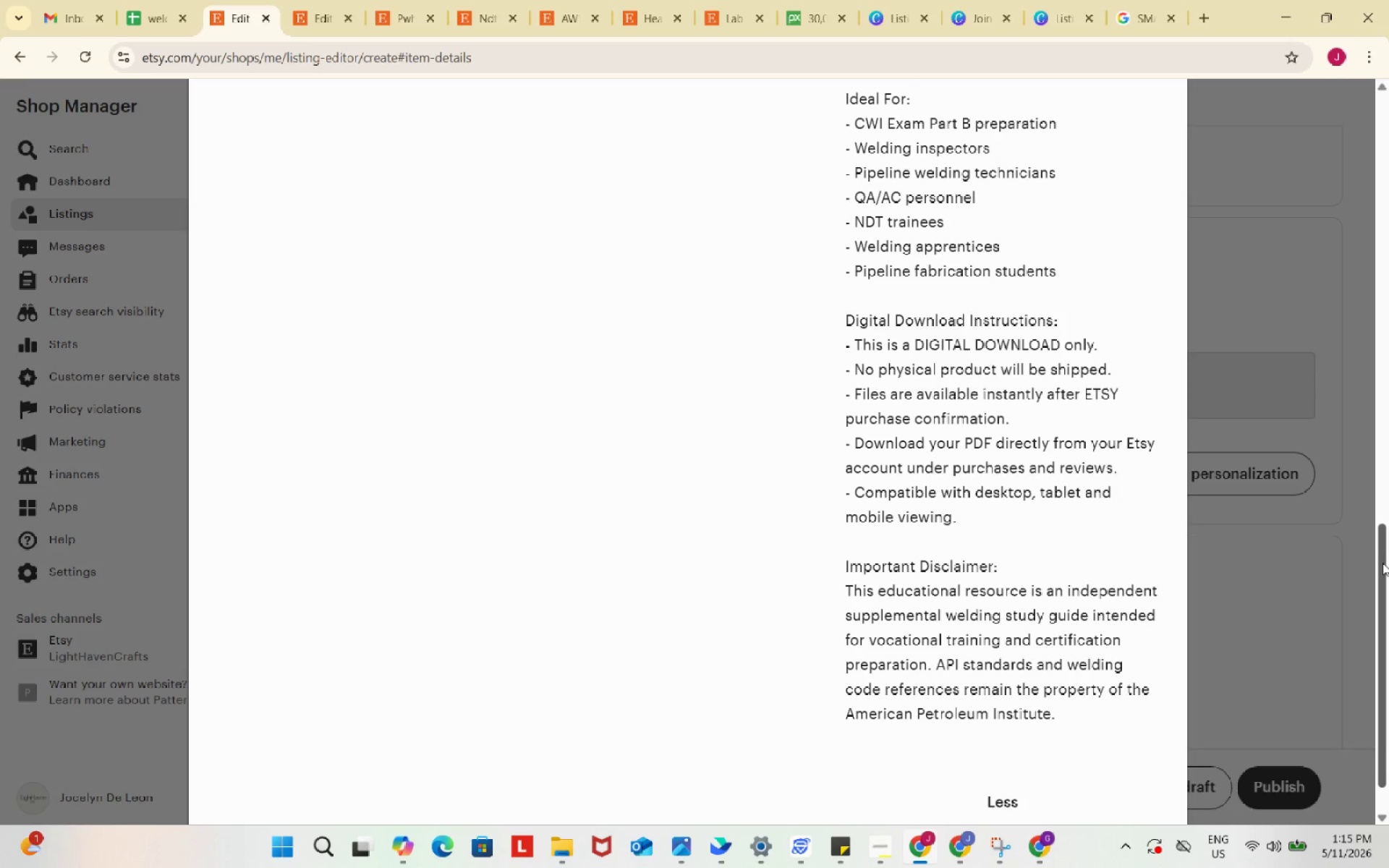 
key(Meta+Shift+S)
 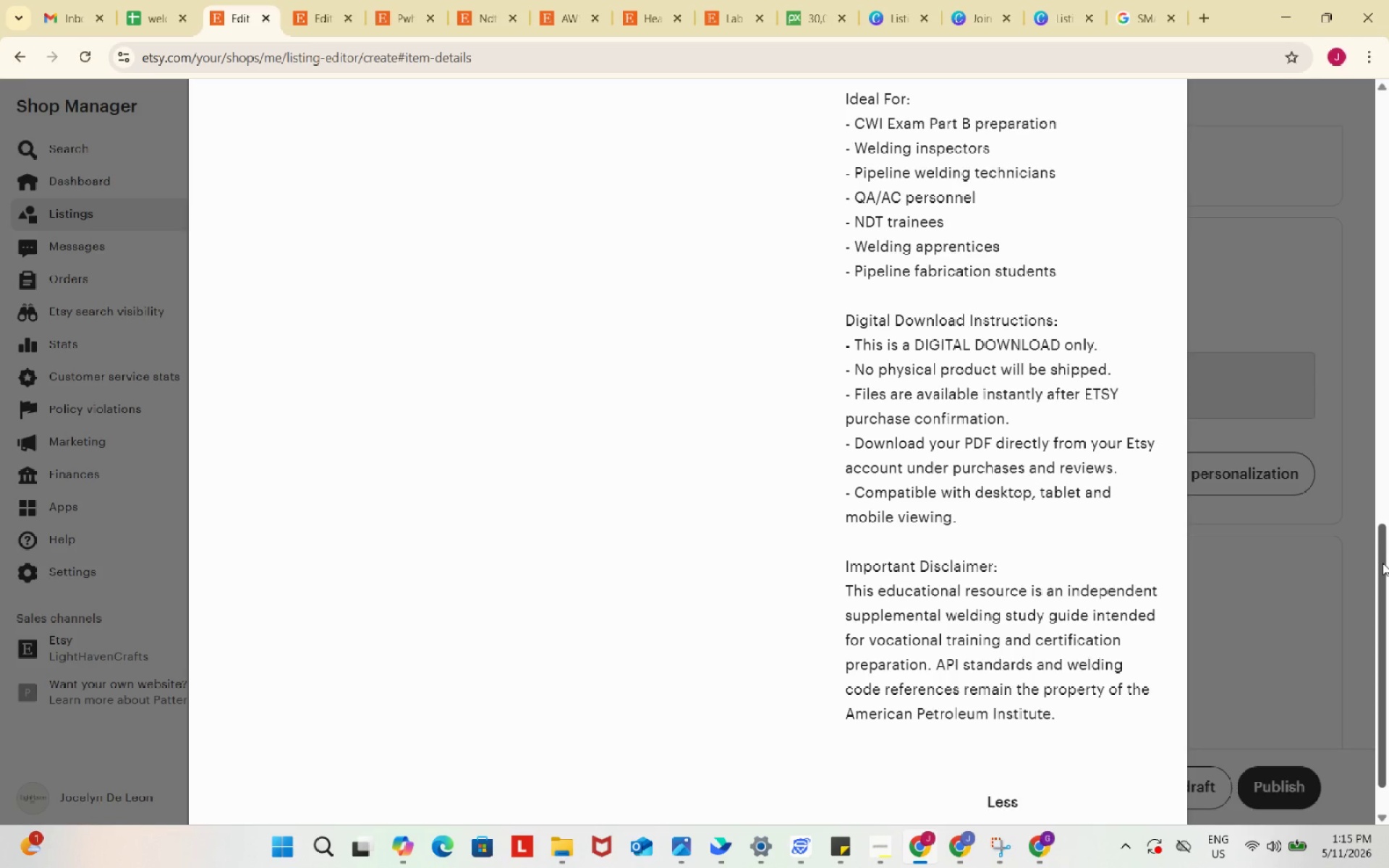 
left_click_drag(start_coordinate=[210, 85], to_coordinate=[1179, 821])
 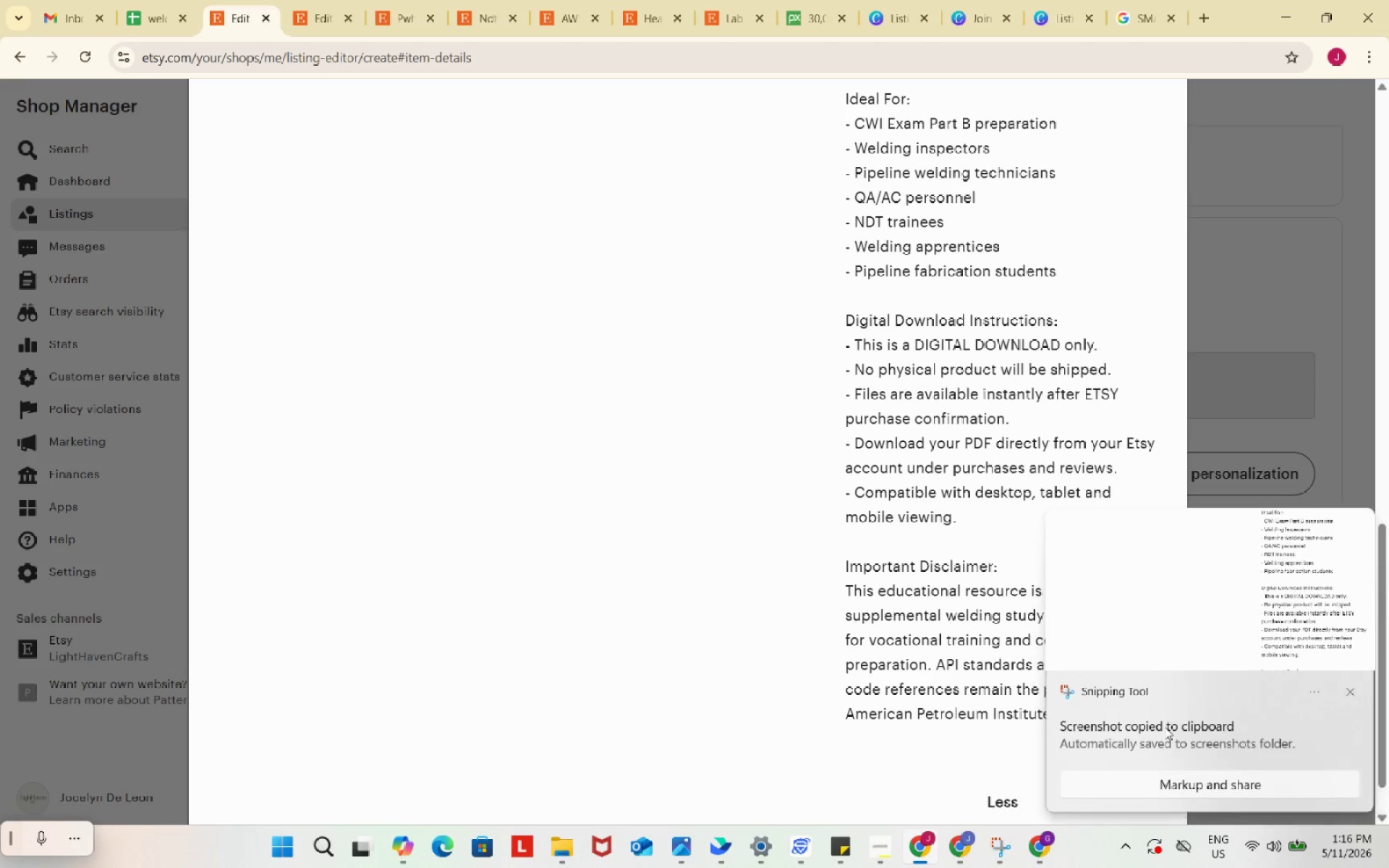 
left_click([1183, 563])
 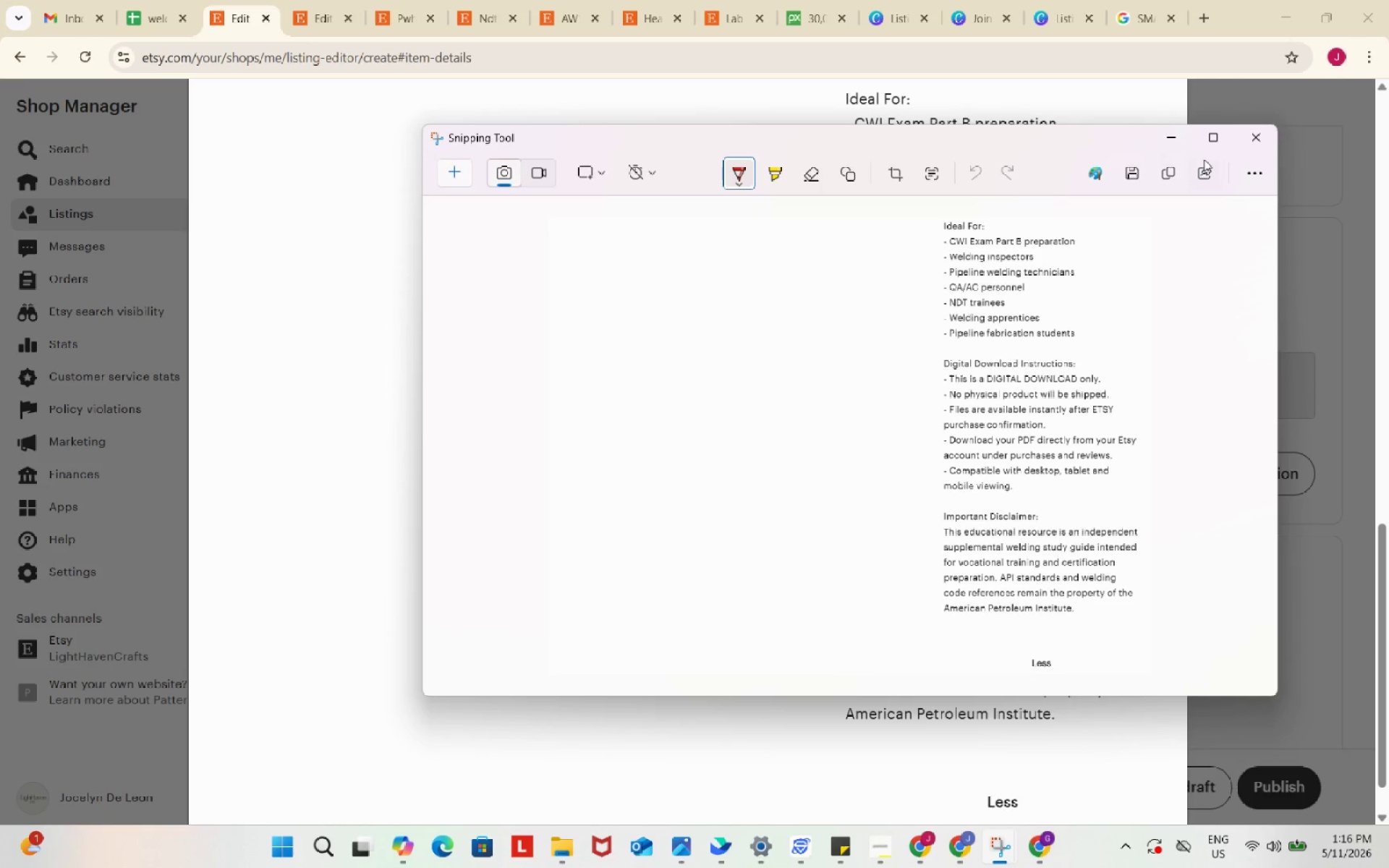 
left_click([1134, 169])
 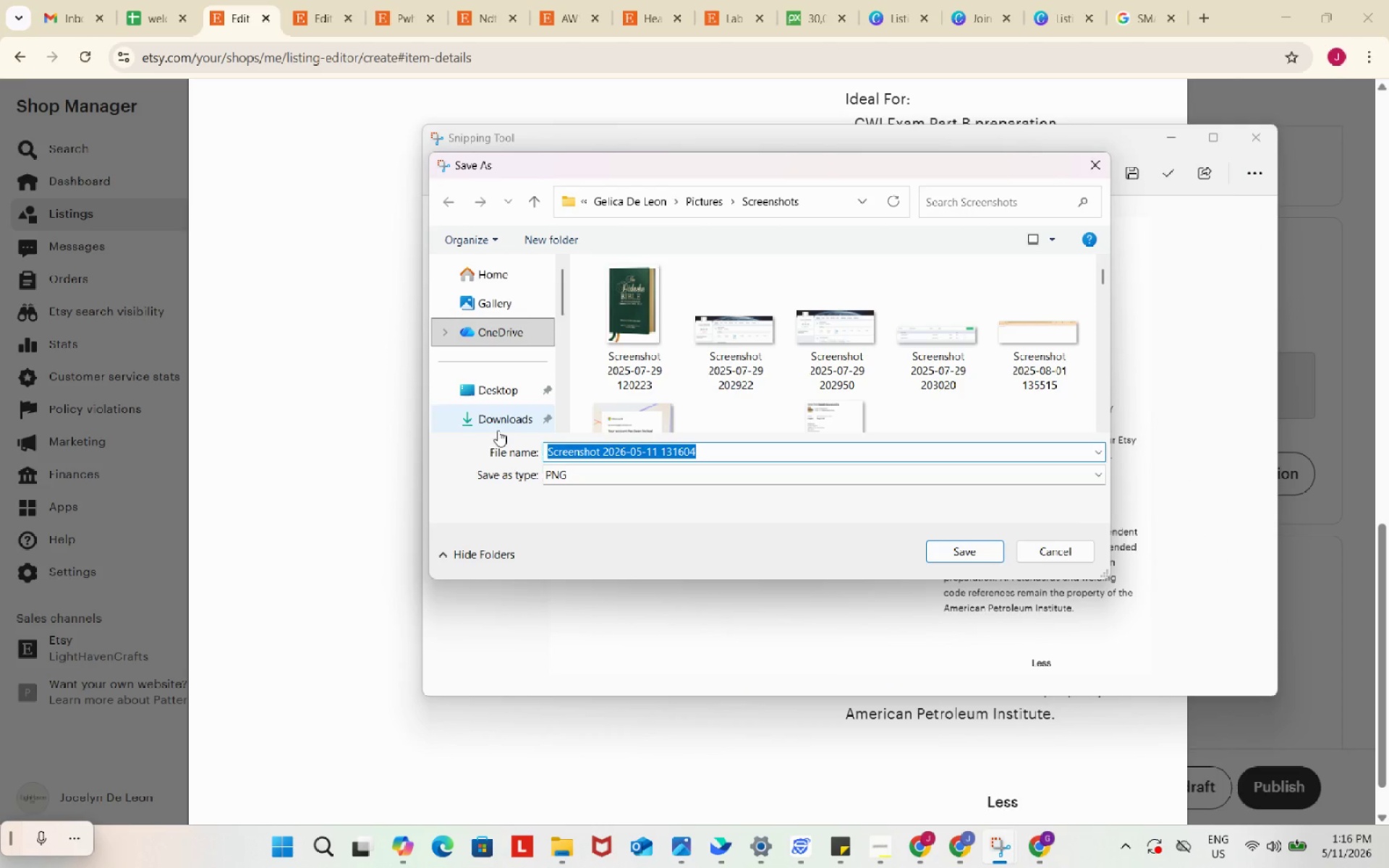 
left_click([497, 414])
 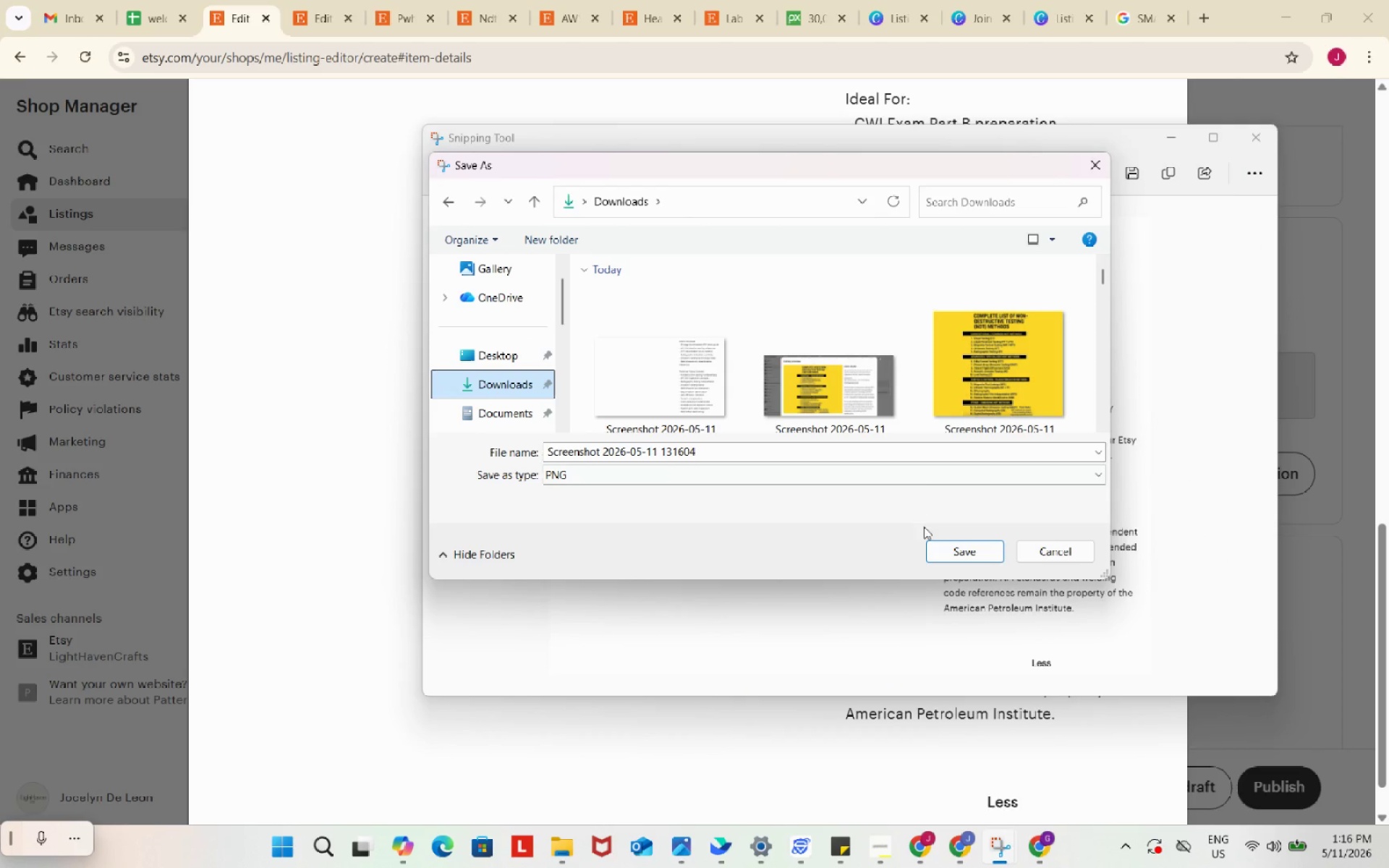 
left_click([977, 546])
 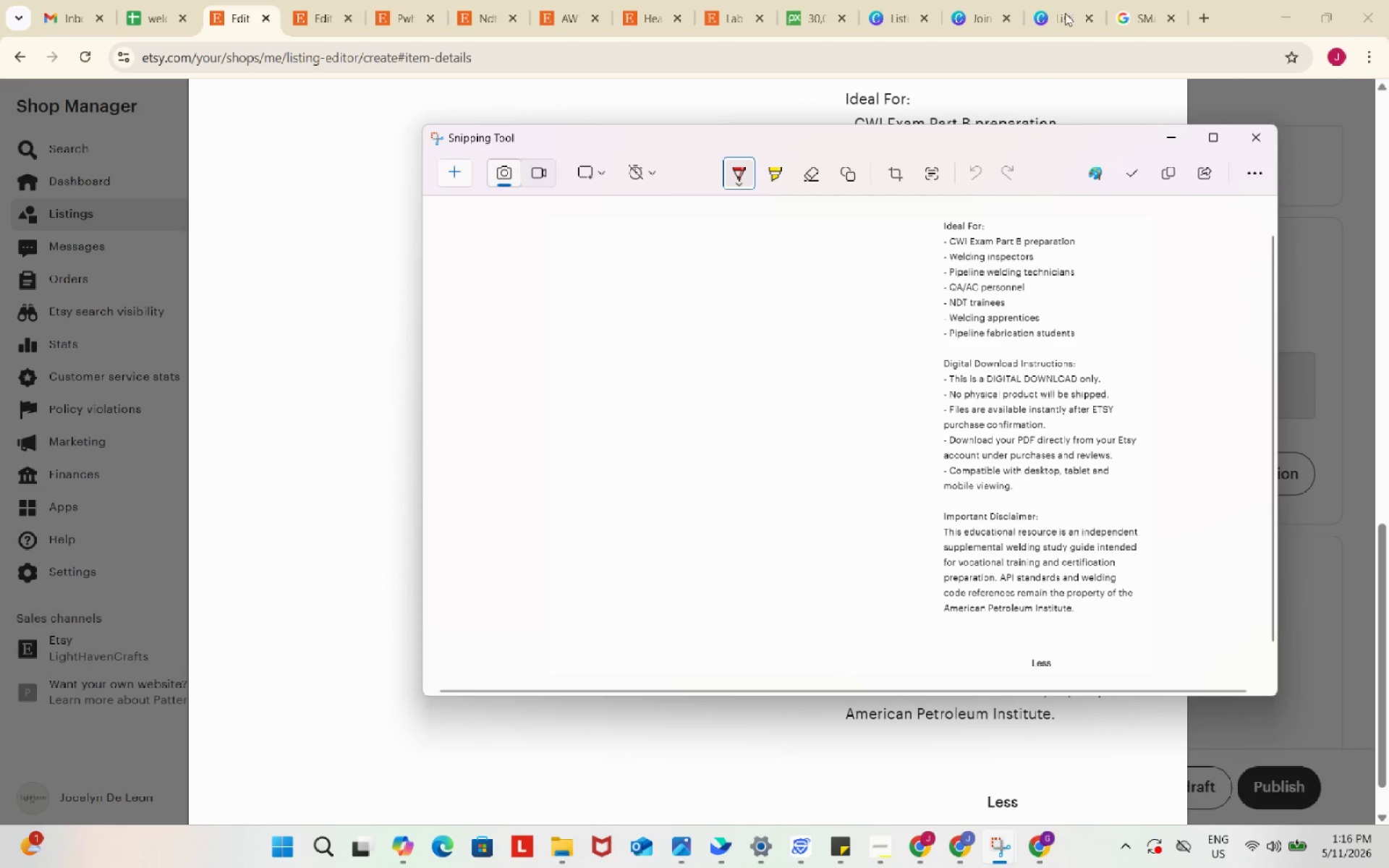 
left_click([1079, 0])
 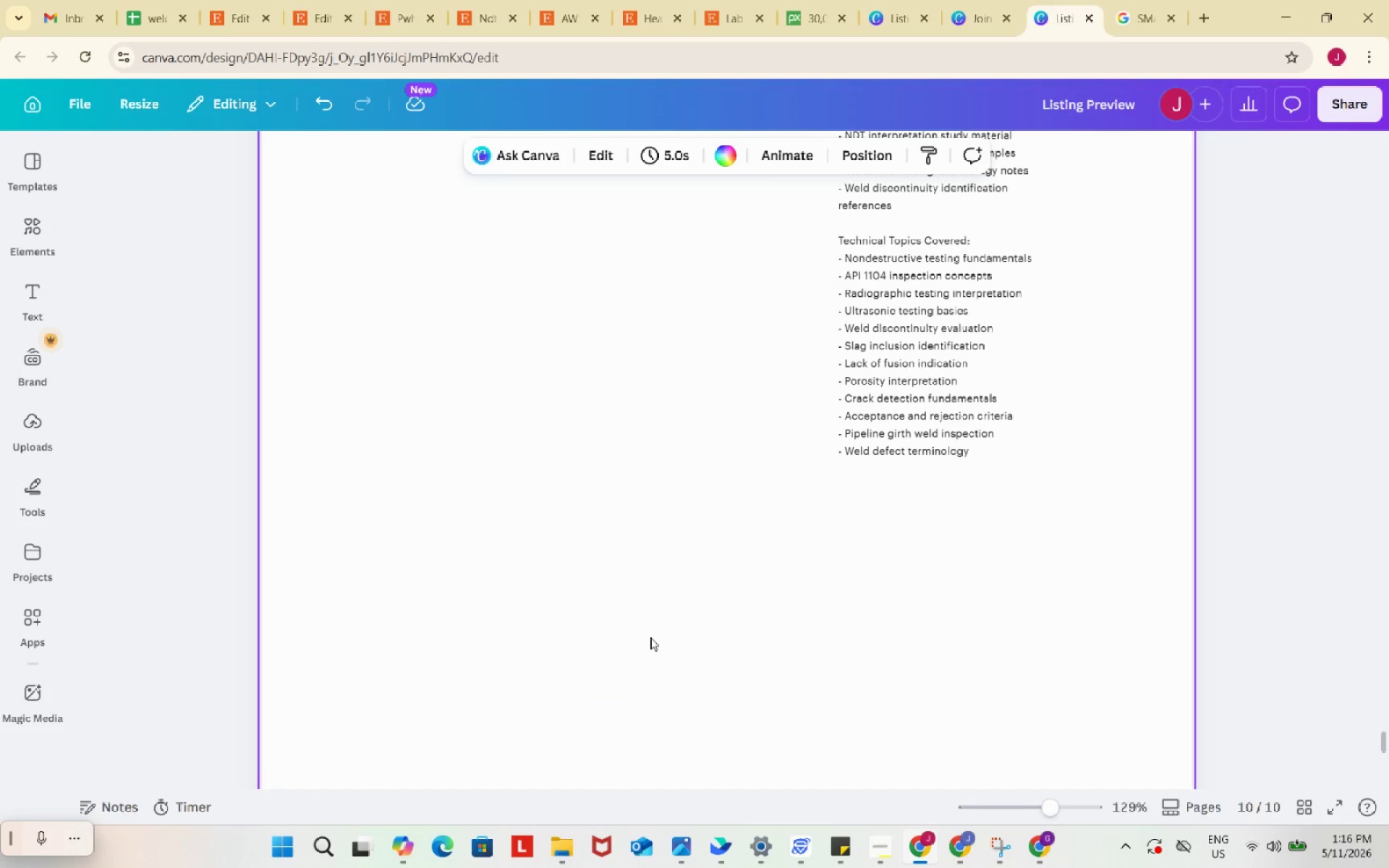 
wait(7.86)
 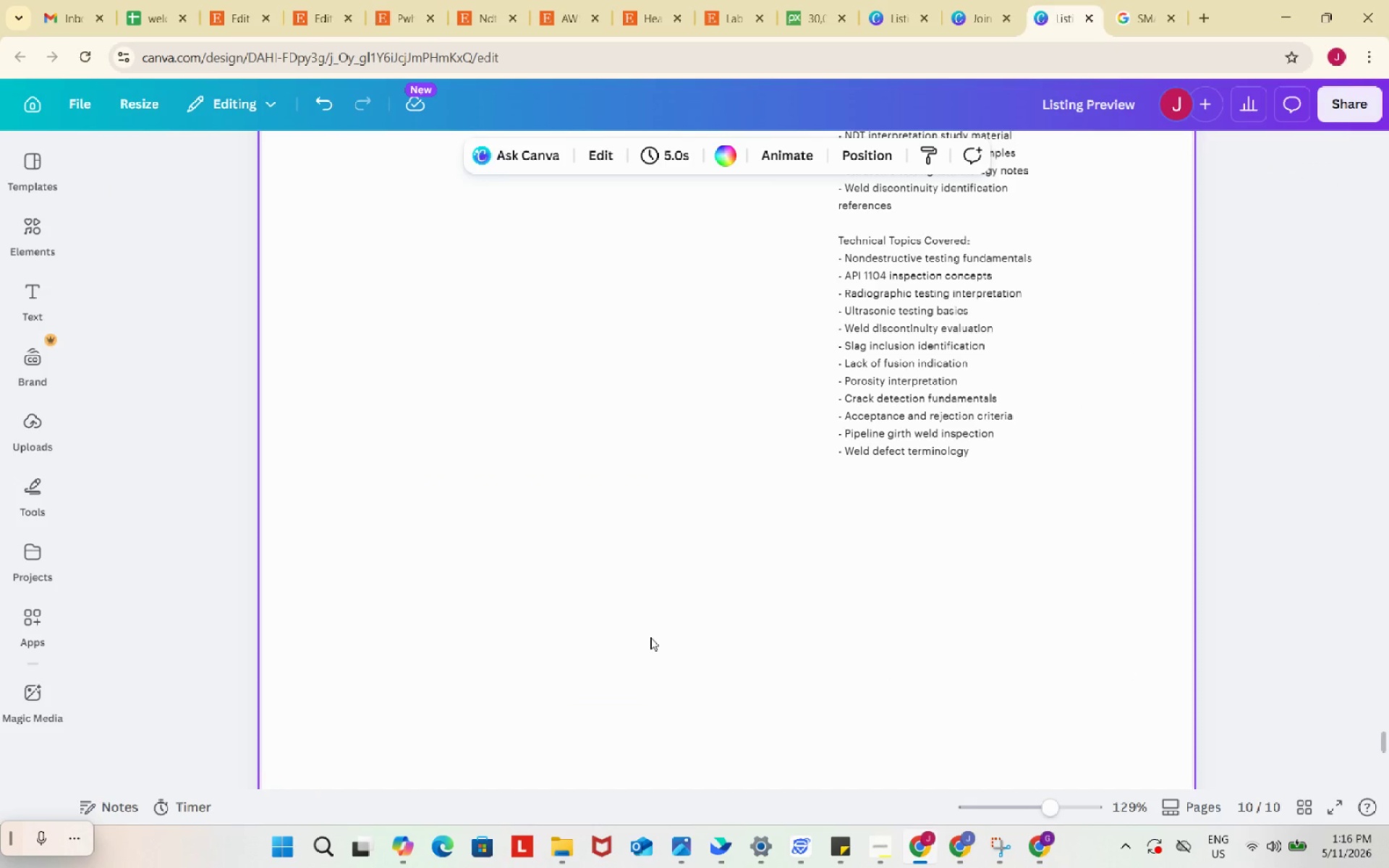 
scroll: coordinate [595, 627], scroll_direction: down, amount: 2.0
 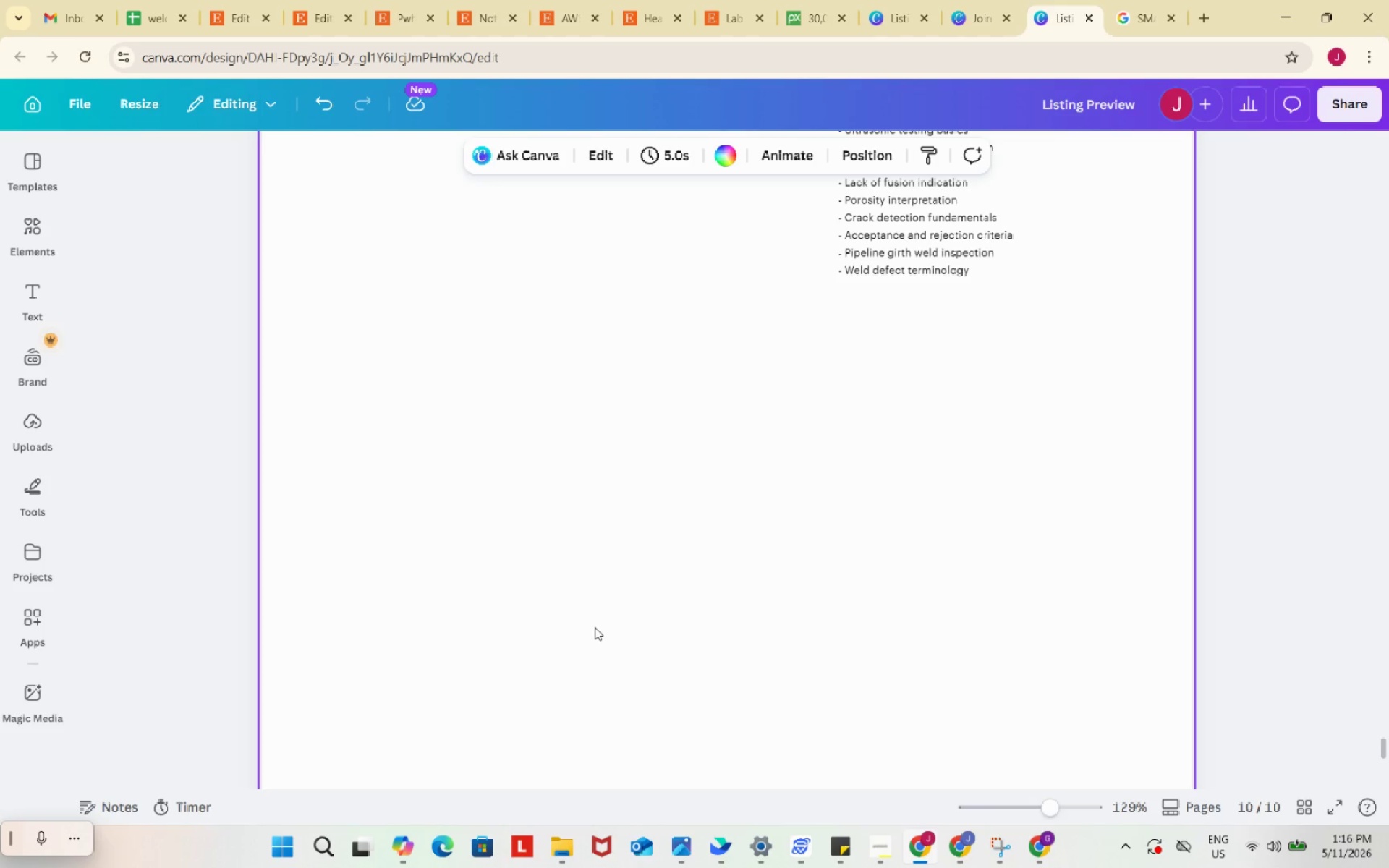 
key(Control+ControlLeft)
 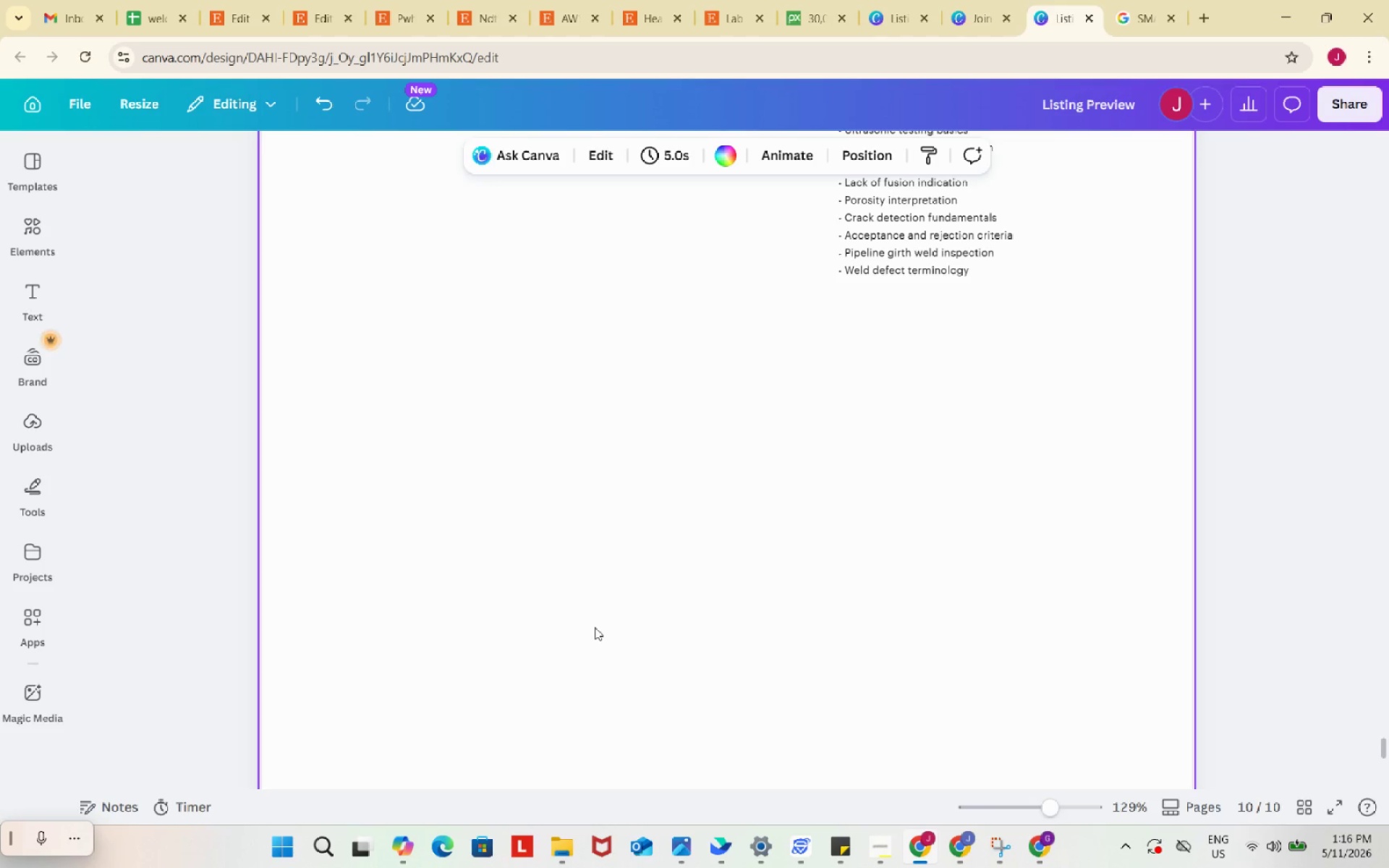 
key(Control+V)
 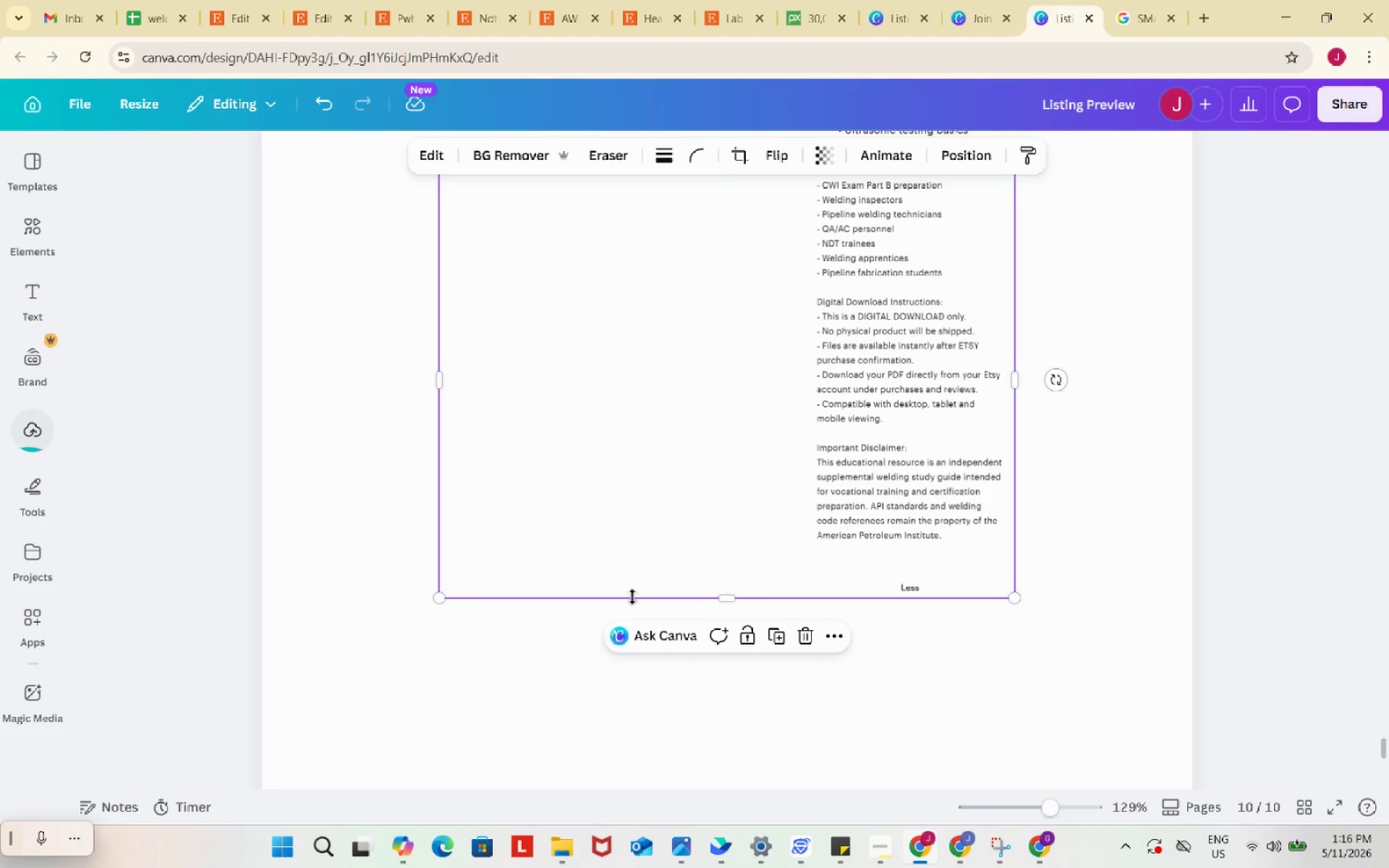 
scroll: coordinate [636, 593], scroll_direction: up, amount: 2.0
 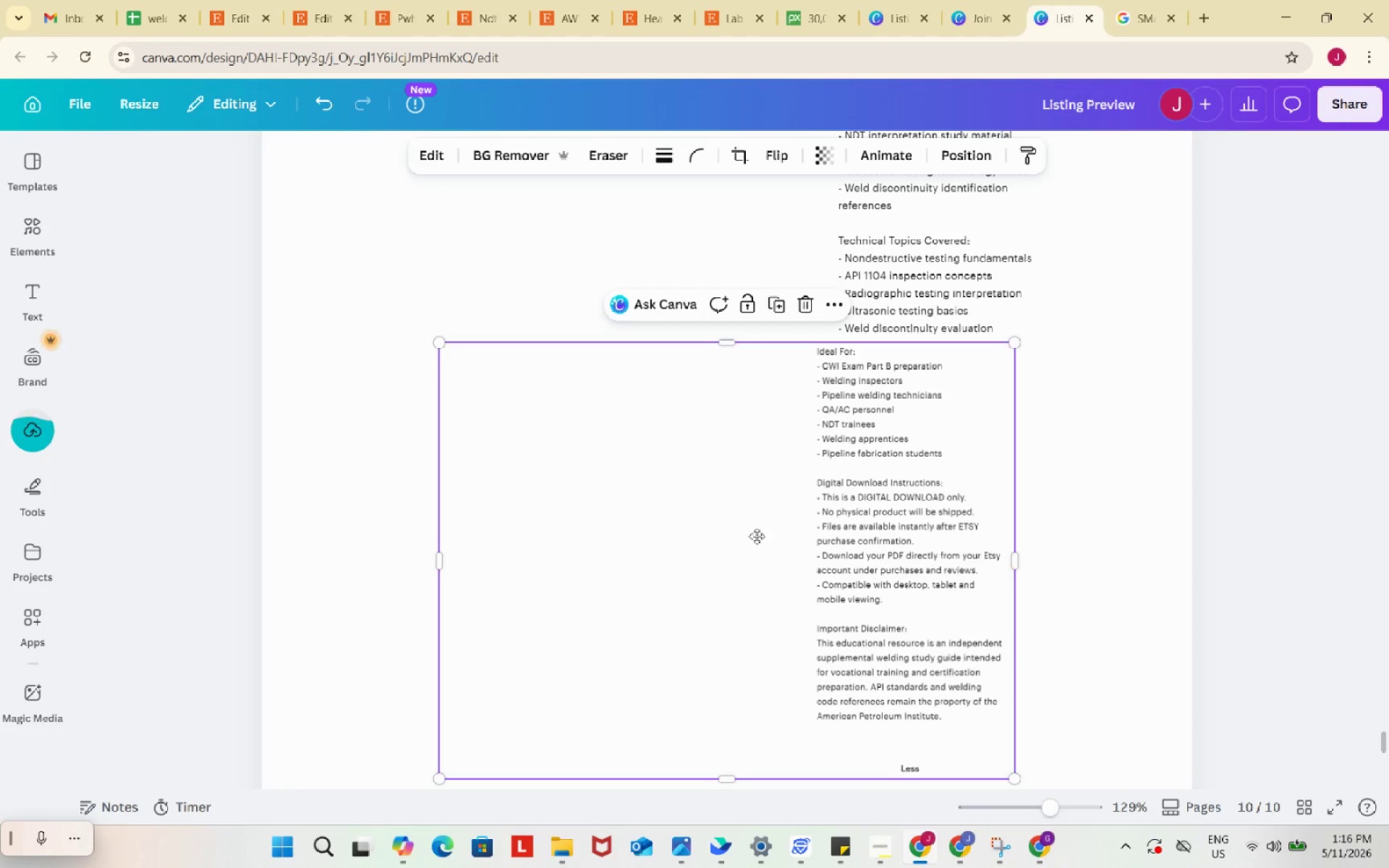 
left_click_drag(start_coordinate=[755, 529], to_coordinate=[756, 645])
 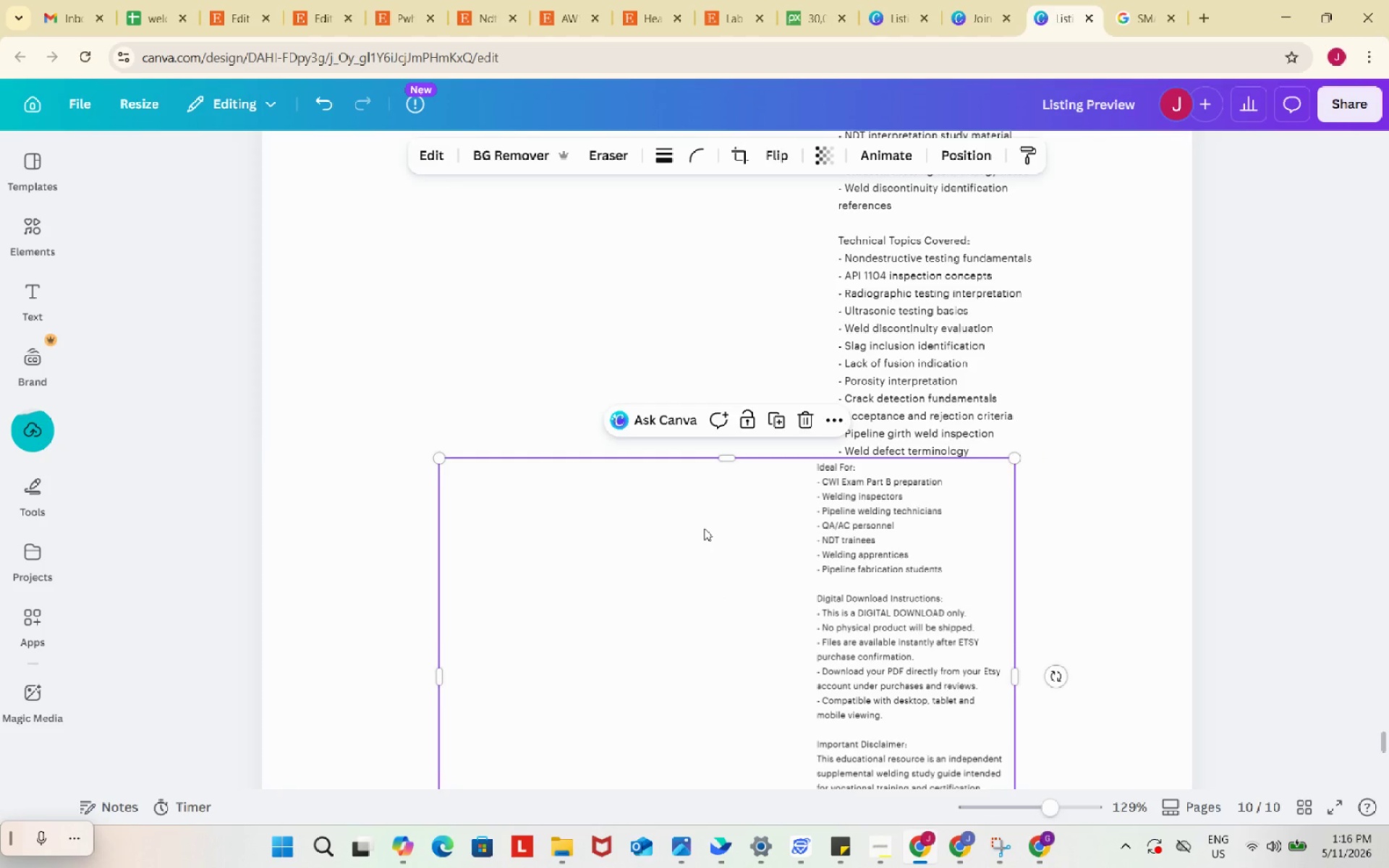 
scroll: coordinate [704, 528], scroll_direction: down, amount: 2.0
 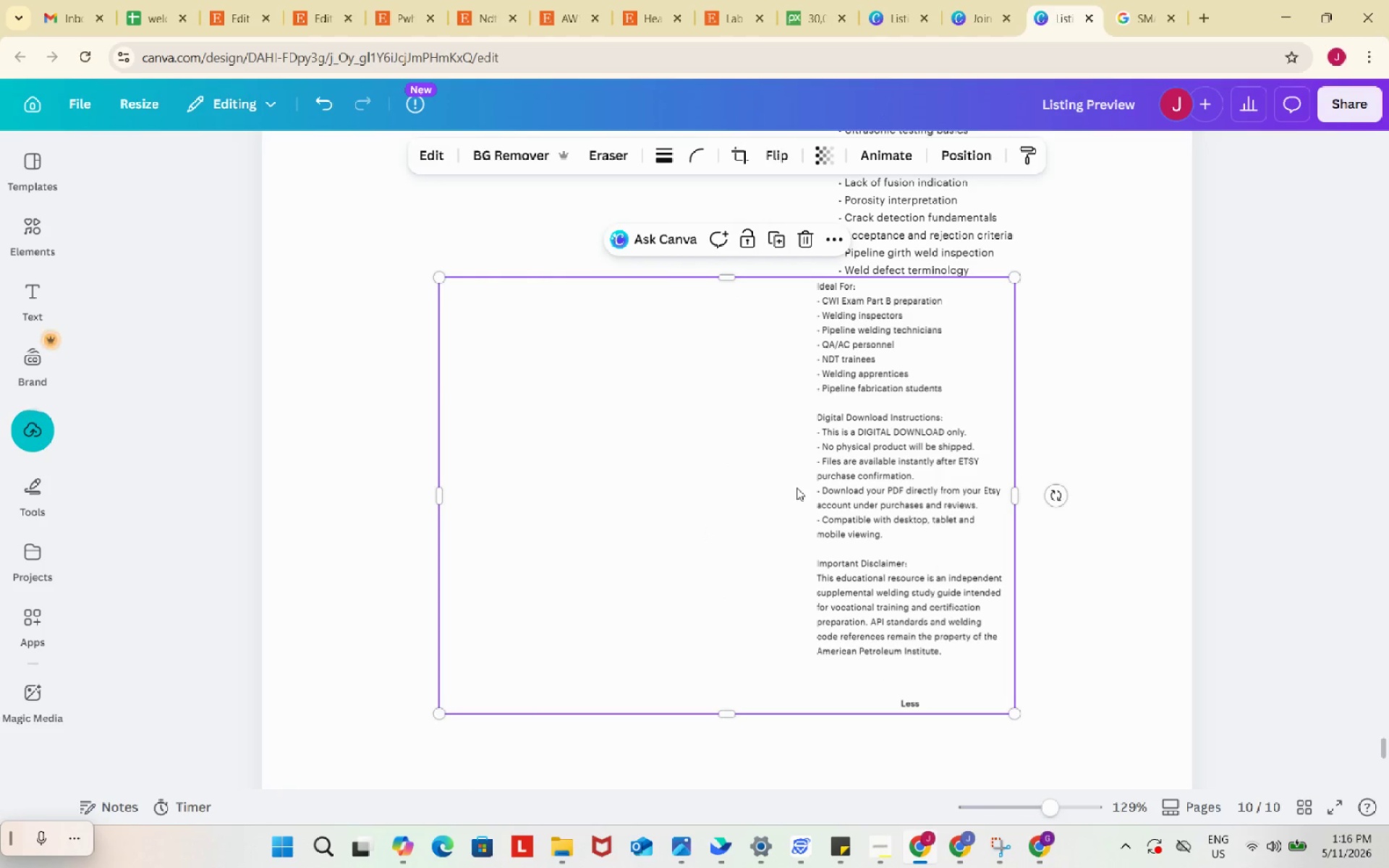 
left_click_drag(start_coordinate=[797, 488], to_coordinate=[809, 501])
 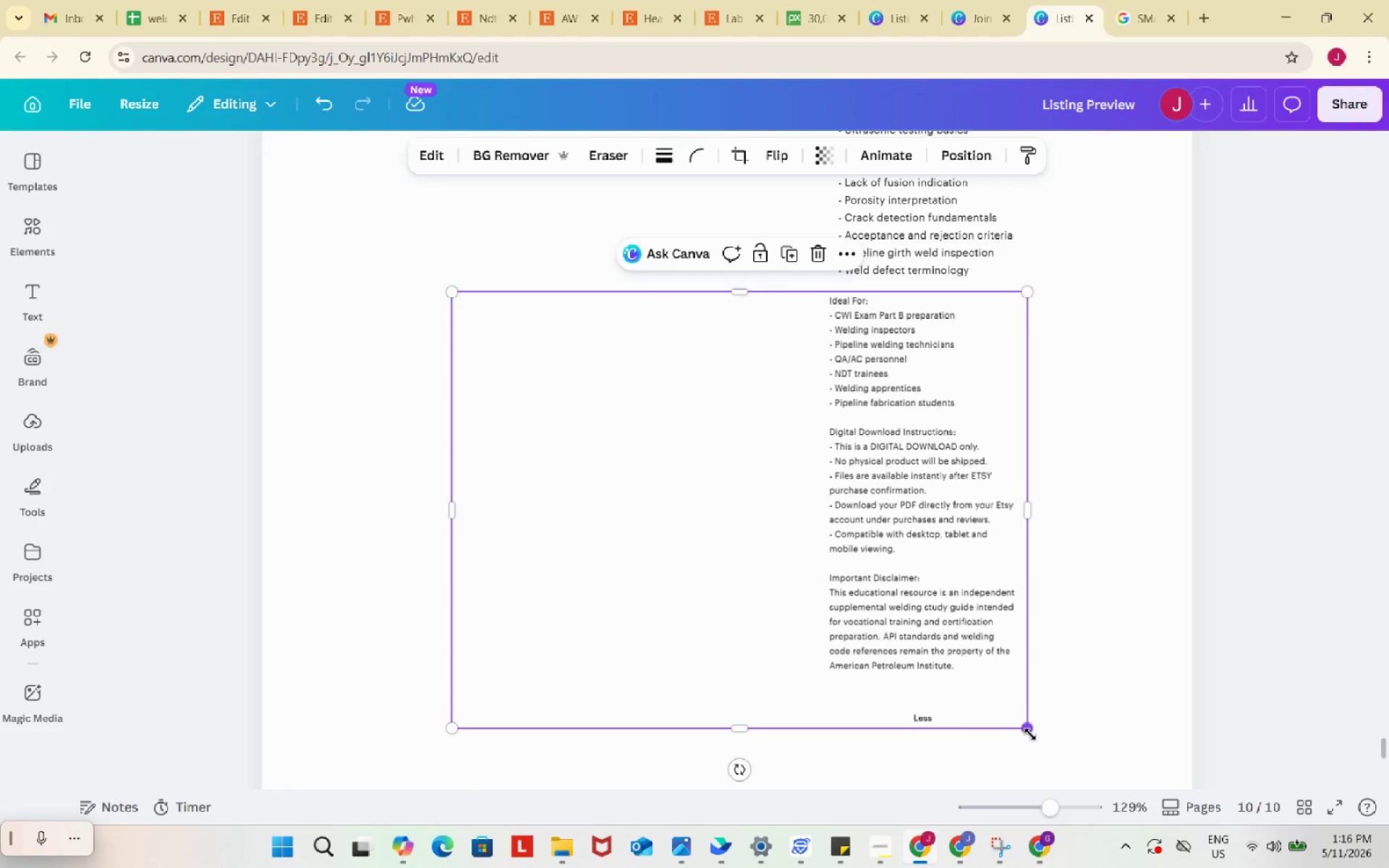 
left_click_drag(start_coordinate=[1030, 734], to_coordinate=[1152, 816])
 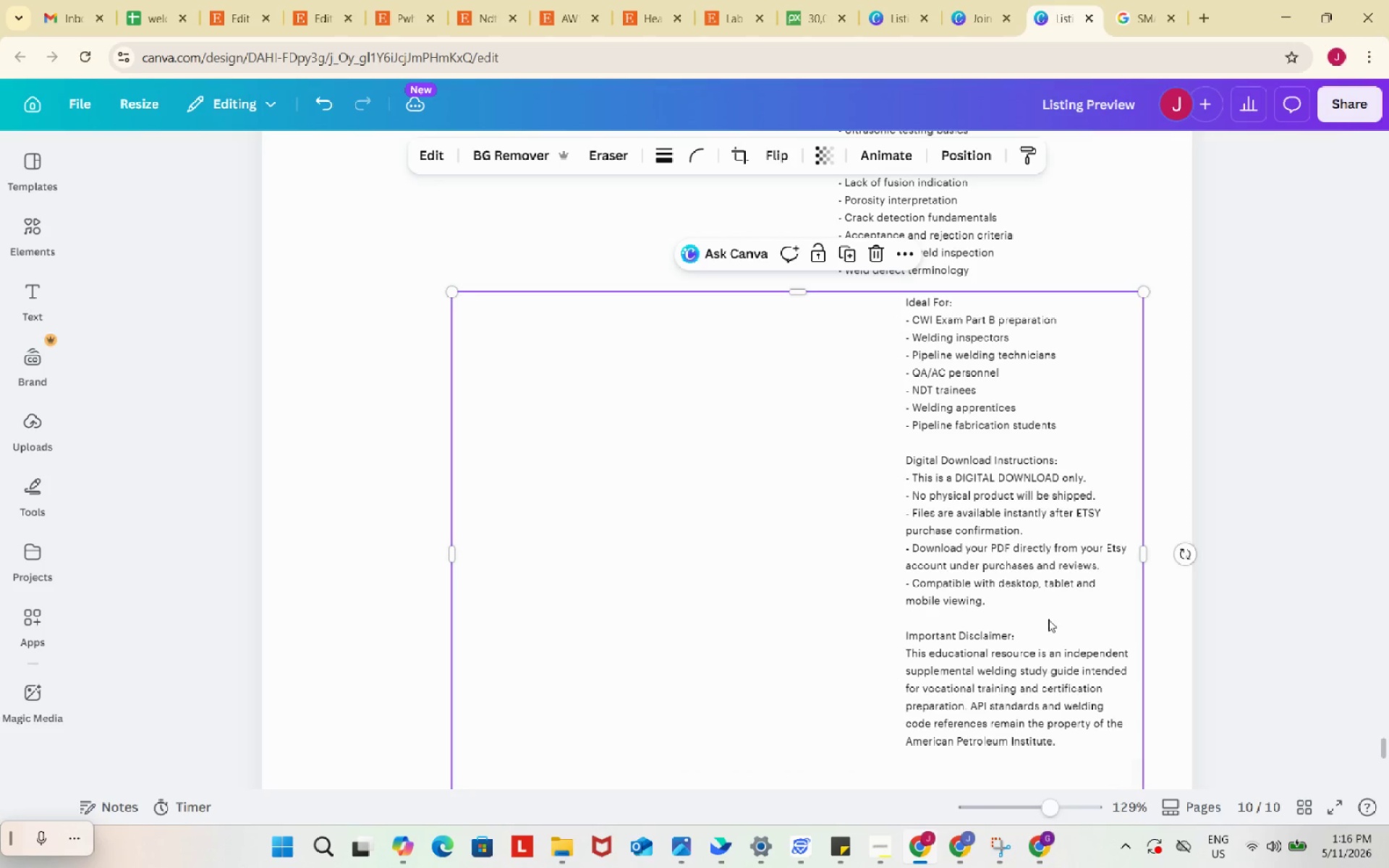 
left_click_drag(start_coordinate=[1050, 619], to_coordinate=[981, 622])
 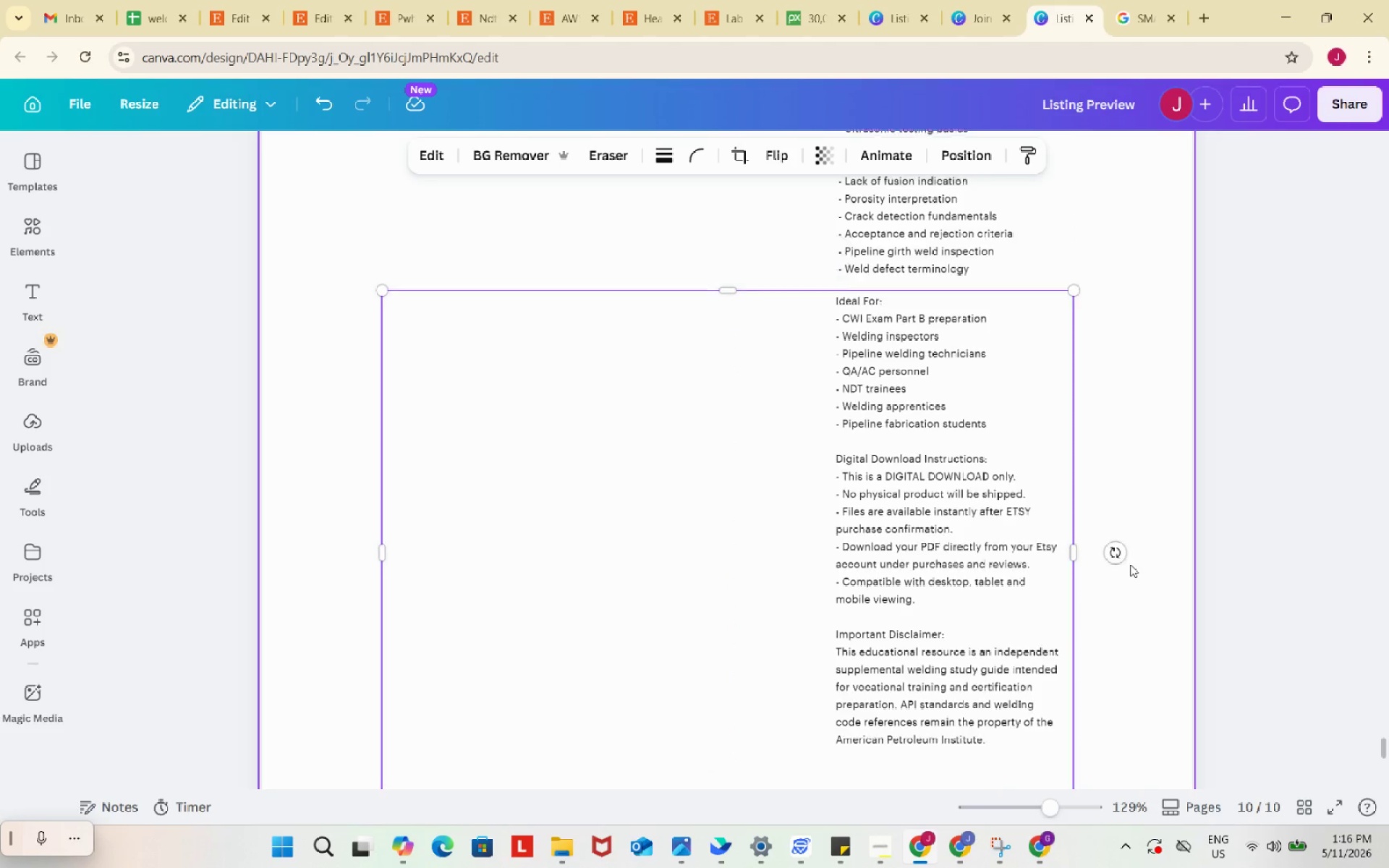 
scroll: coordinate [1130, 564], scroll_direction: down, amount: 1.0
 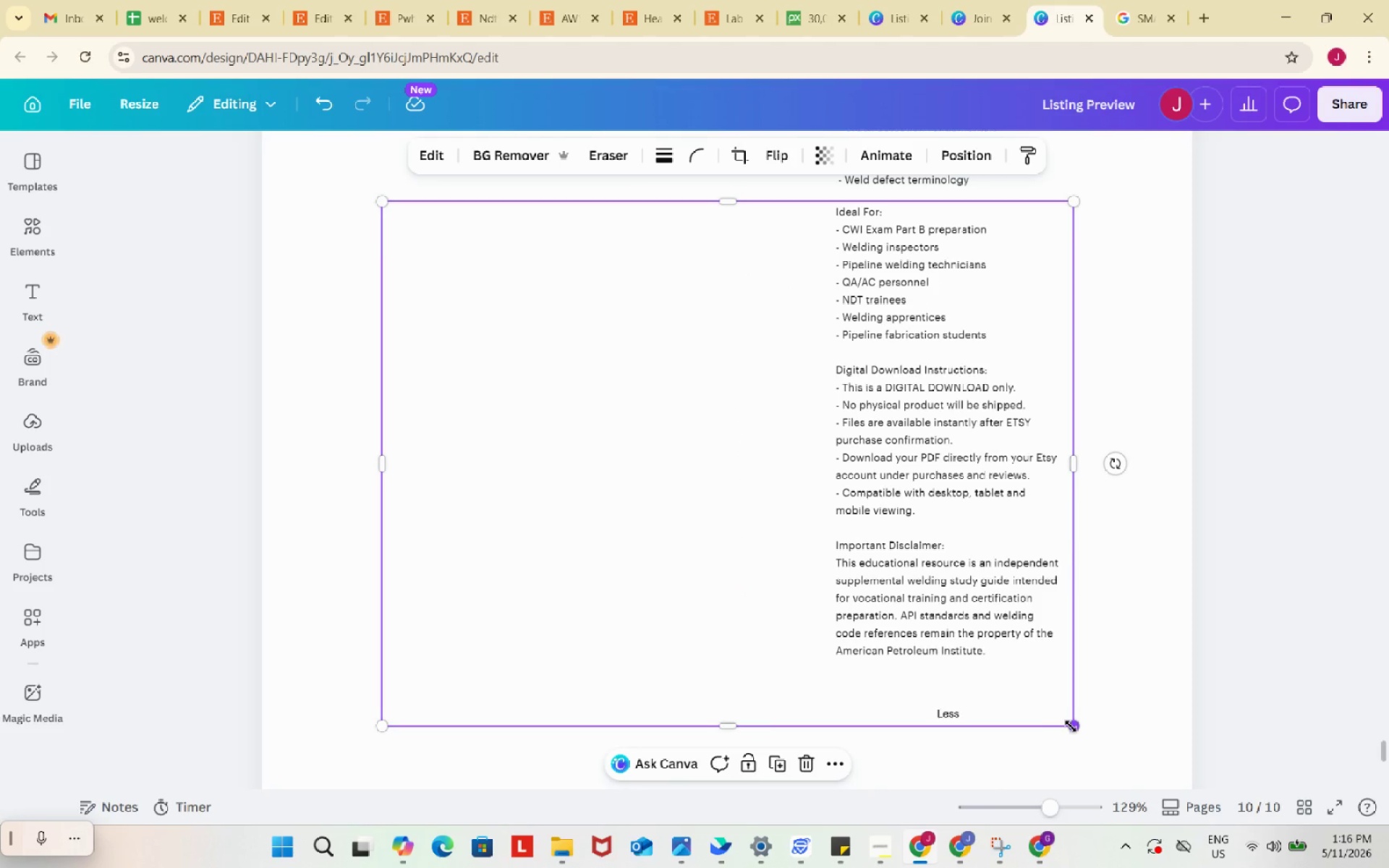 
left_click_drag(start_coordinate=[1072, 726], to_coordinate=[1081, 730])
 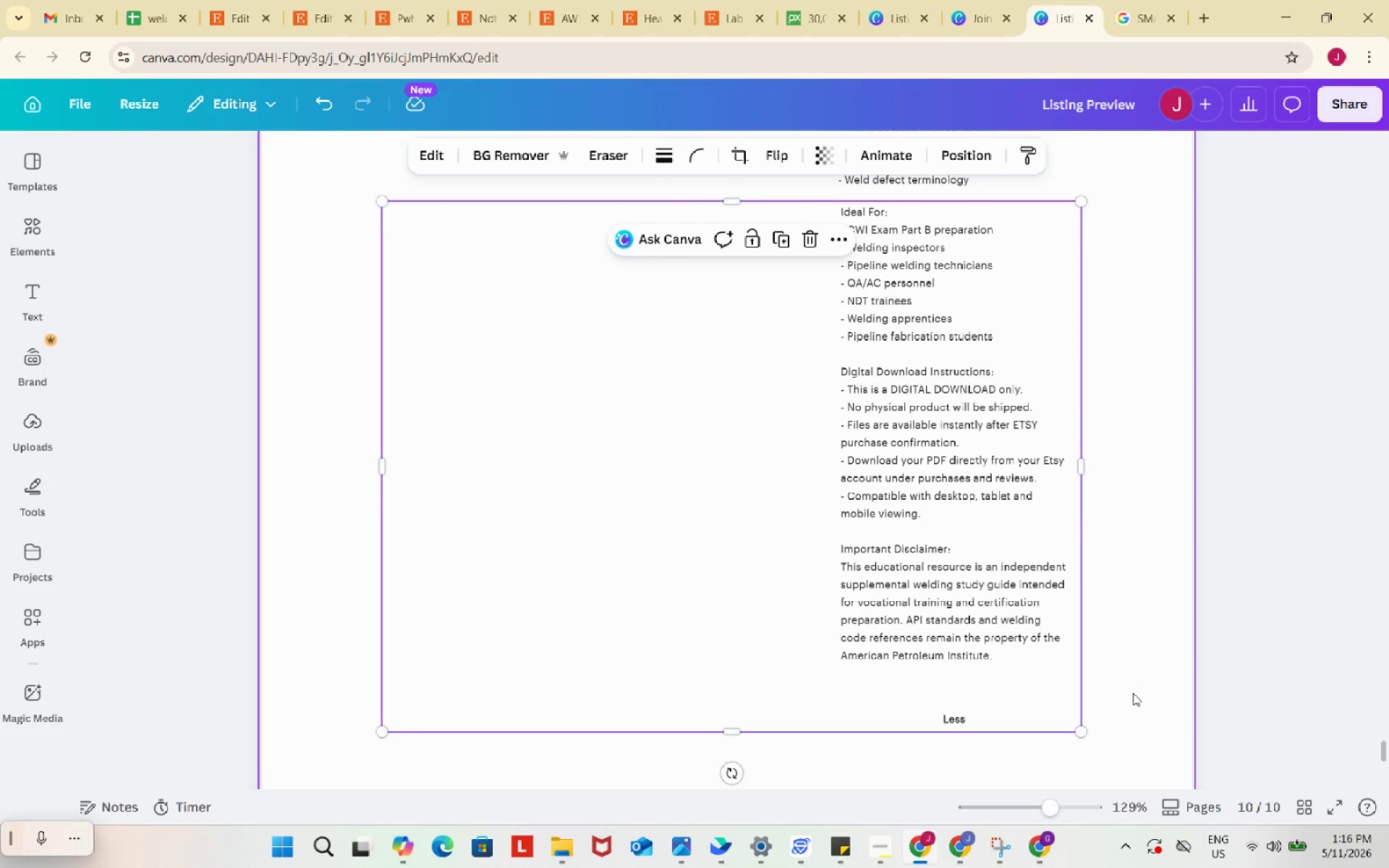 
scroll: coordinate [1133, 693], scroll_direction: up, amount: 1.0
 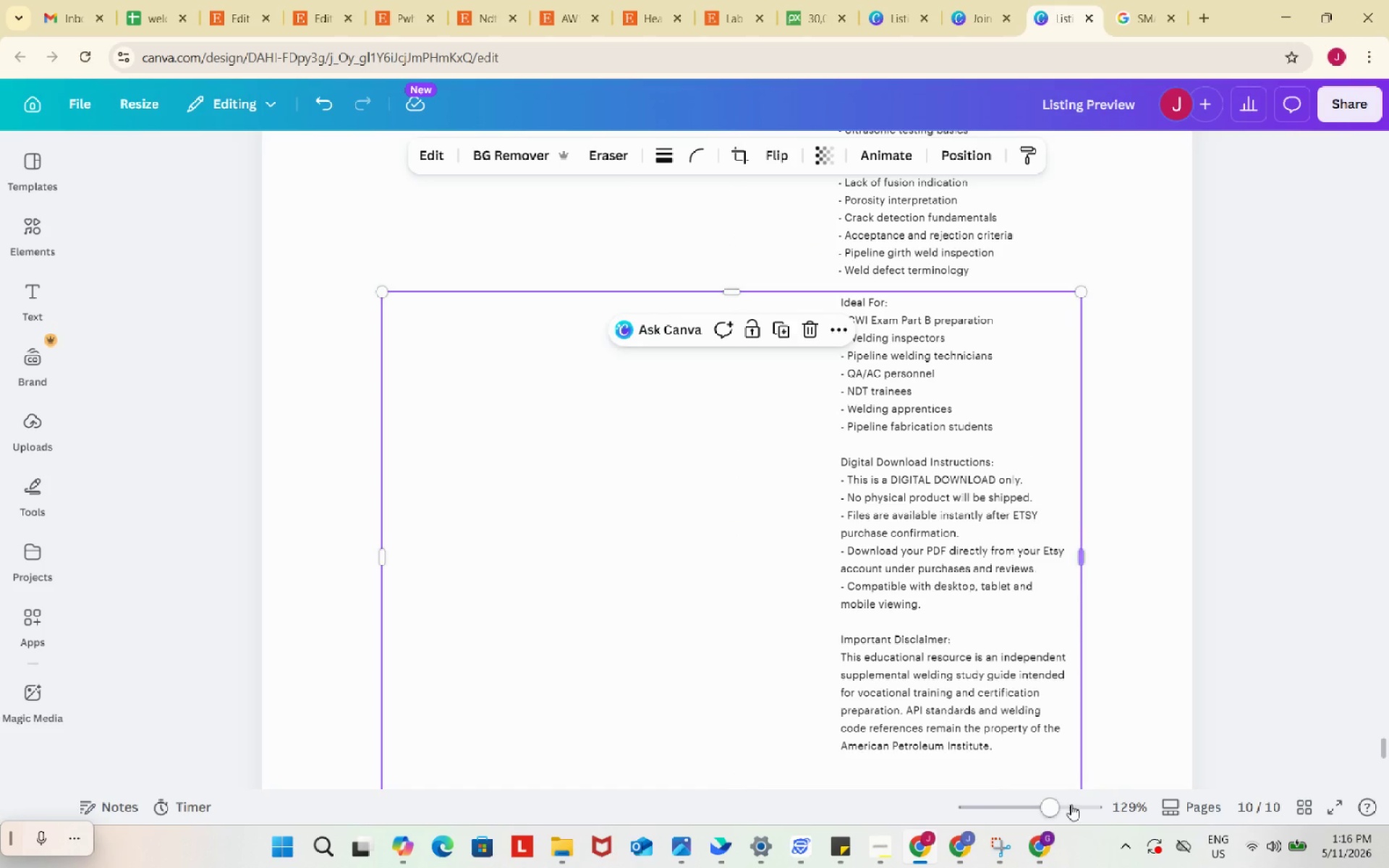 
left_click_drag(start_coordinate=[1045, 807], to_coordinate=[1013, 799])
 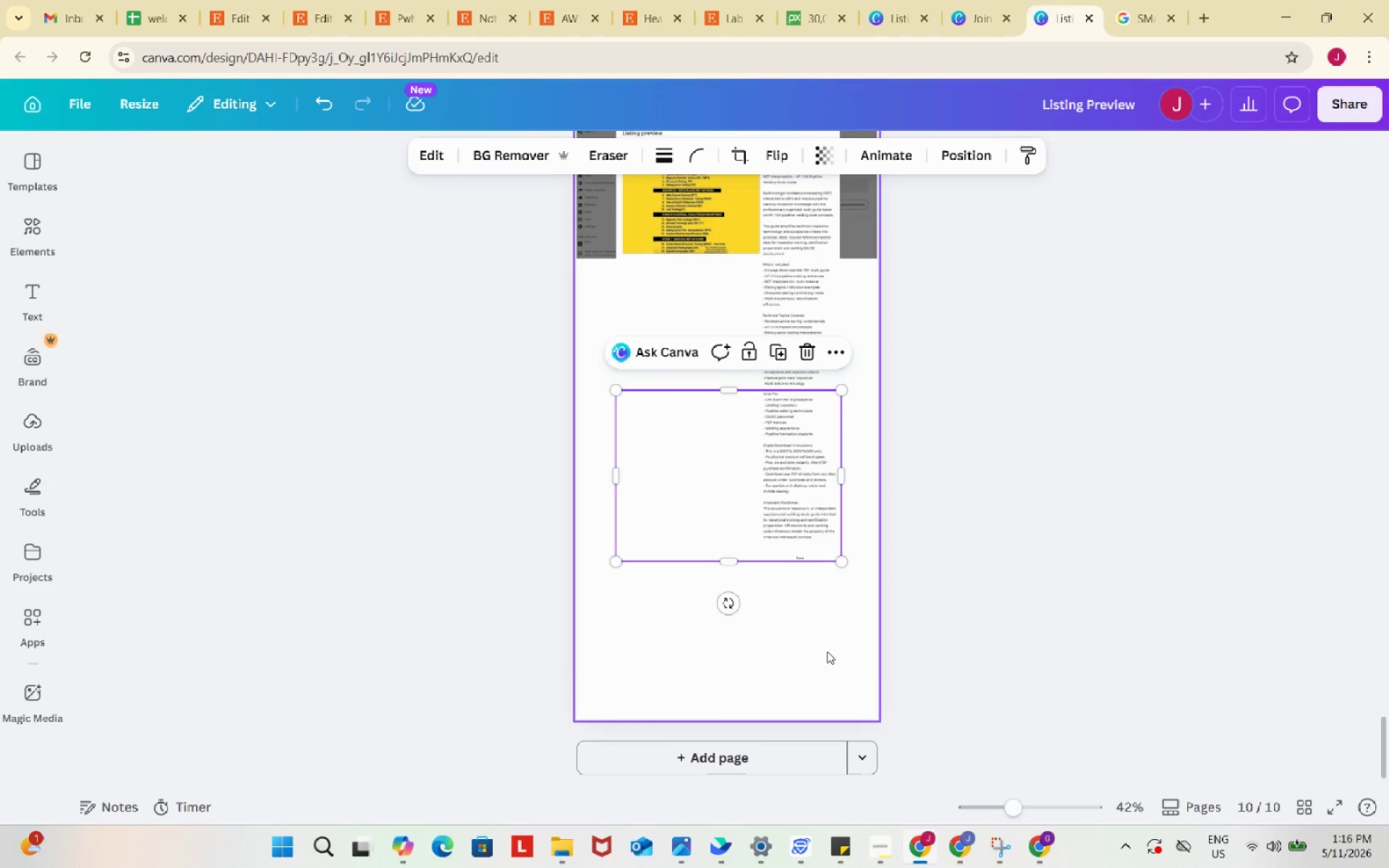 
left_click([827, 651])
 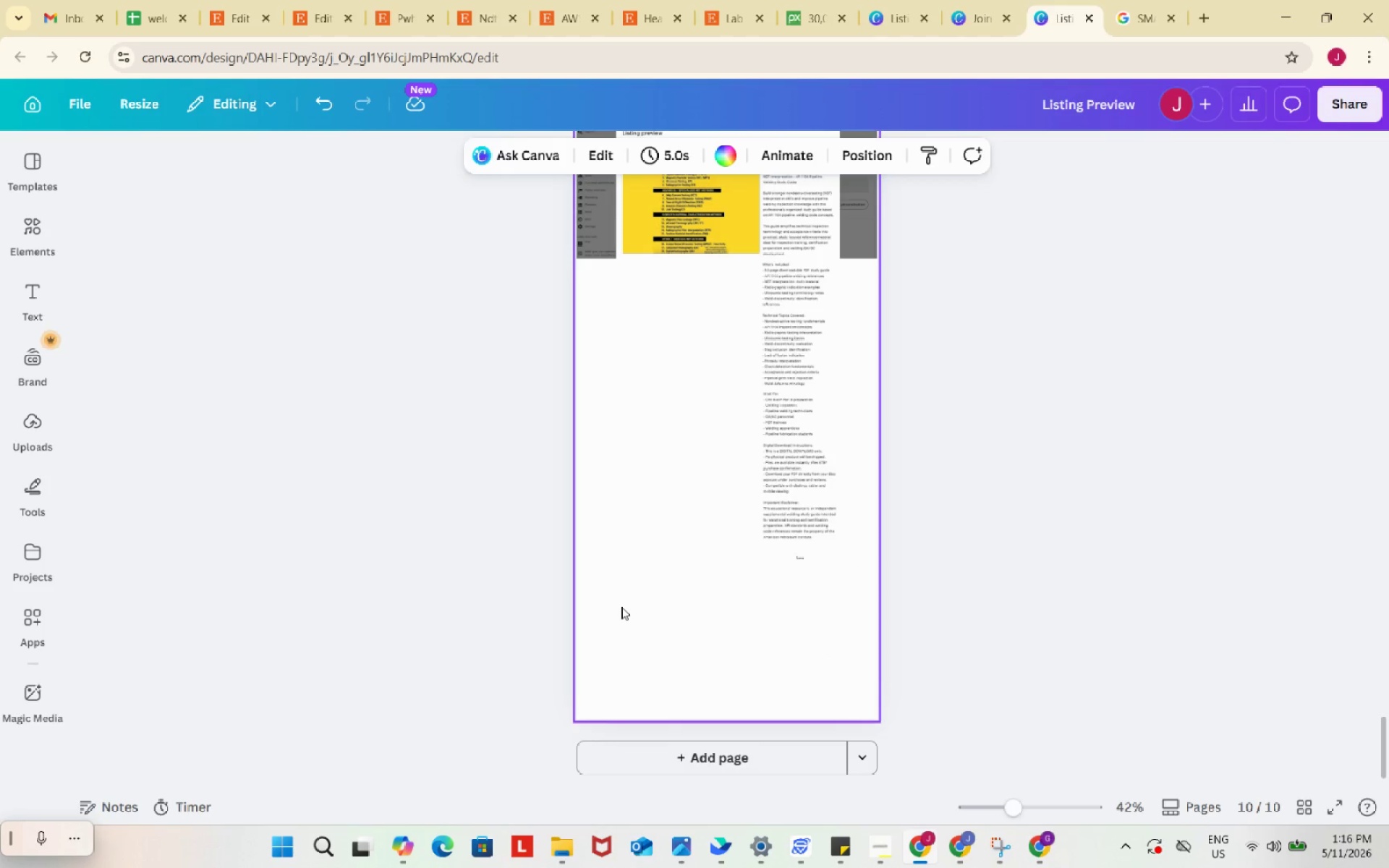 
scroll: coordinate [621, 605], scroll_direction: up, amount: 2.0
 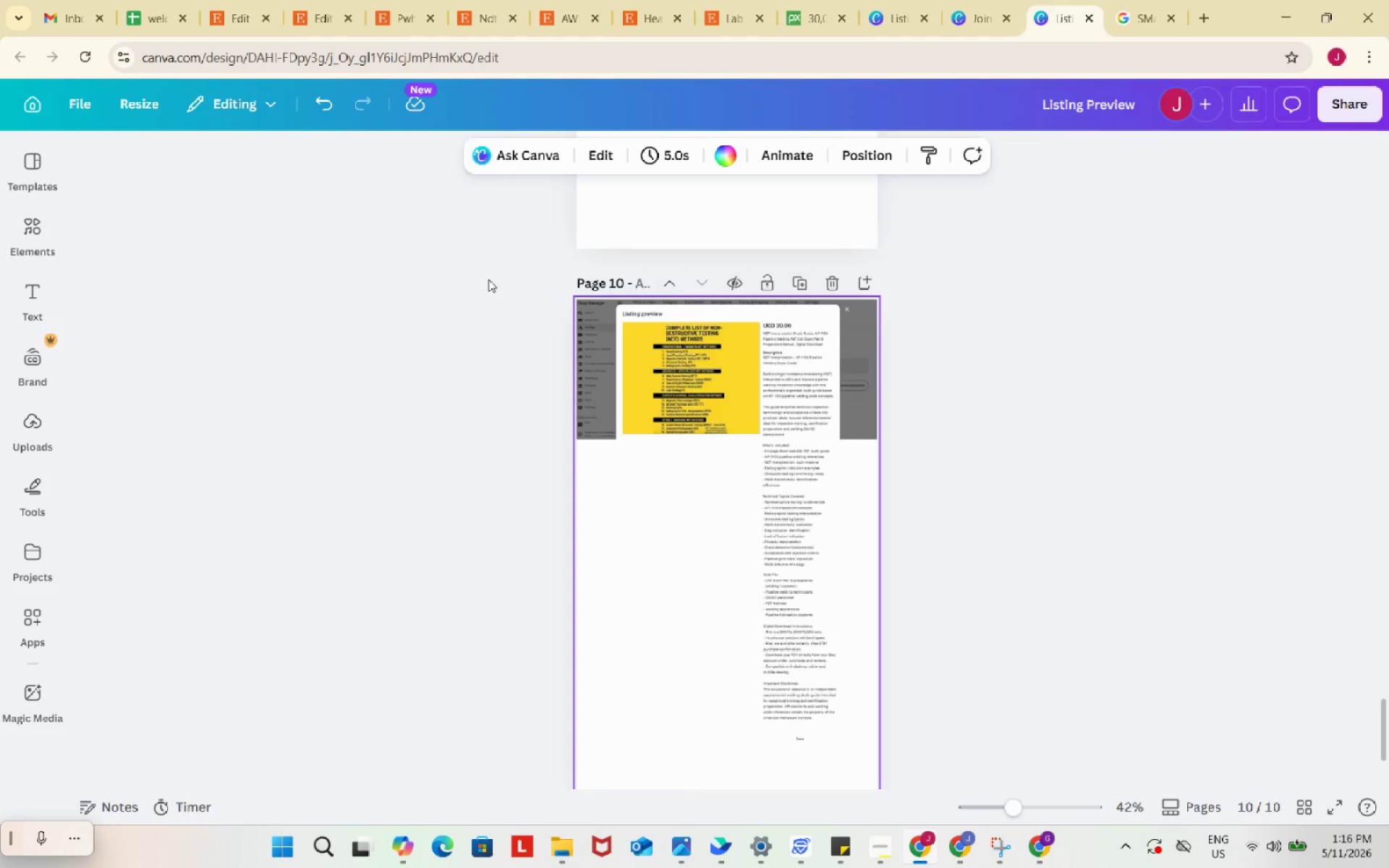 
left_click_drag(start_coordinate=[488, 279], to_coordinate=[1055, 781])
 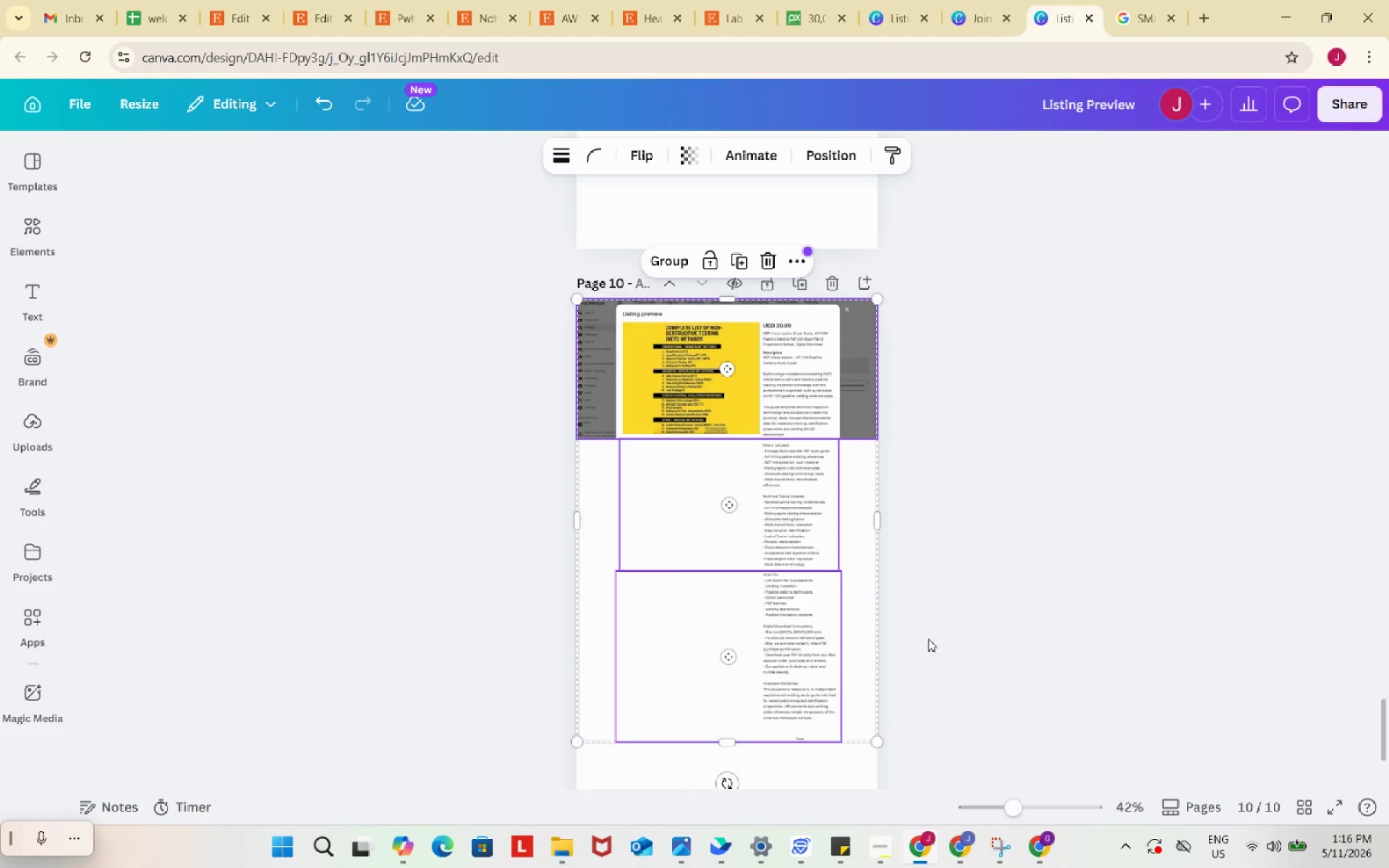 
scroll: coordinate [937, 639], scroll_direction: down, amount: 2.0
 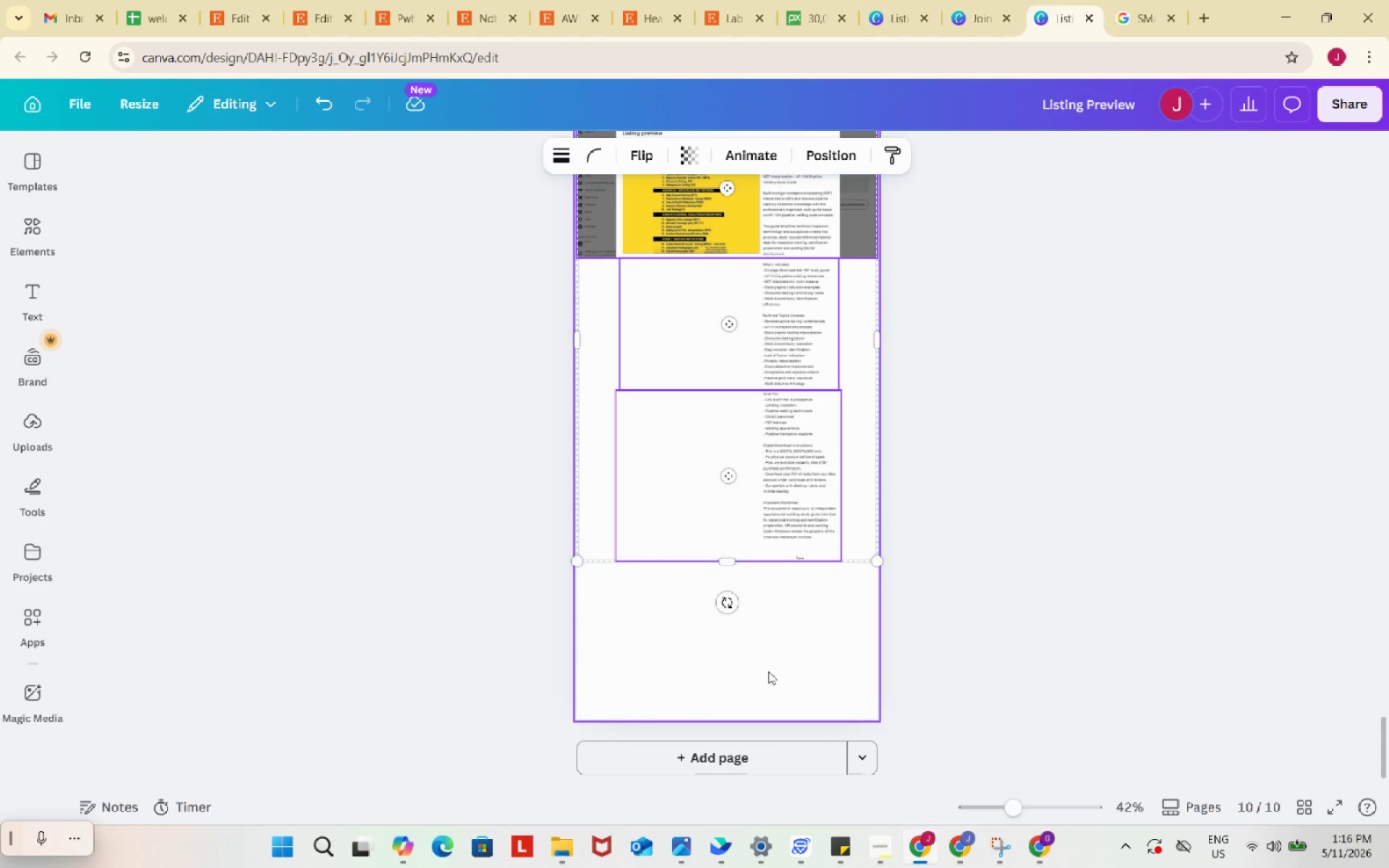 
scroll: coordinate [768, 671], scroll_direction: up, amount: 2.0
 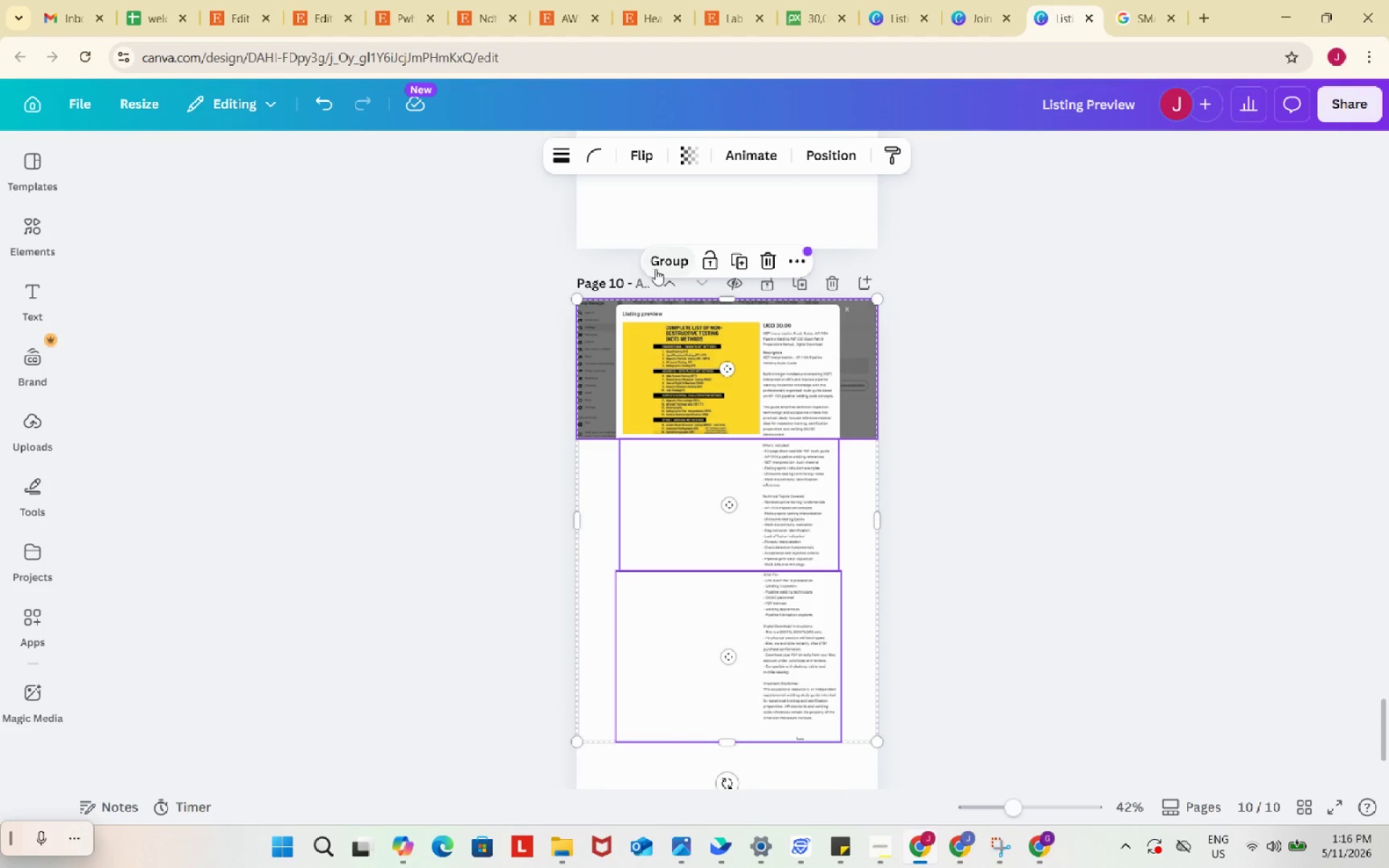 
left_click([664, 267])
 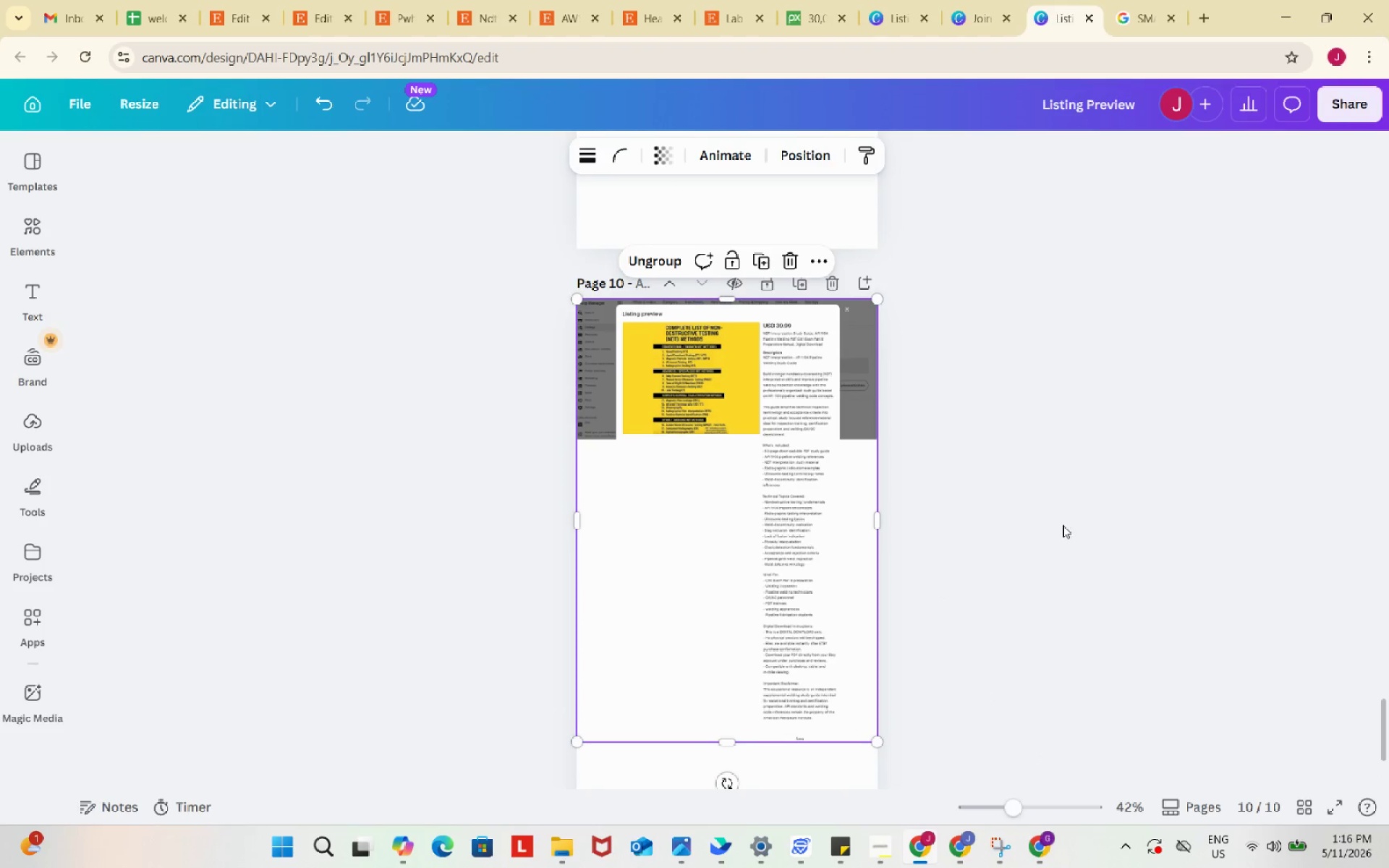 
scroll: coordinate [1063, 525], scroll_direction: down, amount: 2.0
 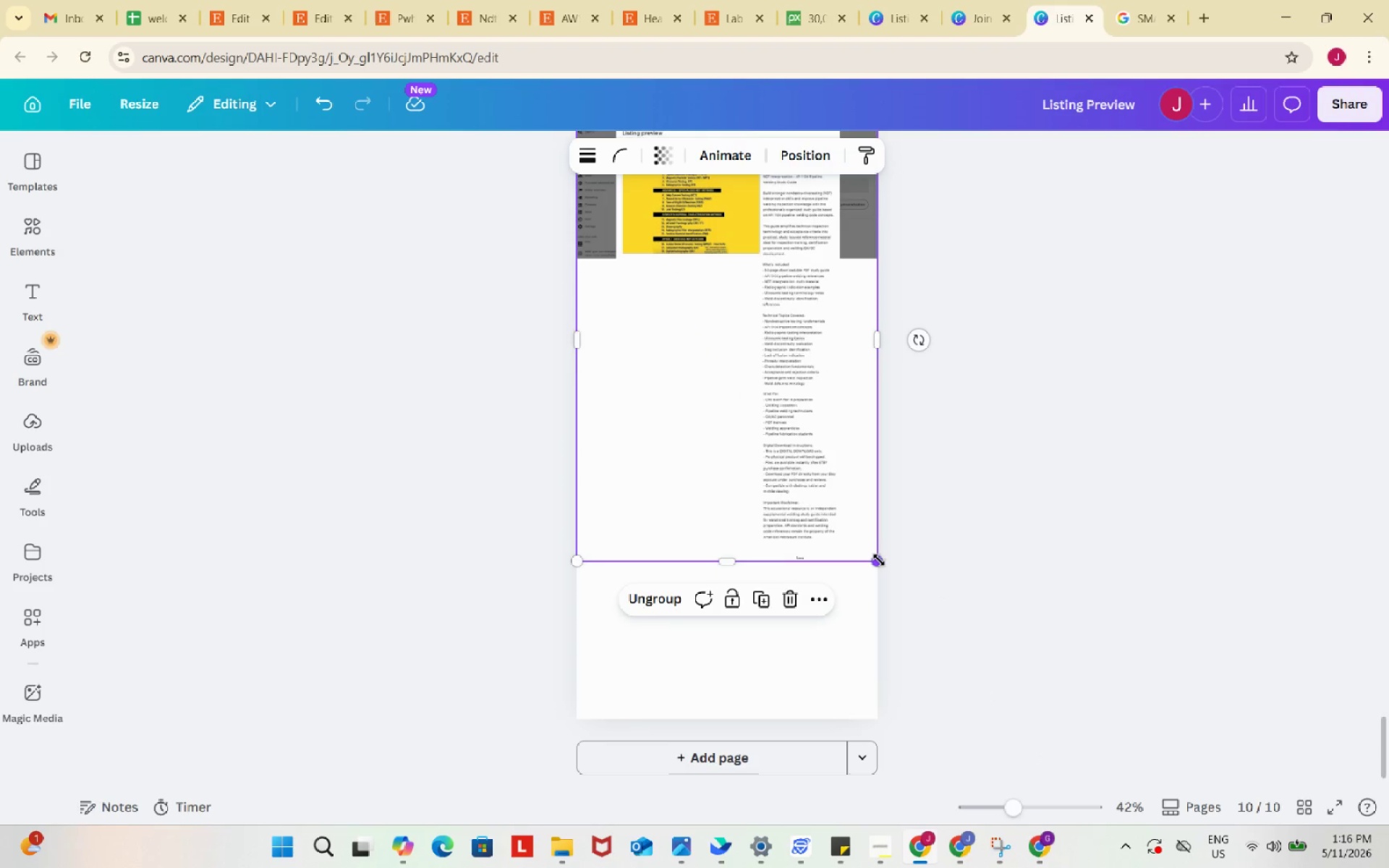 
left_click_drag(start_coordinate=[878, 560], to_coordinate=[911, 600])
 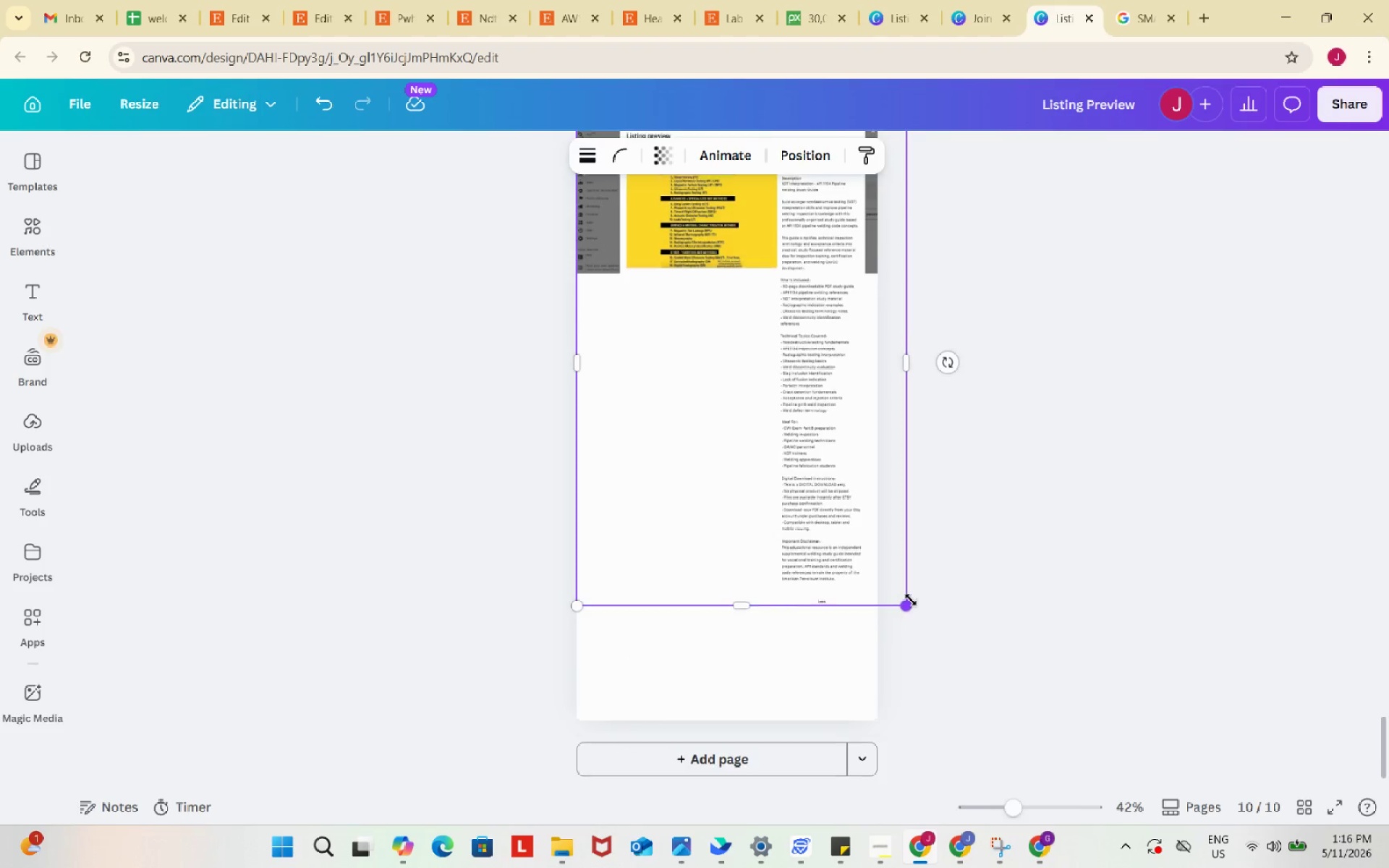 
scroll: coordinate [911, 600], scroll_direction: up, amount: 1.0
 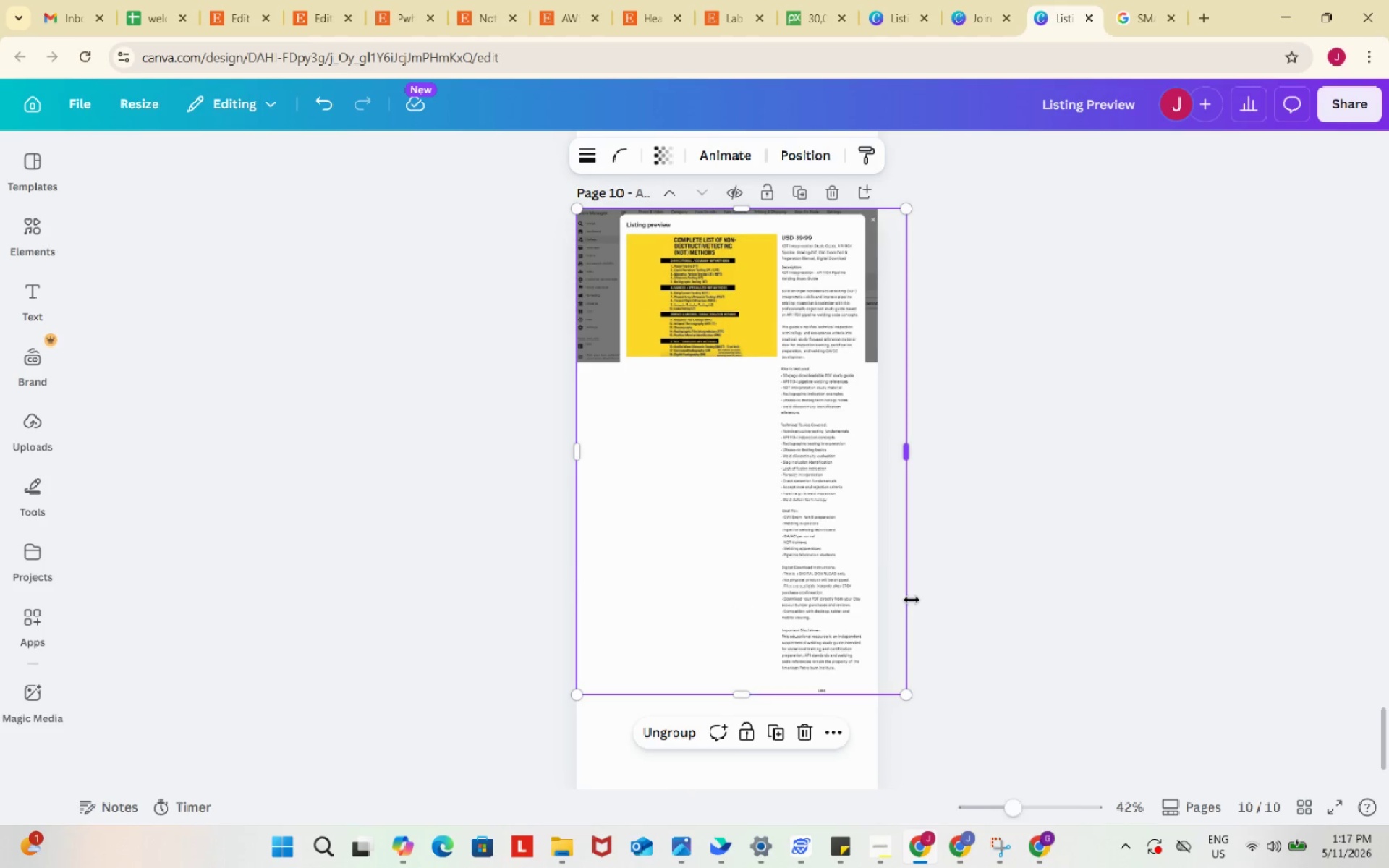 
scroll: coordinate [912, 600], scroll_direction: down, amount: 1.0
 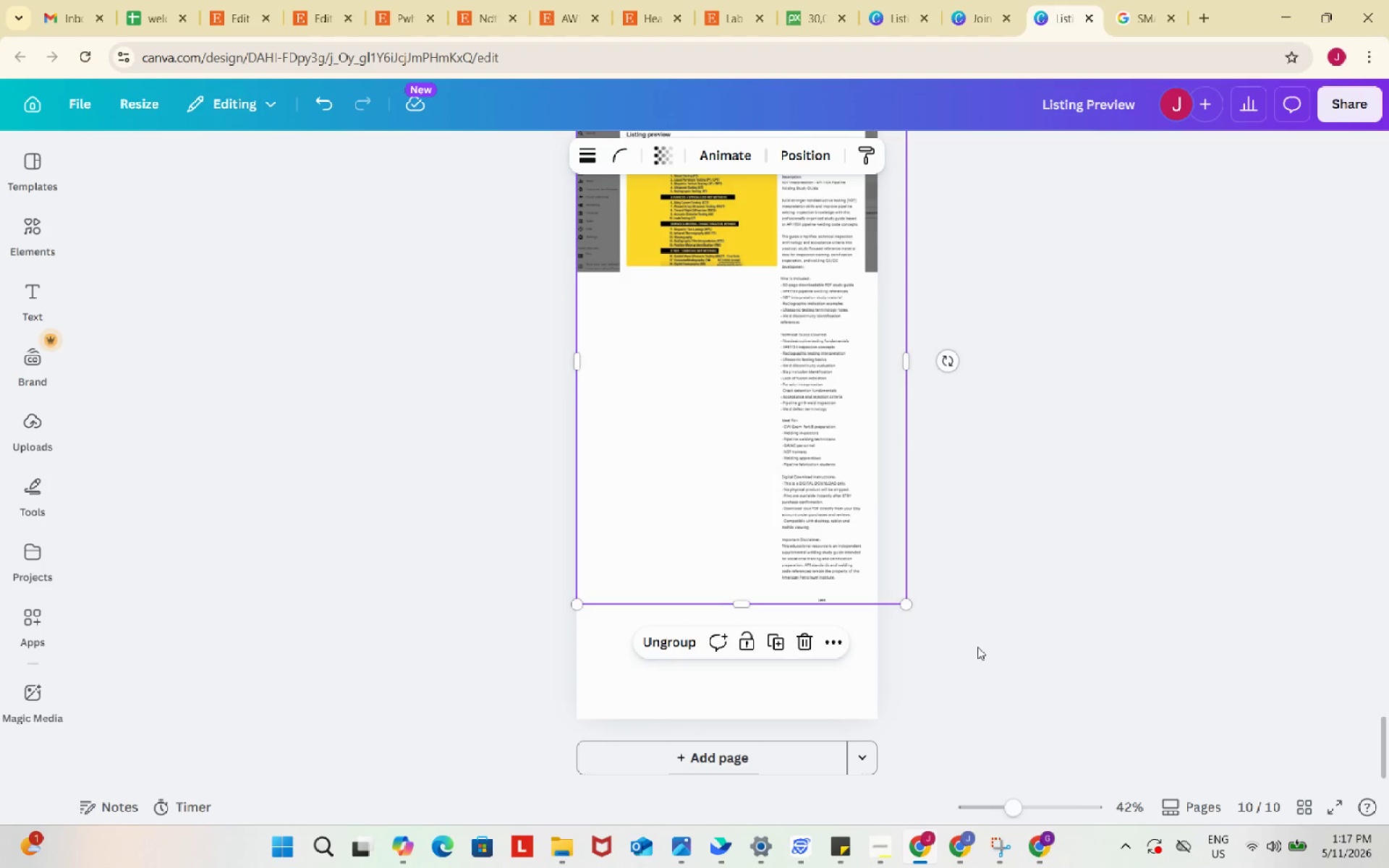 
left_click([977, 647])
 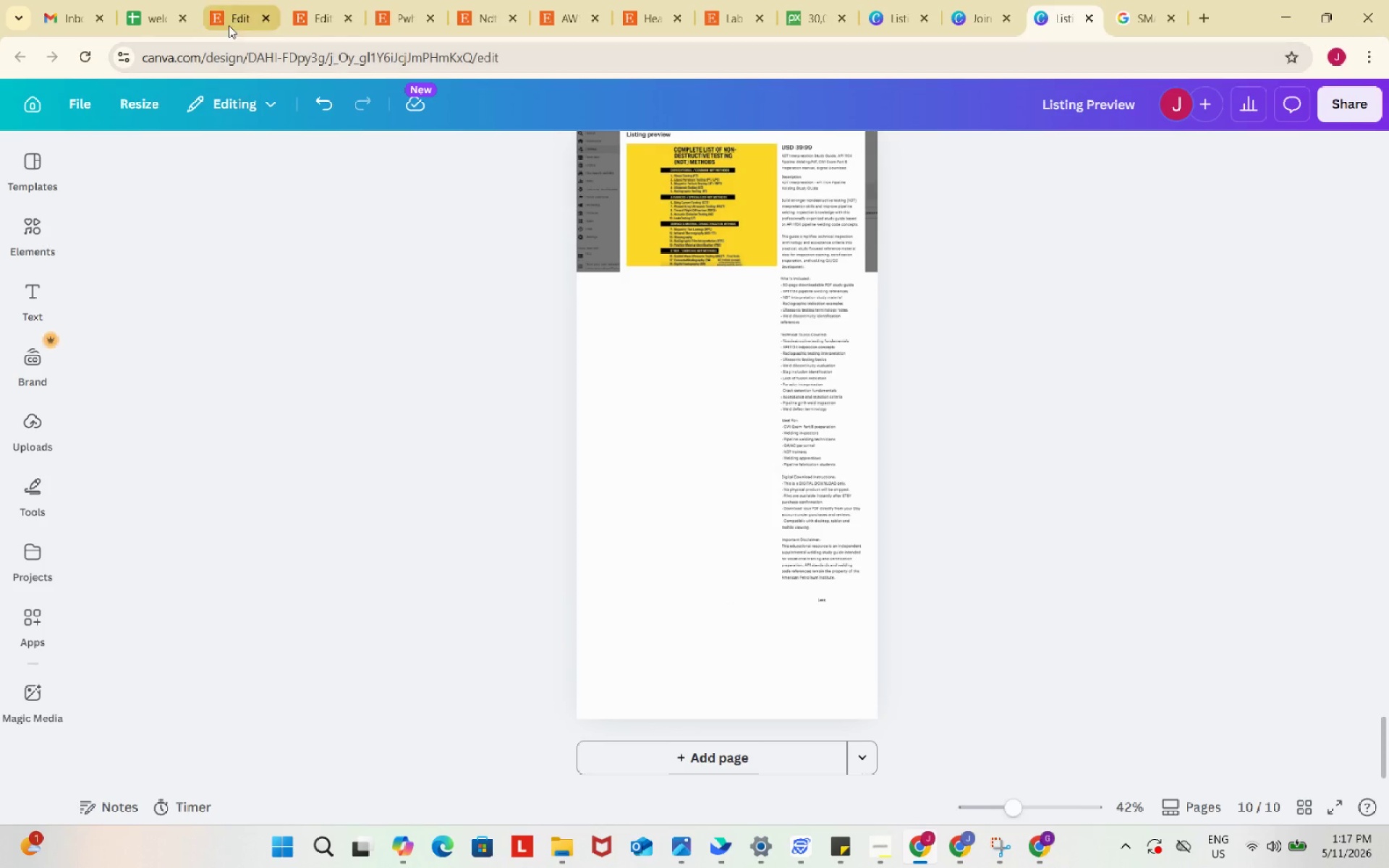 
left_click([237, 8])
 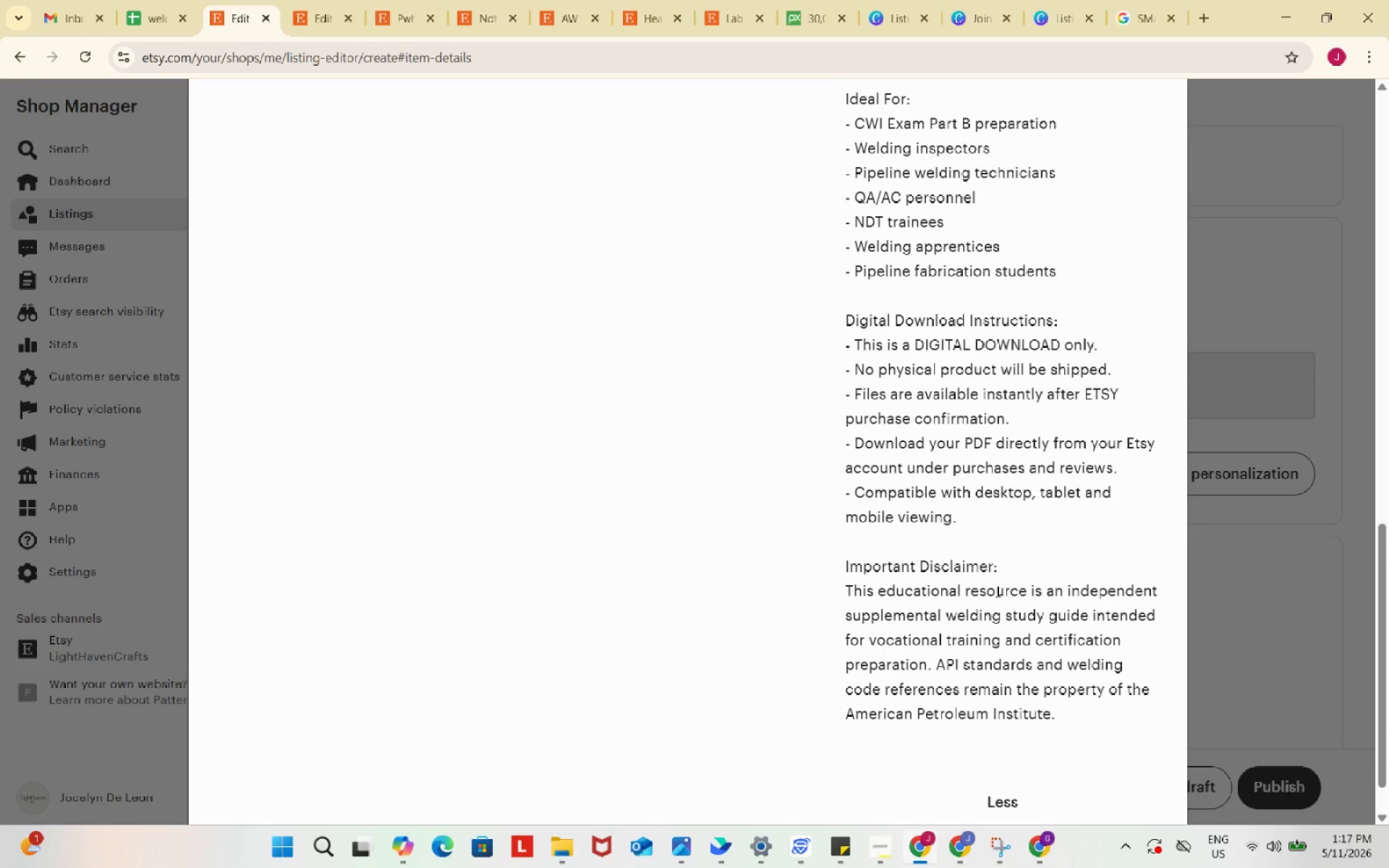 
scroll: coordinate [1064, 446], scroll_direction: up, amount: 14.0
 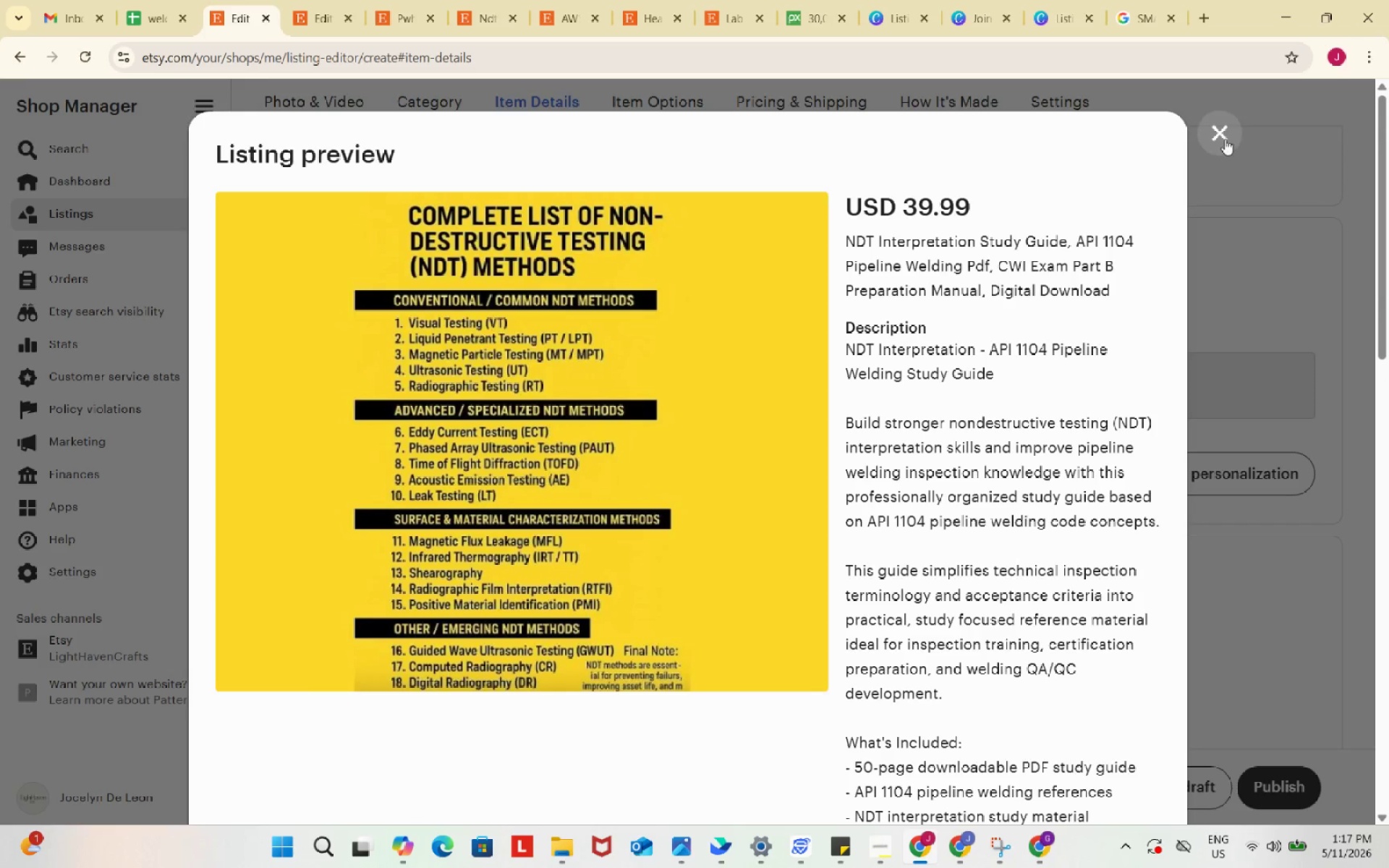 
left_click([1224, 139])
 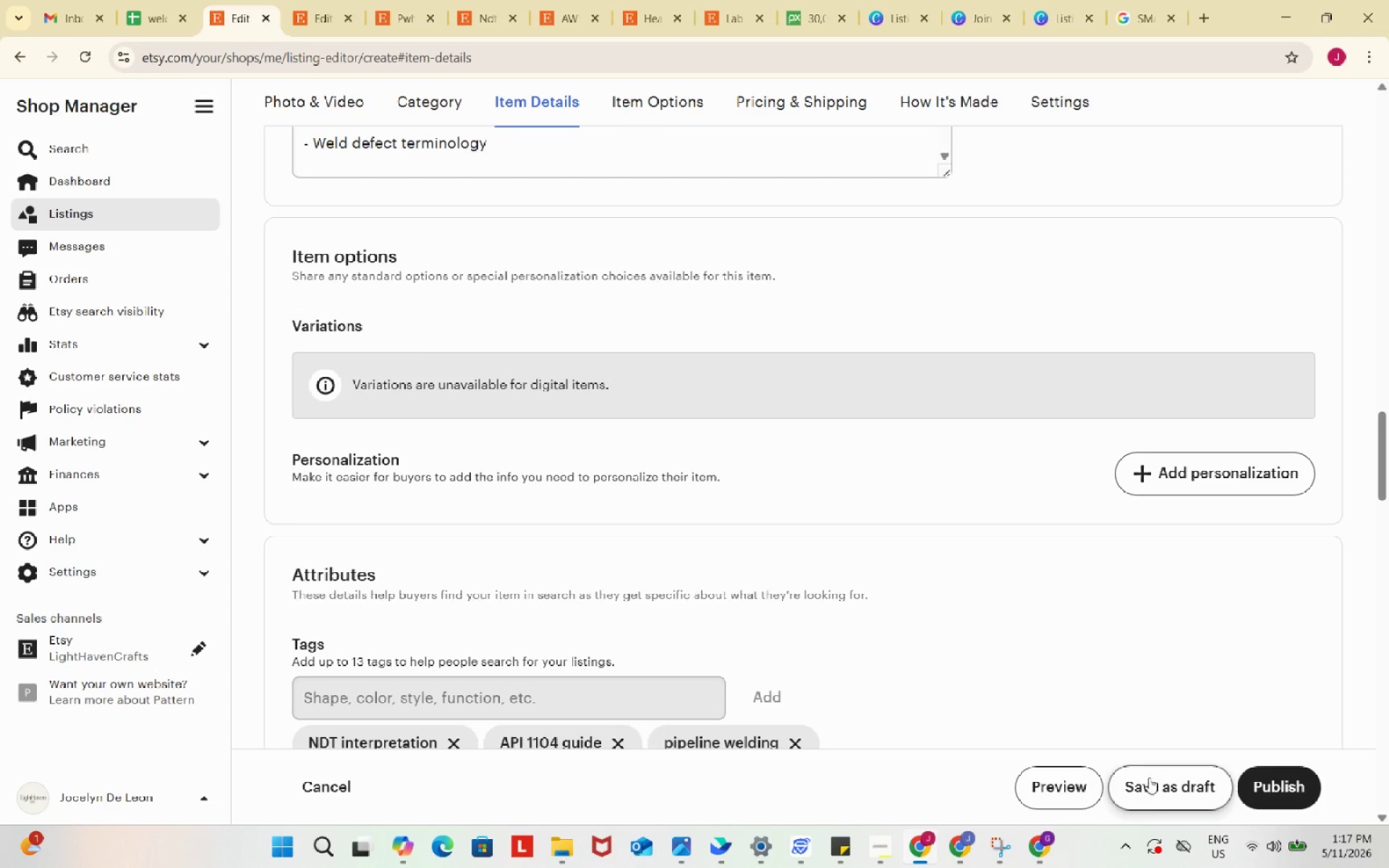 
left_click([1151, 784])
 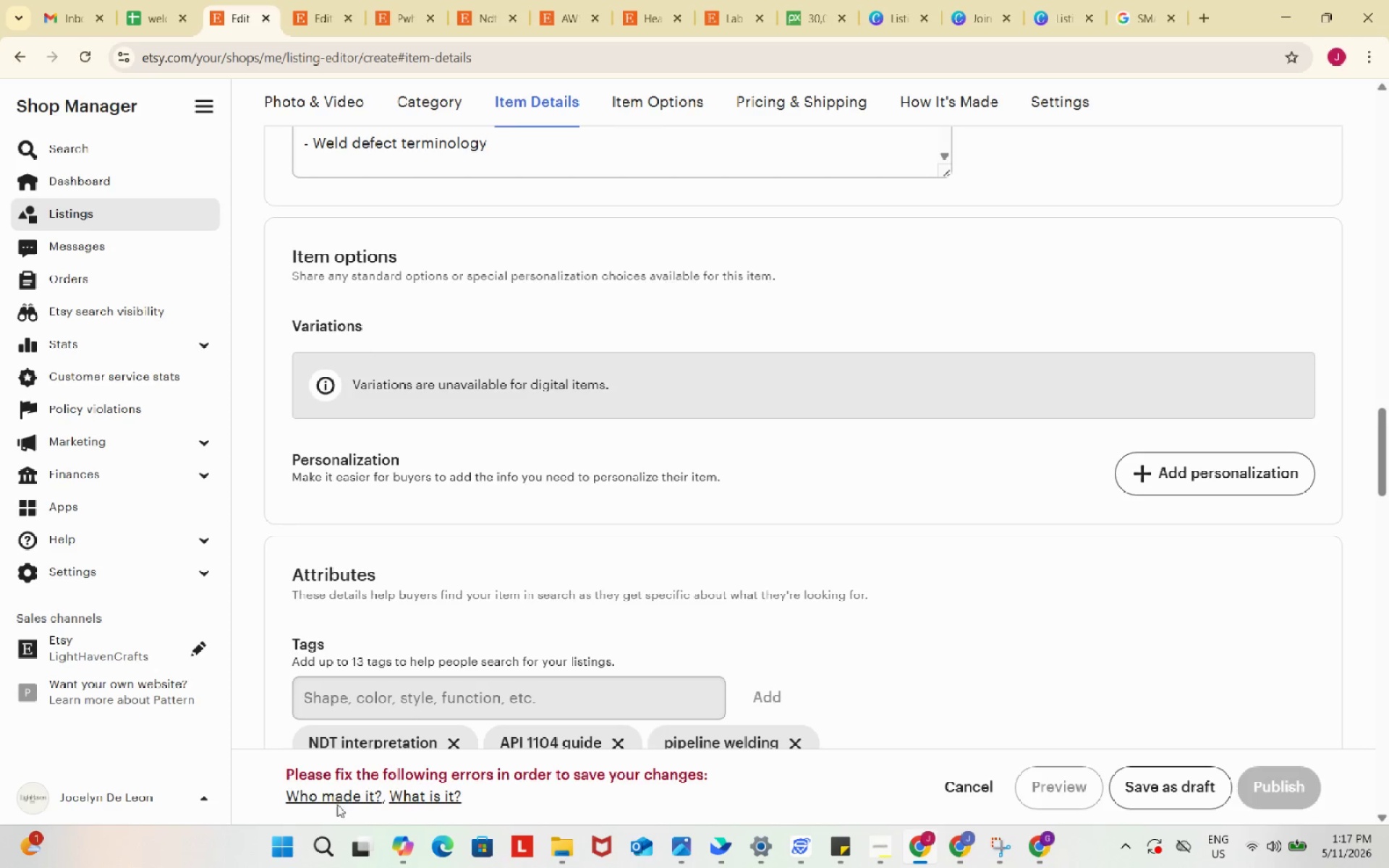 
left_click([334, 793])
 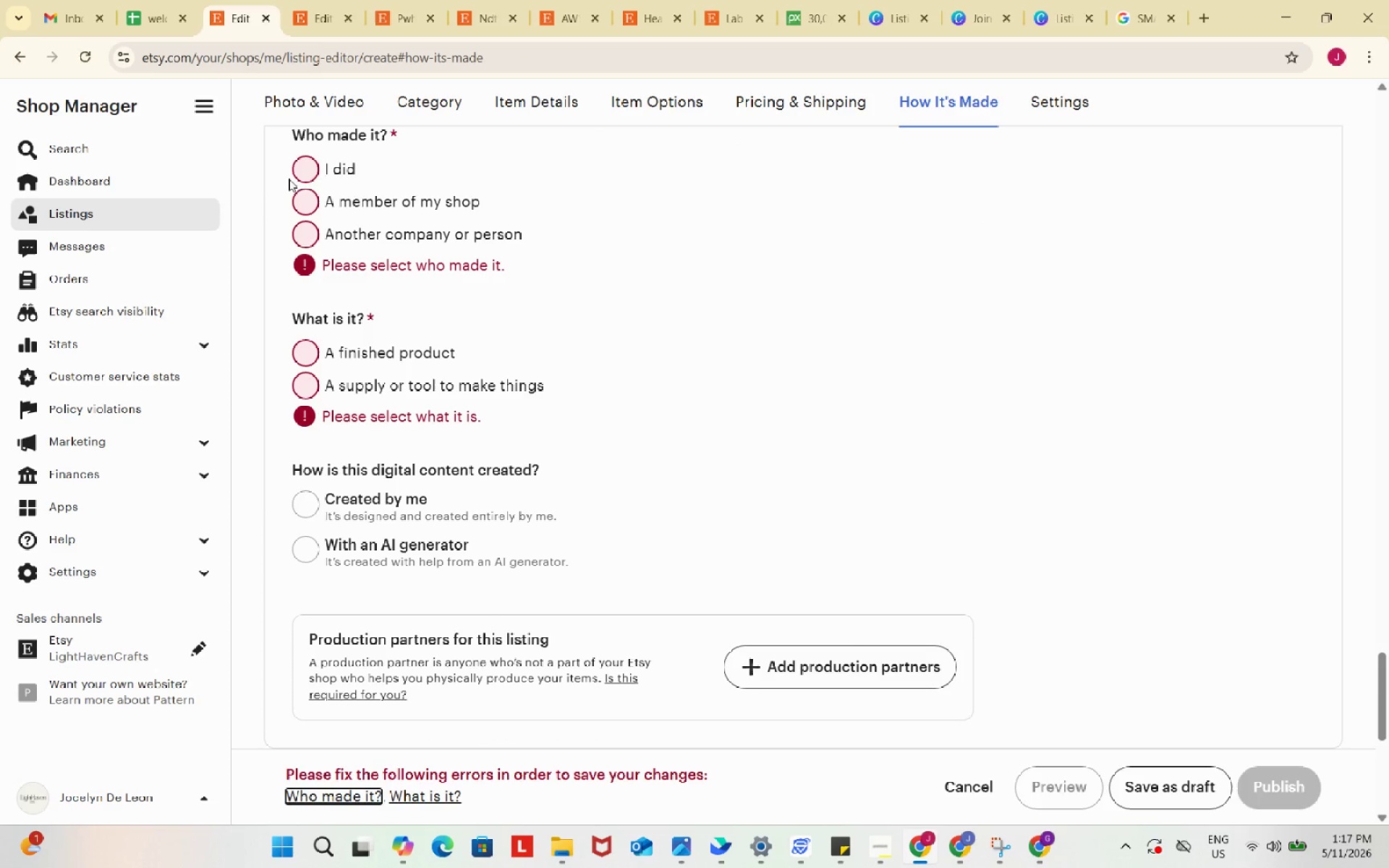 
left_click([314, 170])
 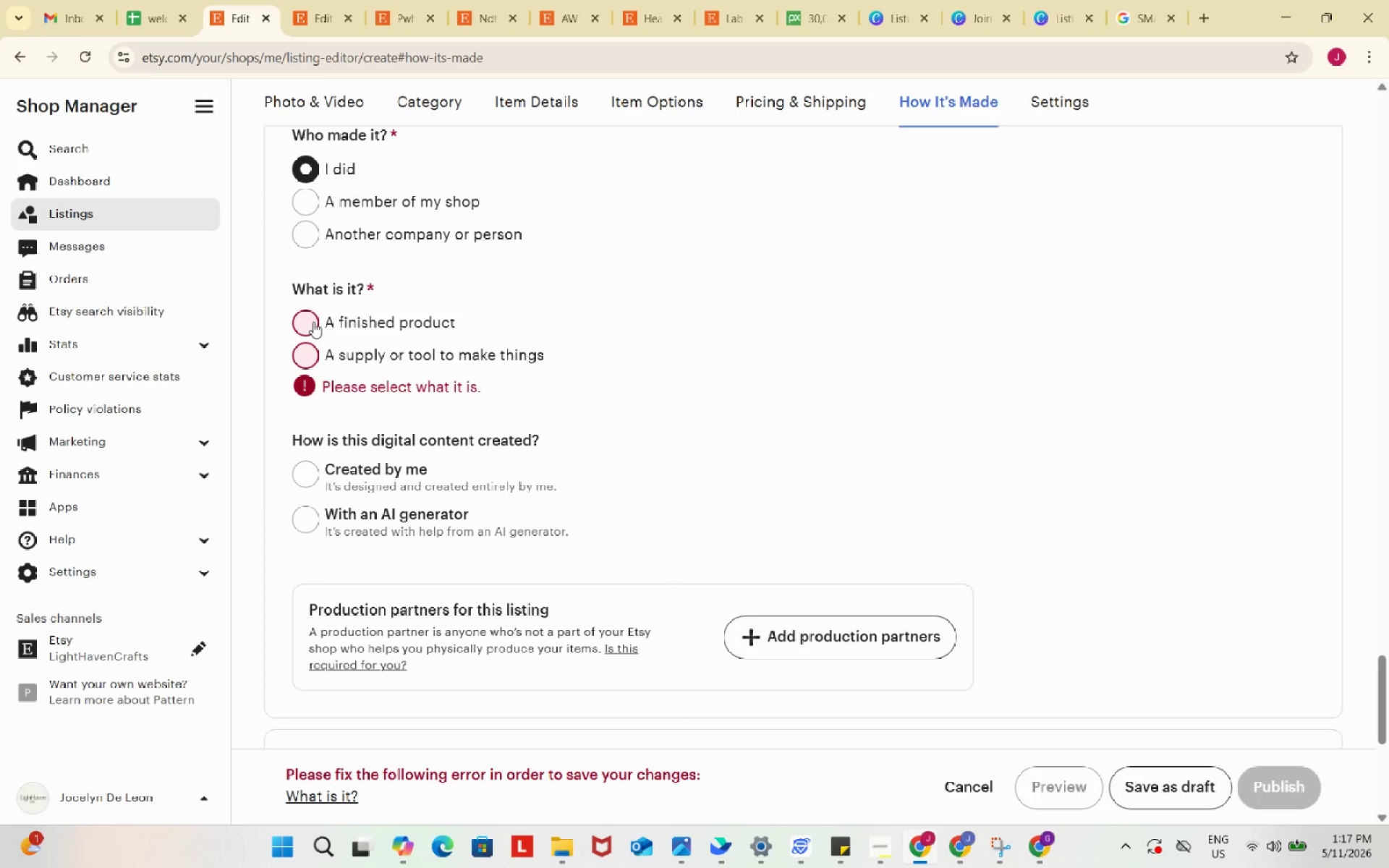 
left_click([313, 322])
 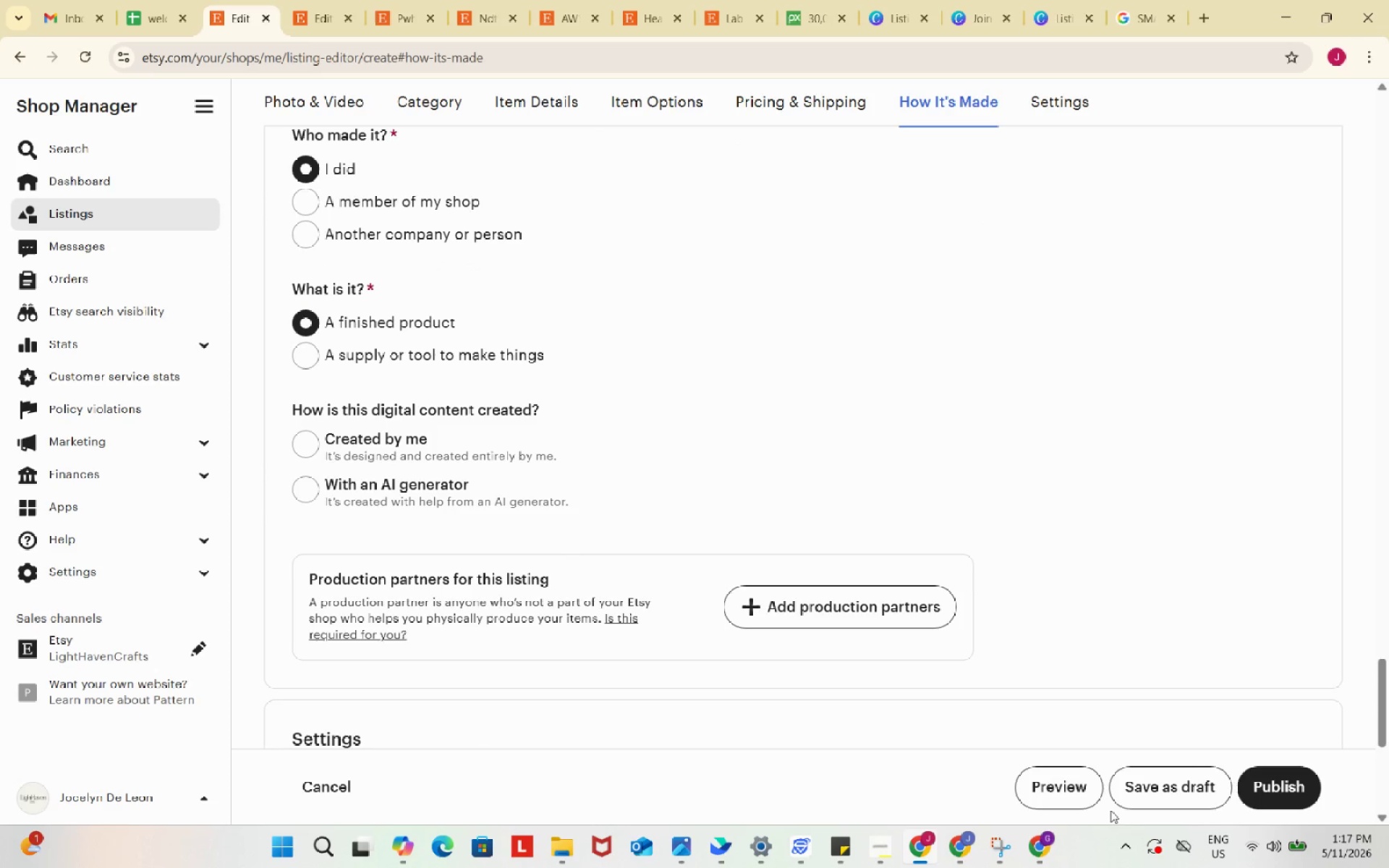 
left_click([1163, 794])
 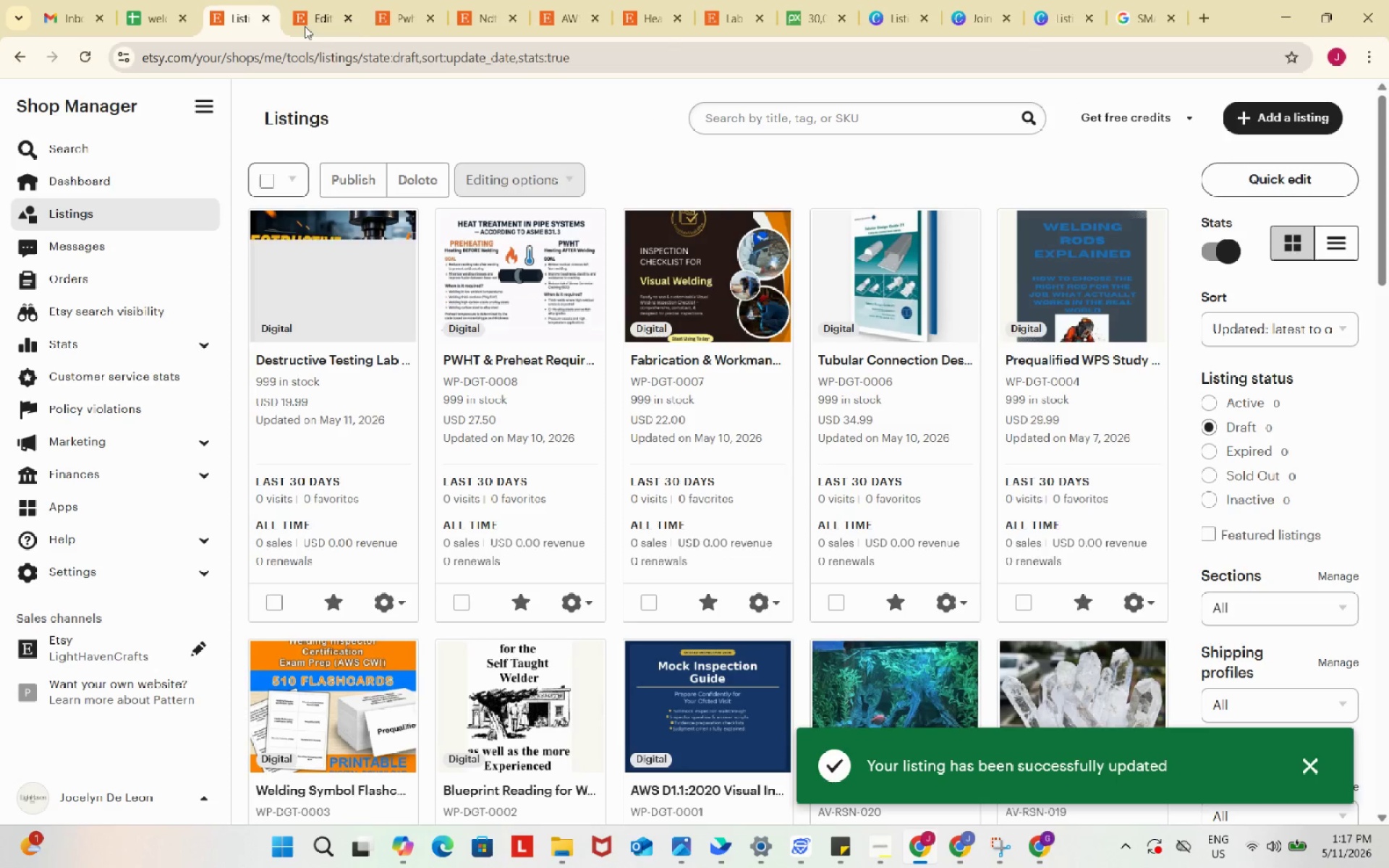 
left_click([136, 0])
 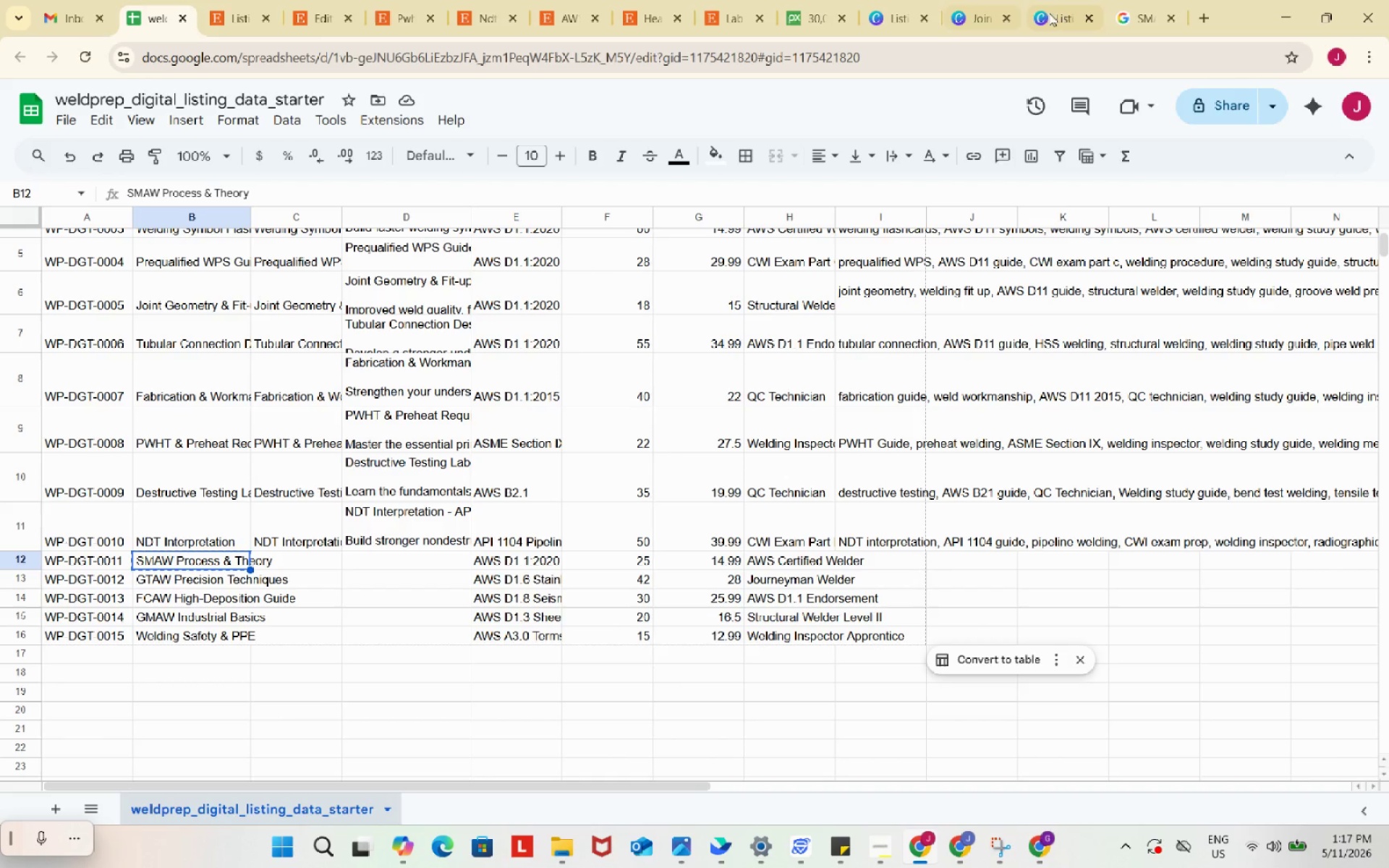 
left_click([1144, 4])
 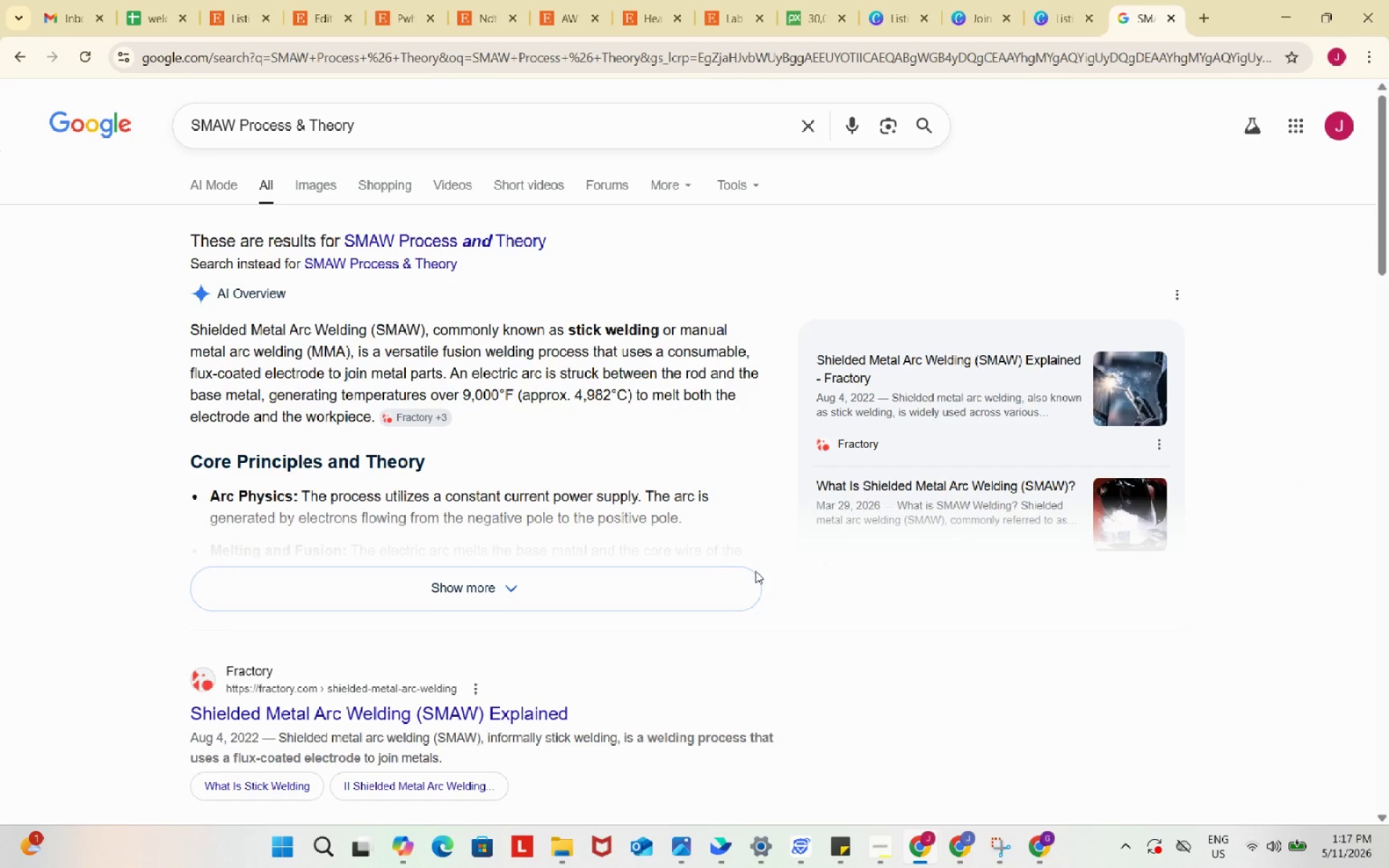 
wait(6.12)
 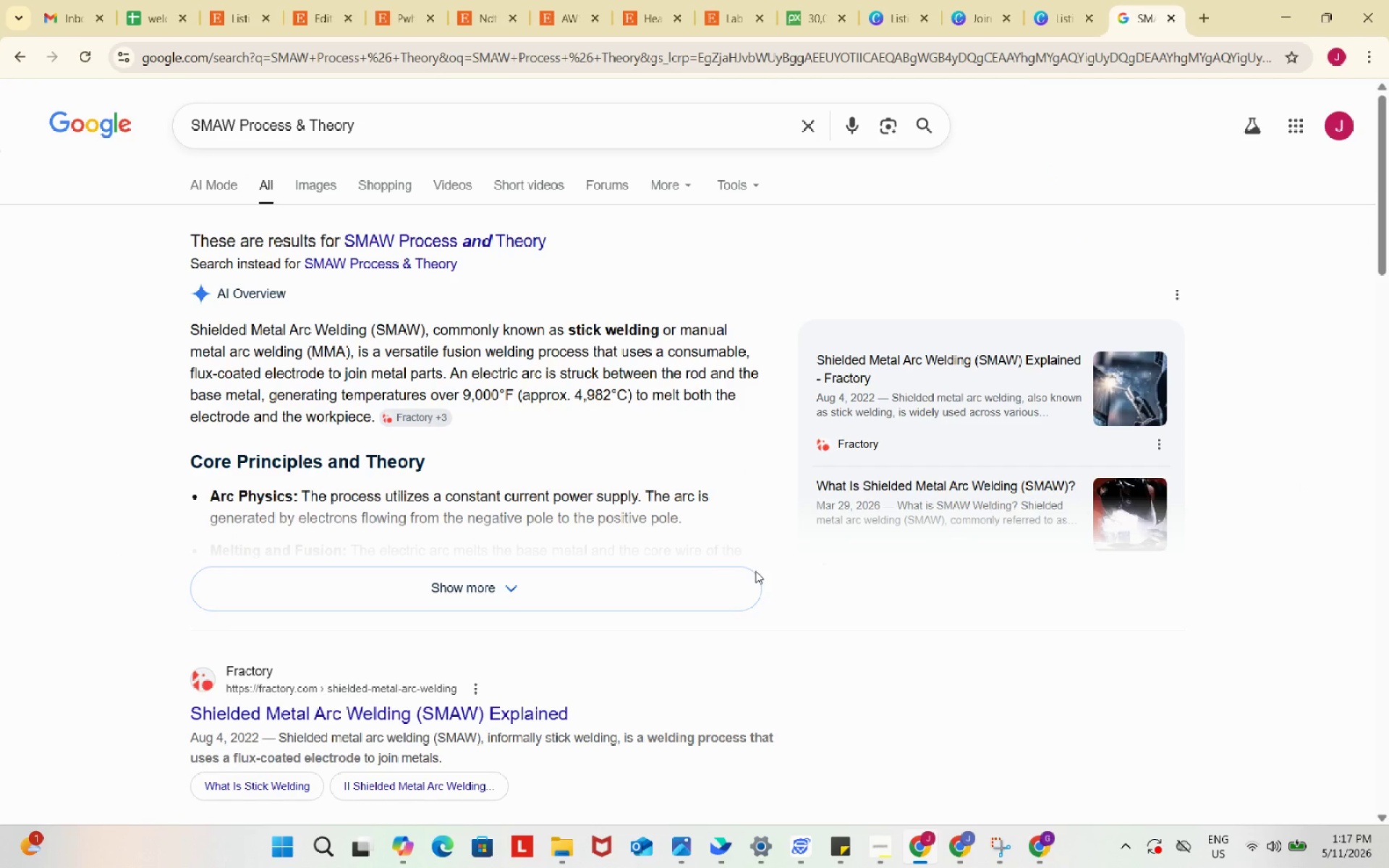 
left_click([511, 716])
 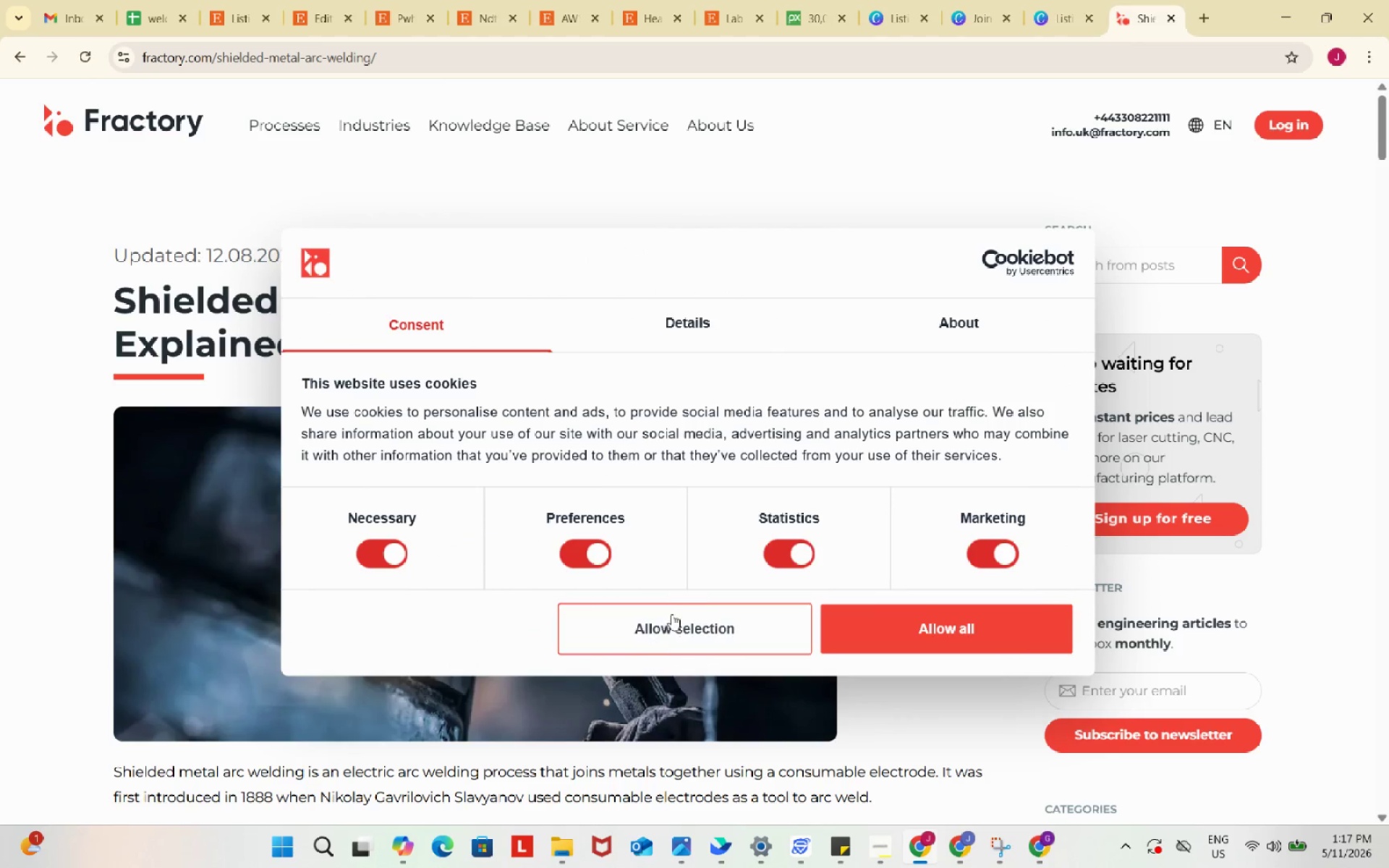 
left_click([948, 638])
 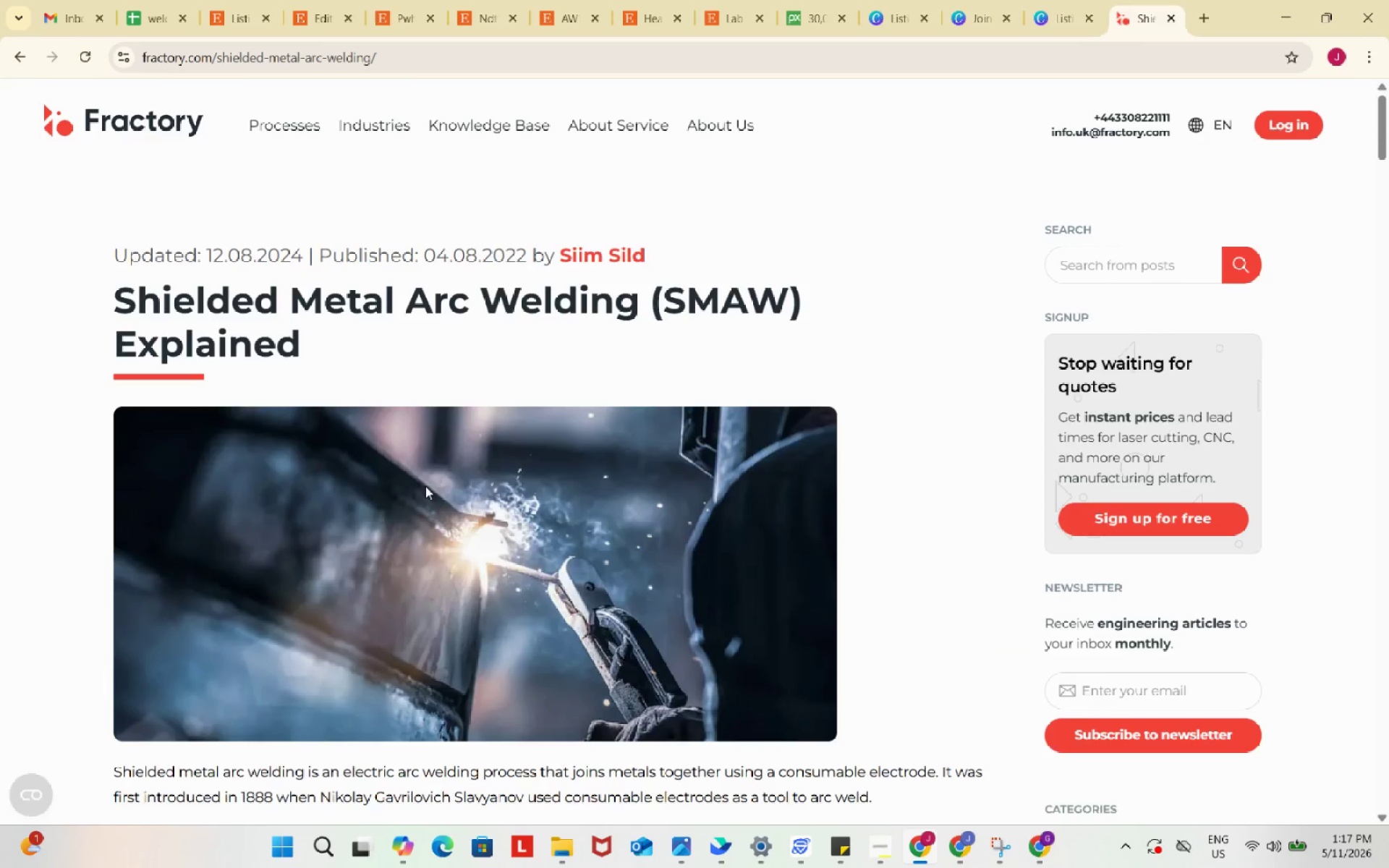 
scroll: coordinate [425, 486], scroll_direction: down, amount: 6.0
 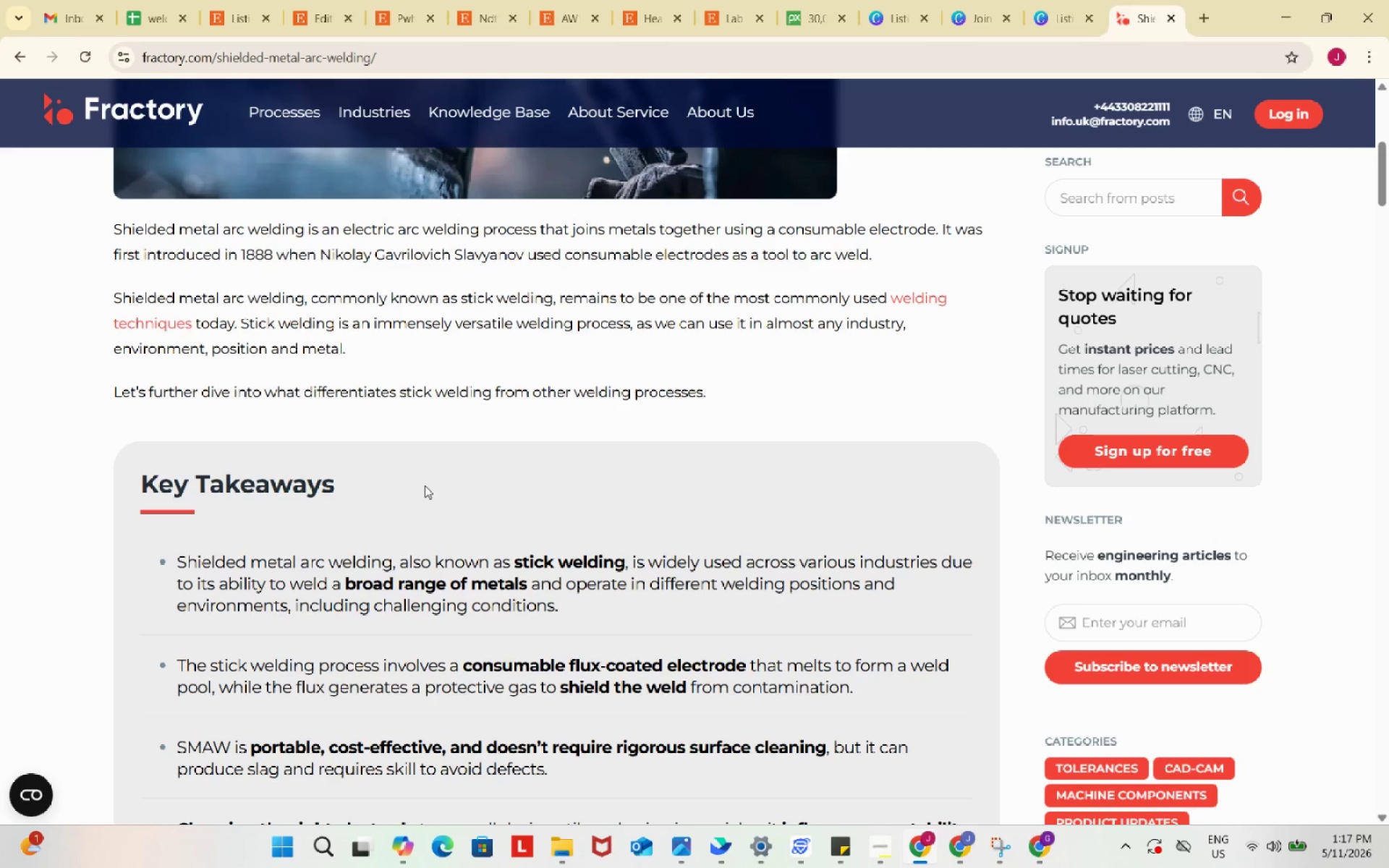 
wait(29.83)
 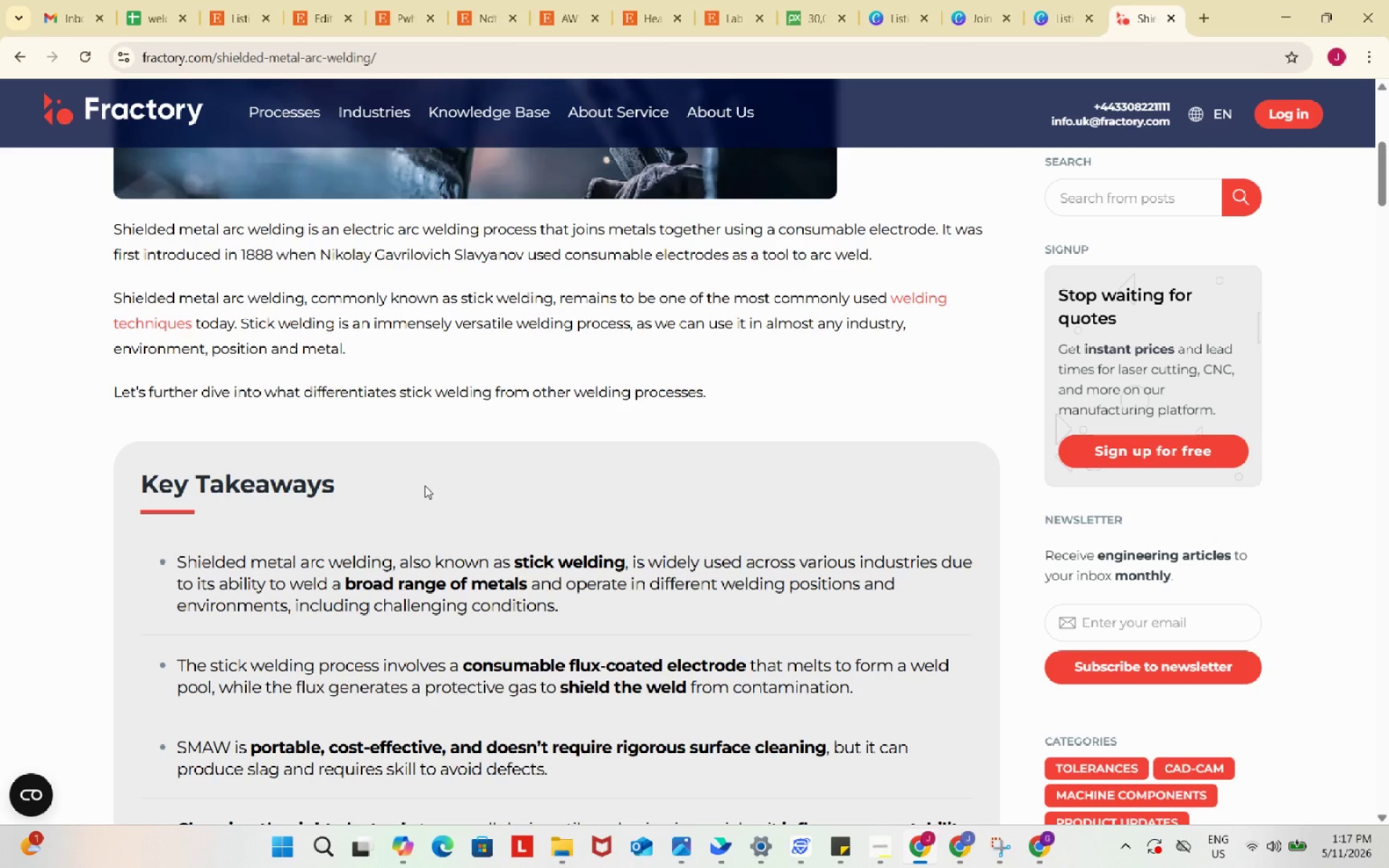 
left_click([990, 0])
 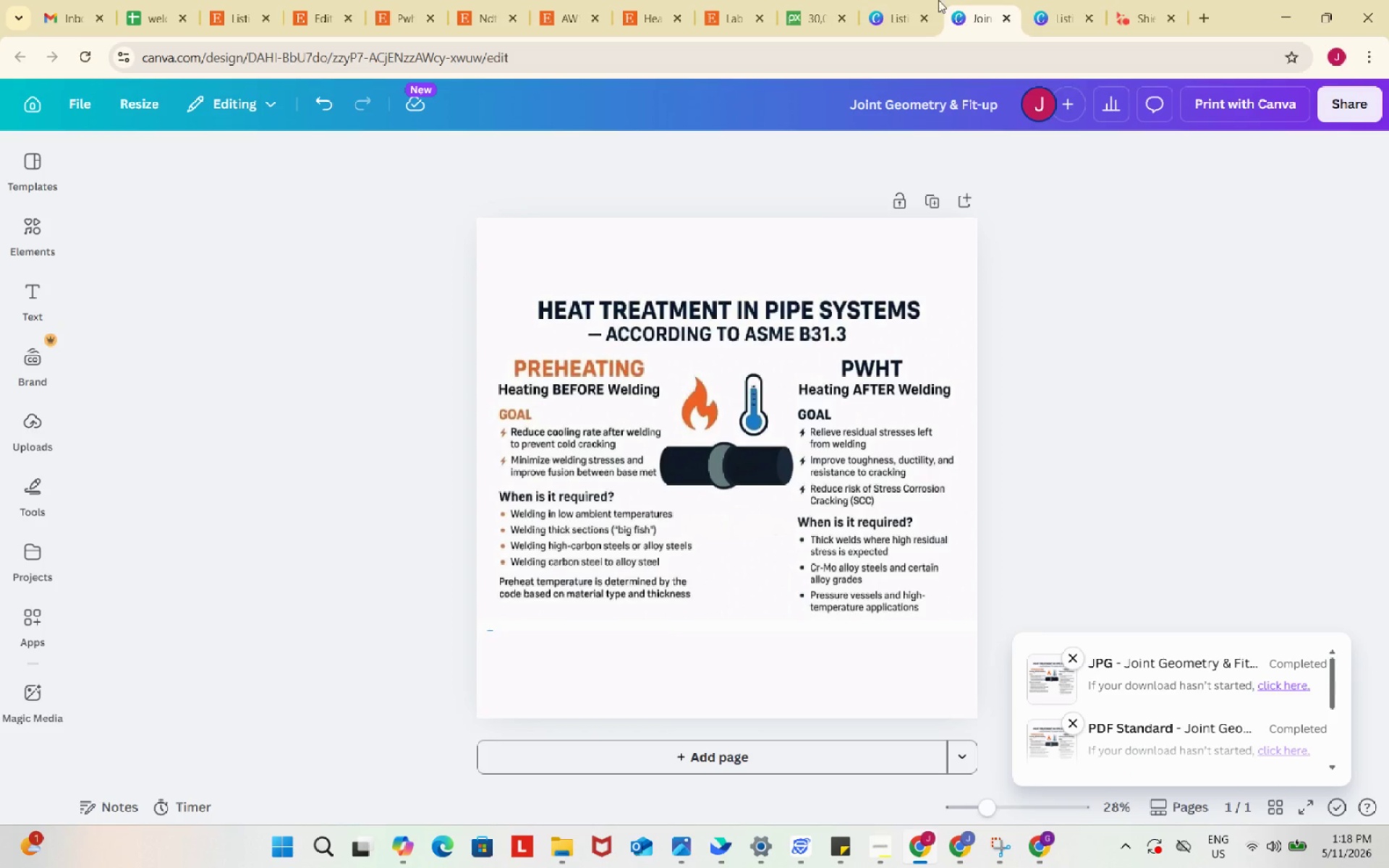 
left_click([880, 0])
 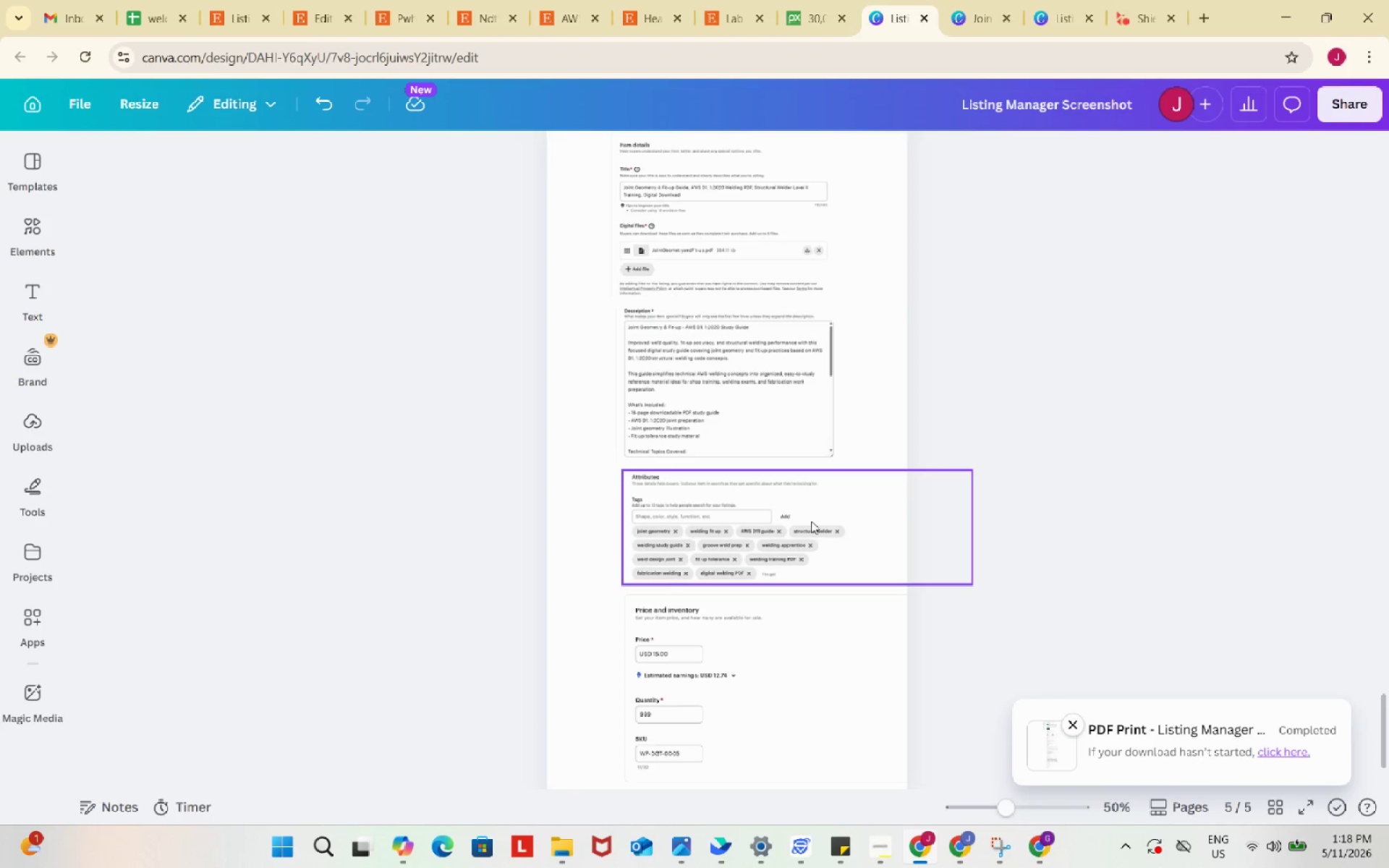 
scroll: coordinate [811, 521], scroll_direction: up, amount: 7.0
 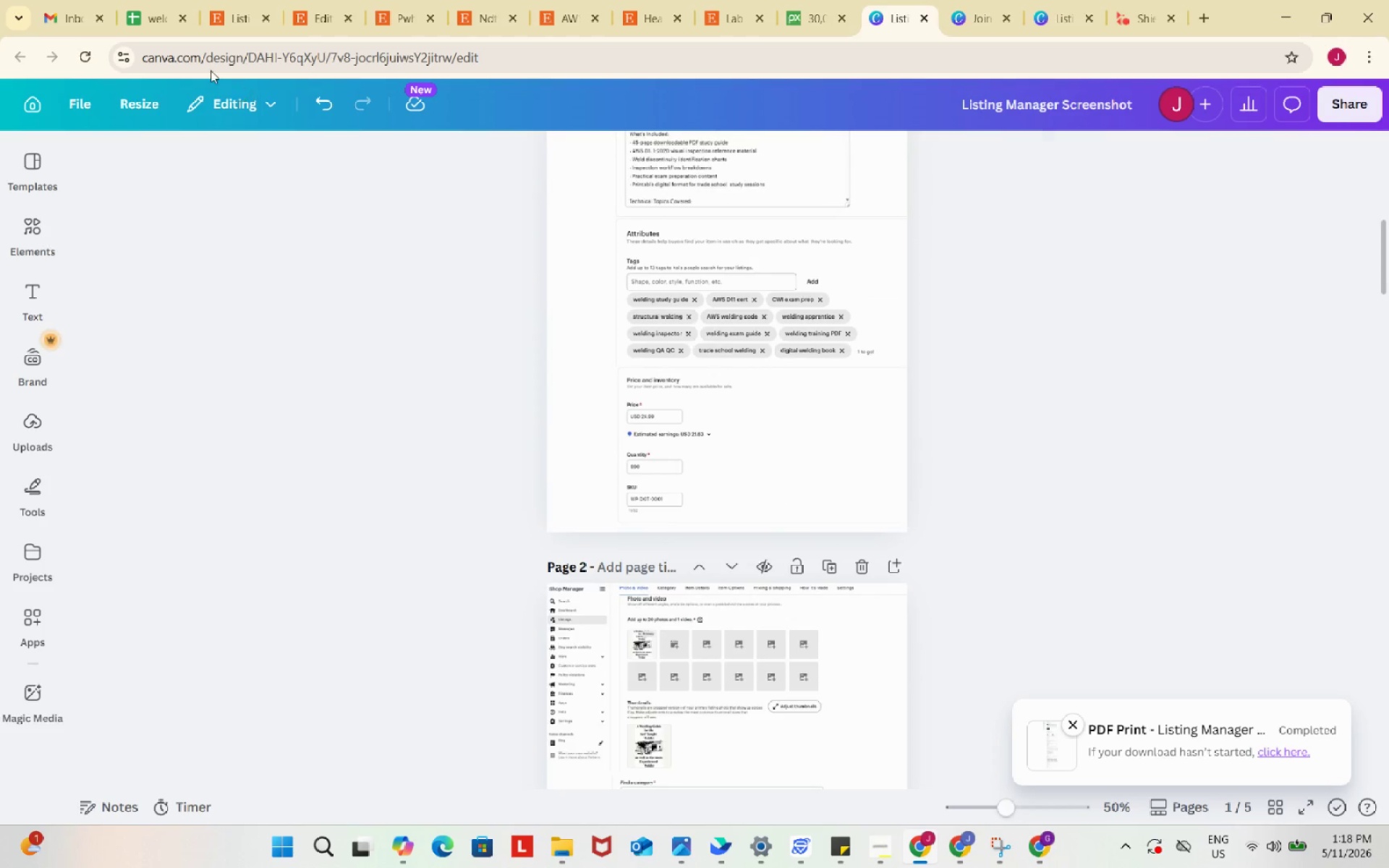 
left_click([77, 56])
 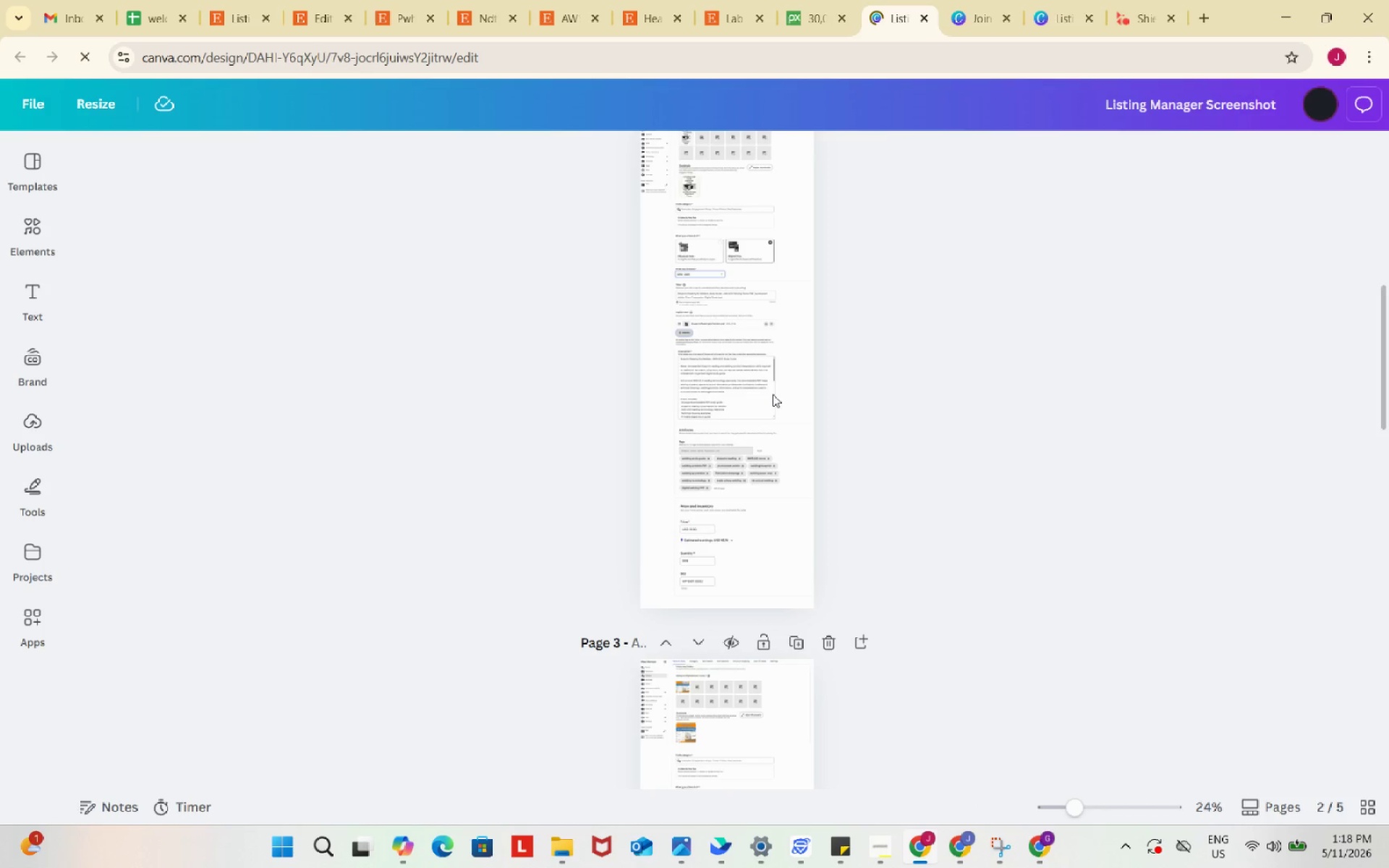 
scroll: coordinate [773, 395], scroll_direction: down, amount: 26.0
 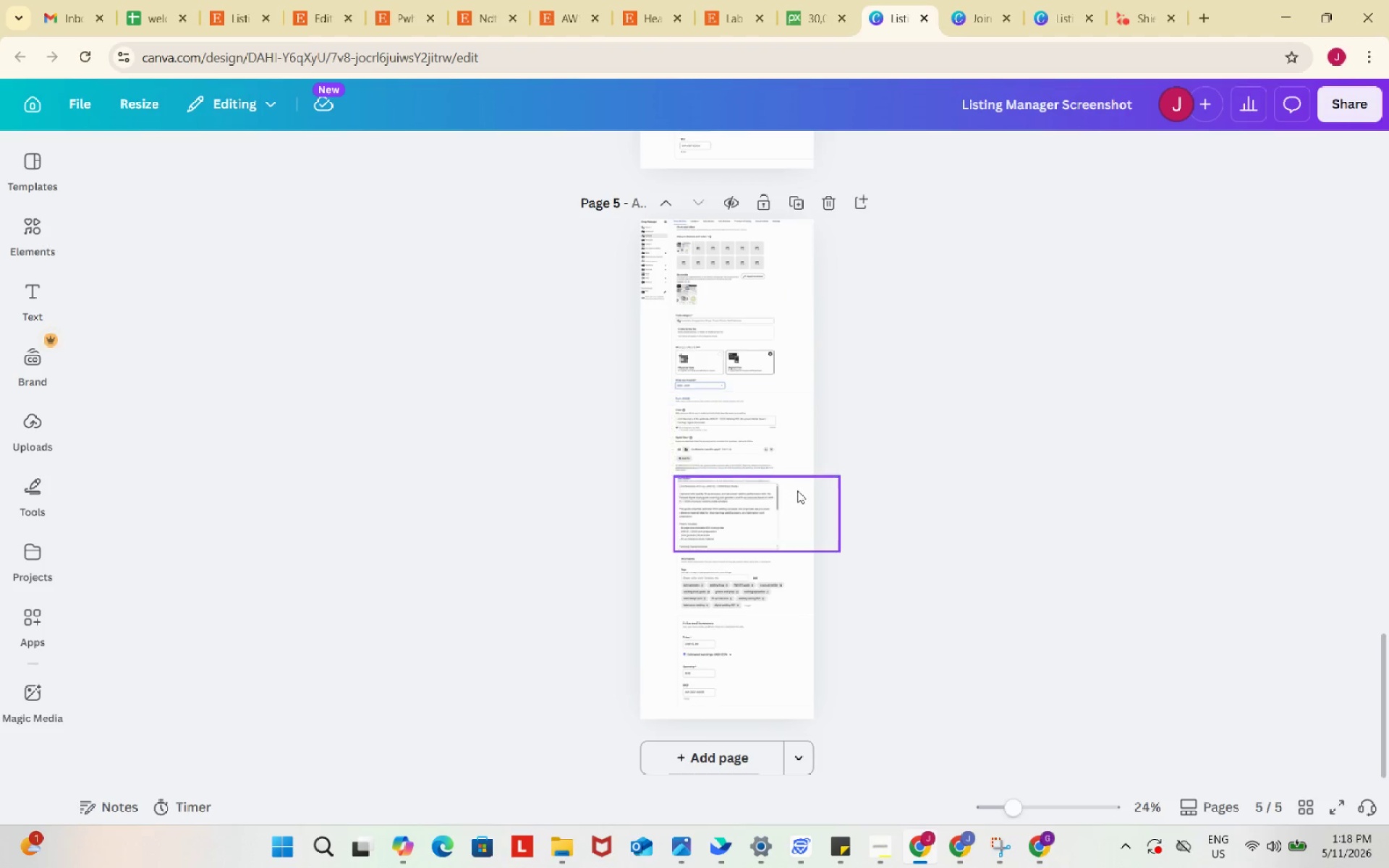 
scroll: coordinate [799, 490], scroll_direction: up, amount: 18.0
 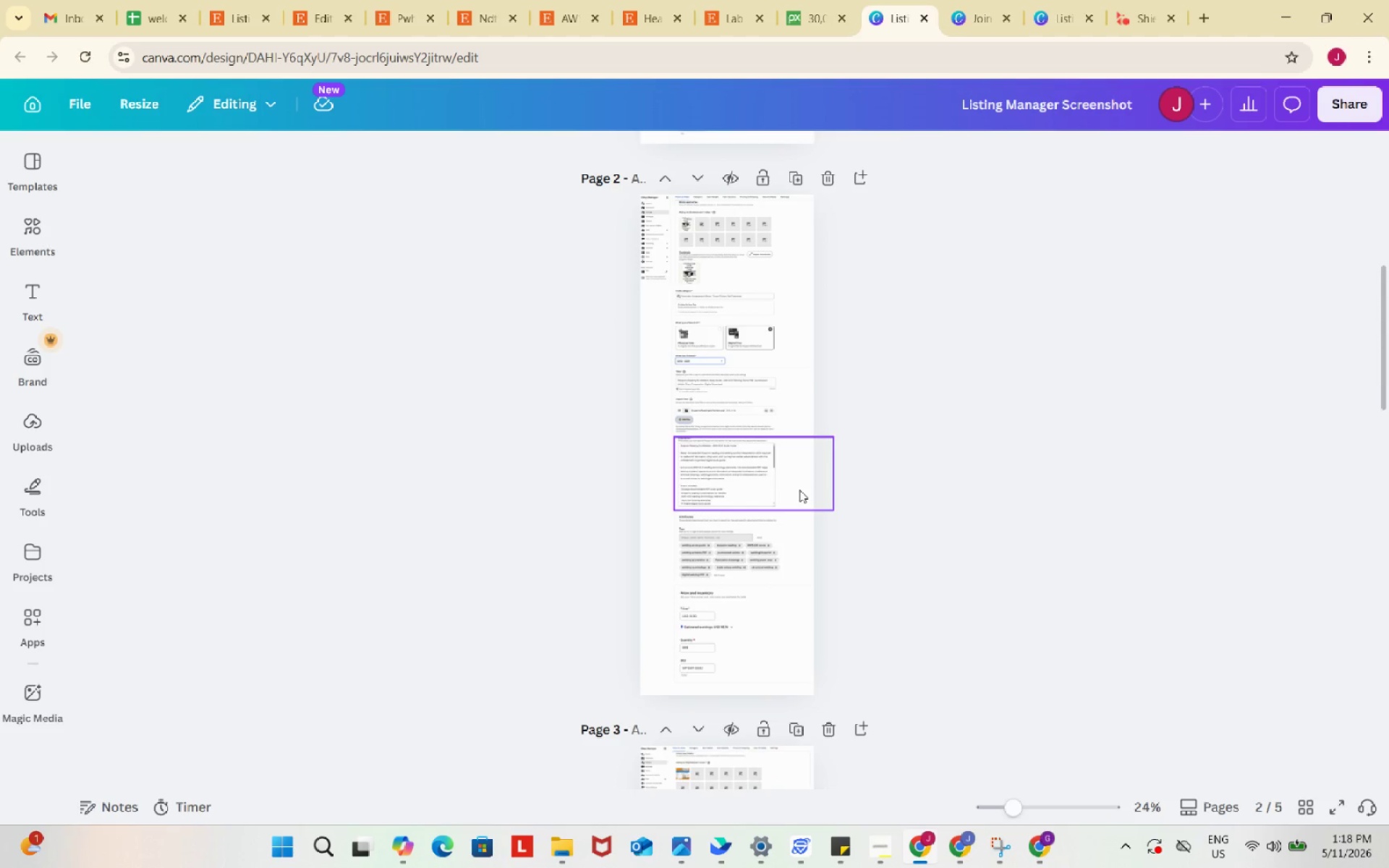 
scroll: coordinate [799, 490], scroll_direction: down, amount: 5.0
 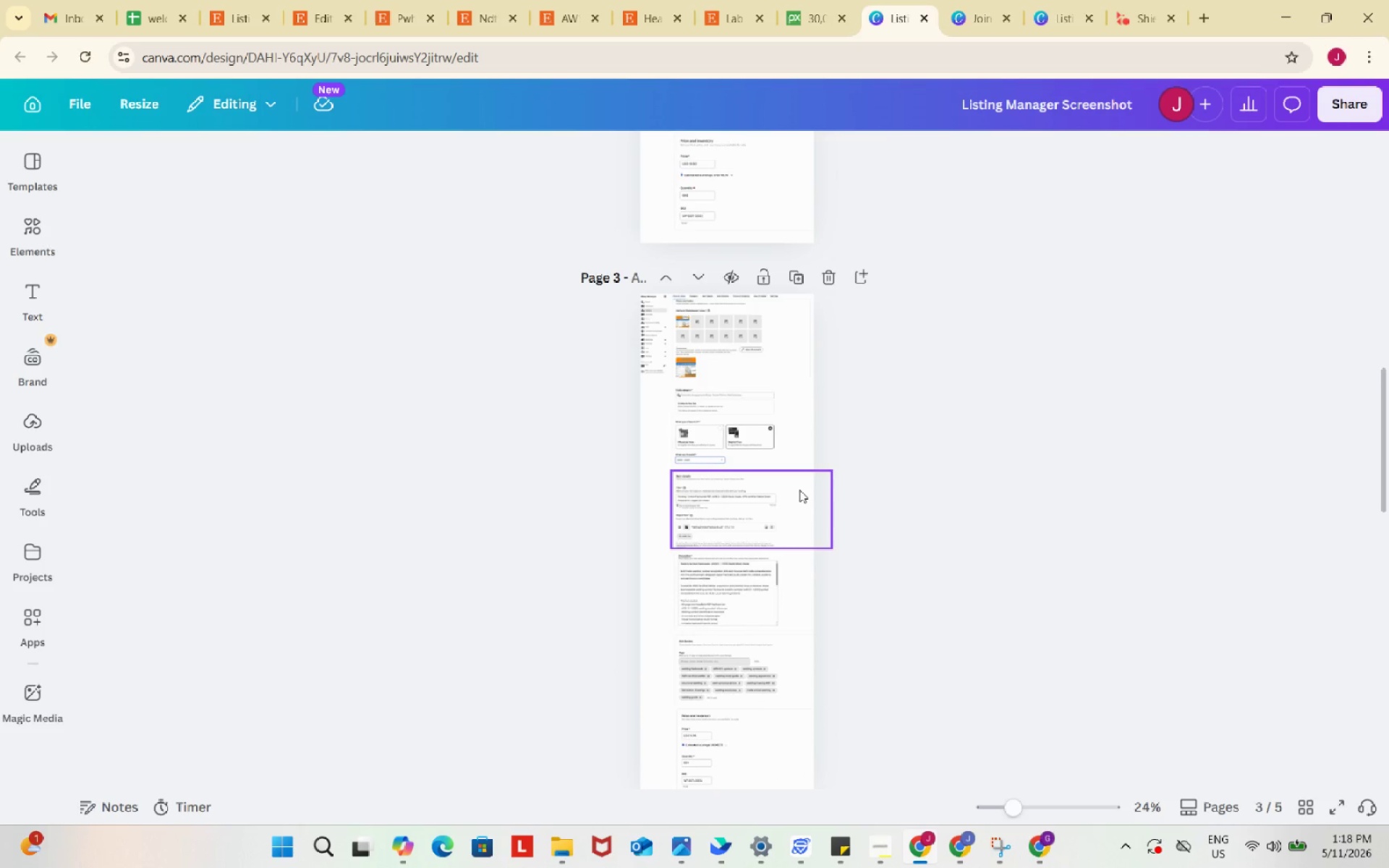 
scroll: coordinate [799, 490], scroll_direction: up, amount: 20.0
 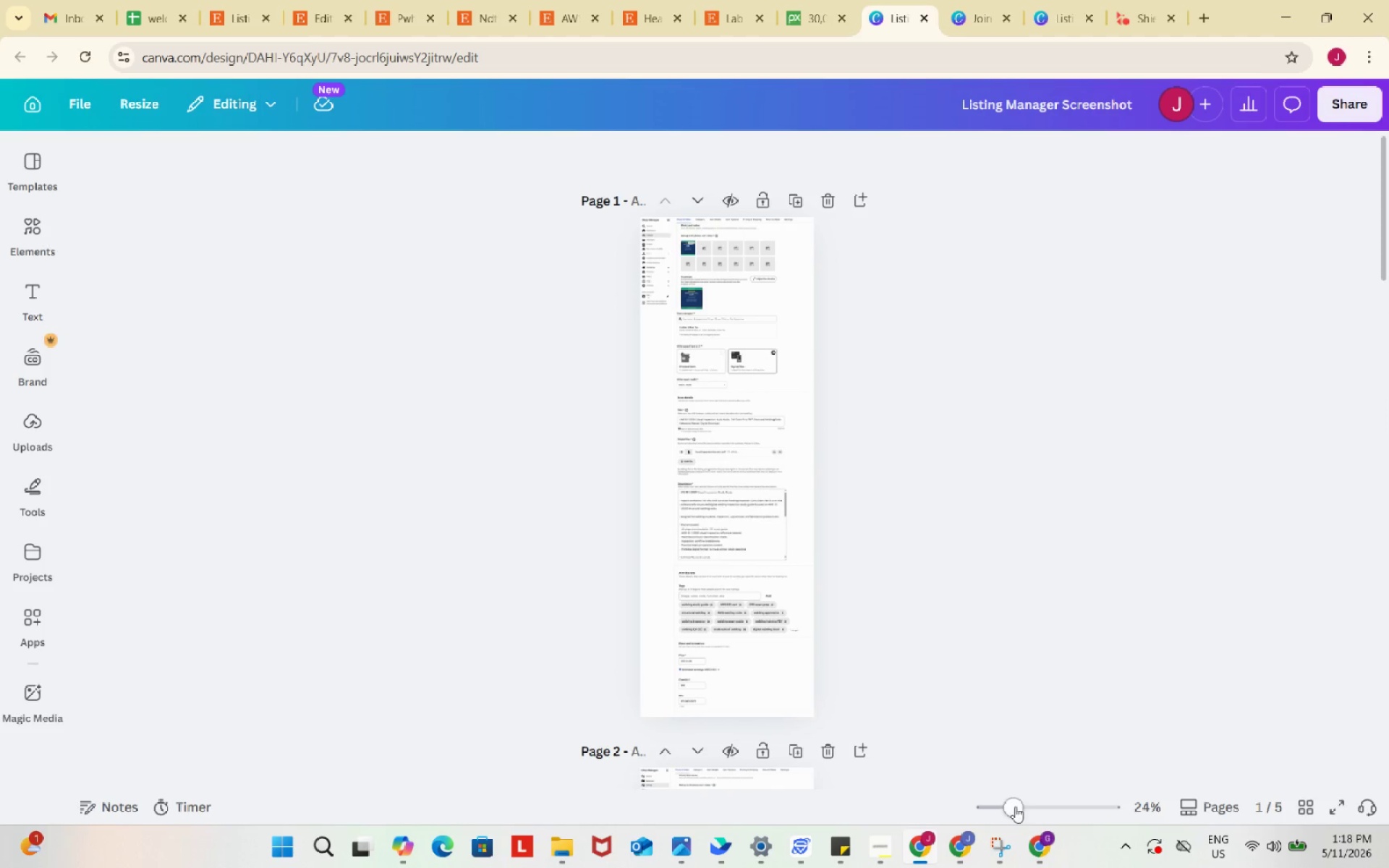 
left_click_drag(start_coordinate=[1015, 807], to_coordinate=[1067, 803])
 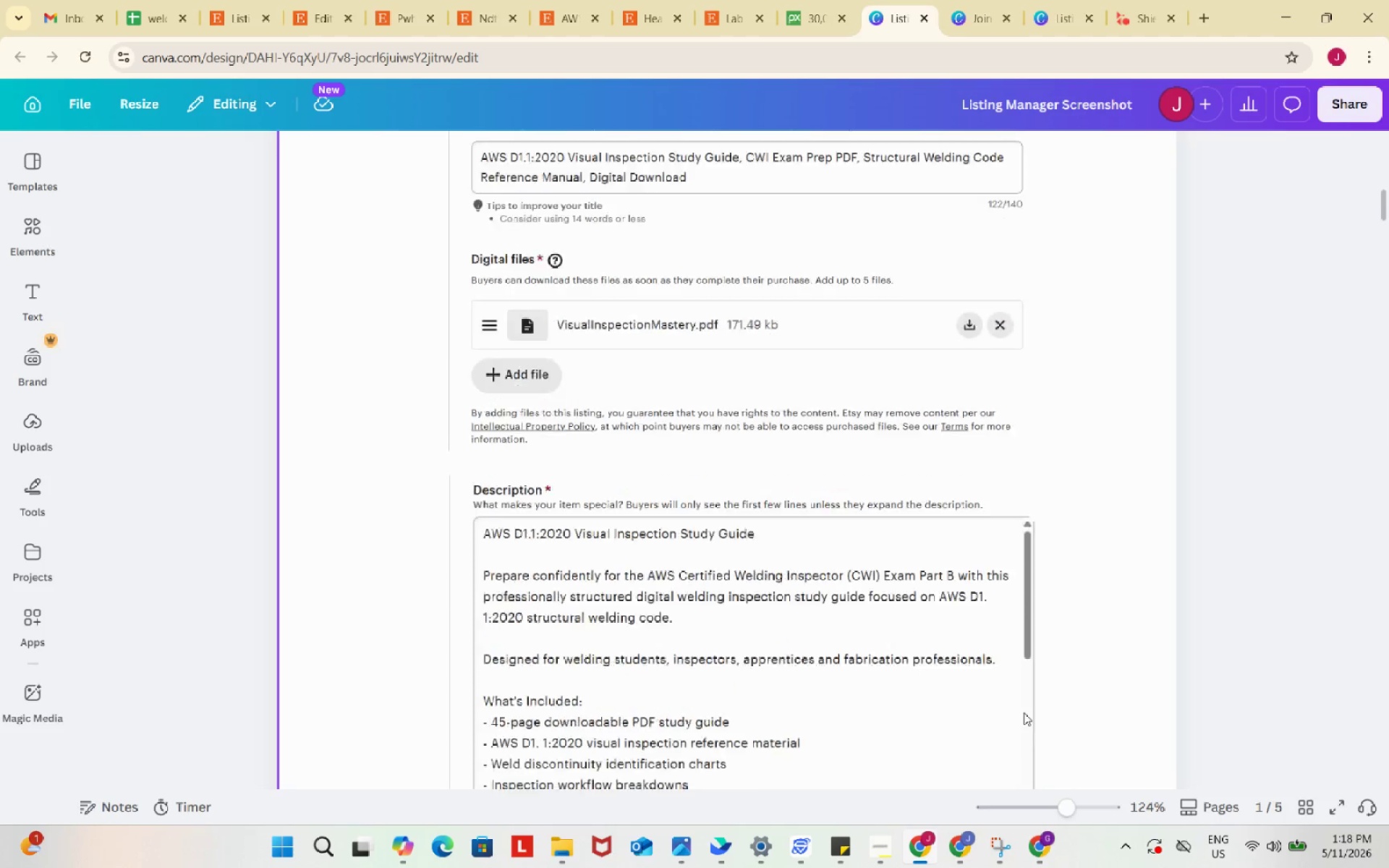 
scroll: coordinate [1011, 671], scroll_direction: up, amount: 17.0
 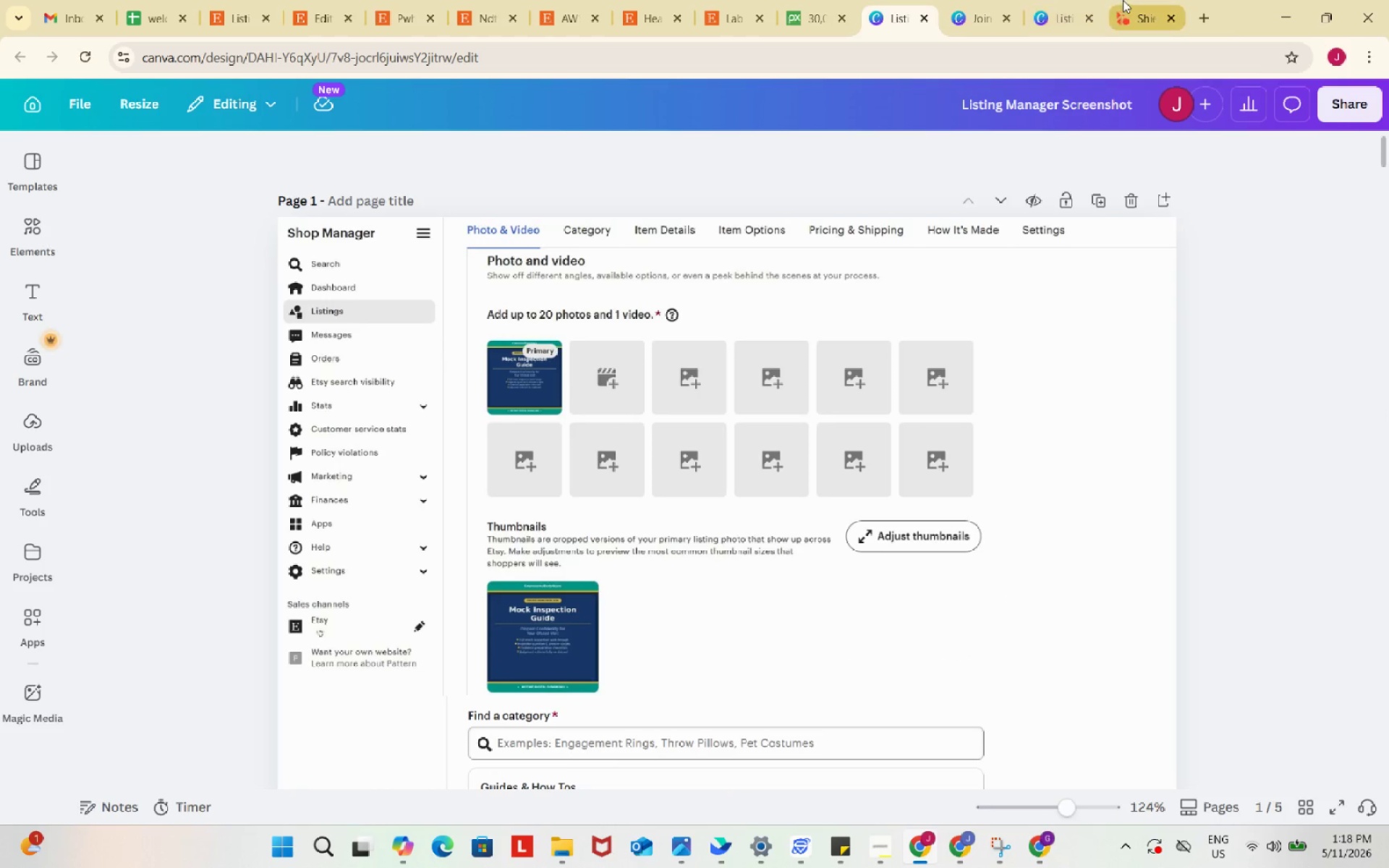 
left_click([1063, 0])
 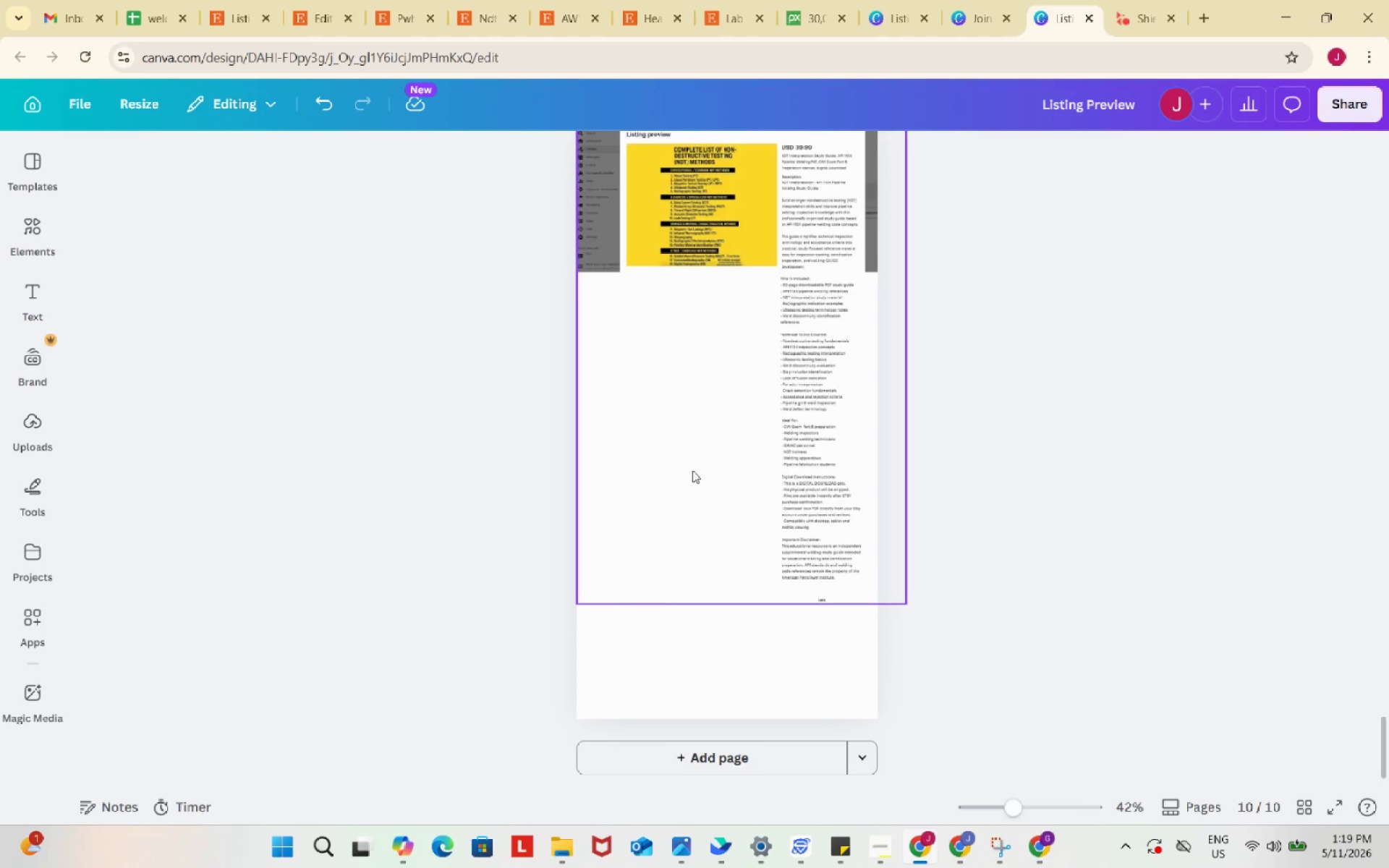 
wait(89.84)
 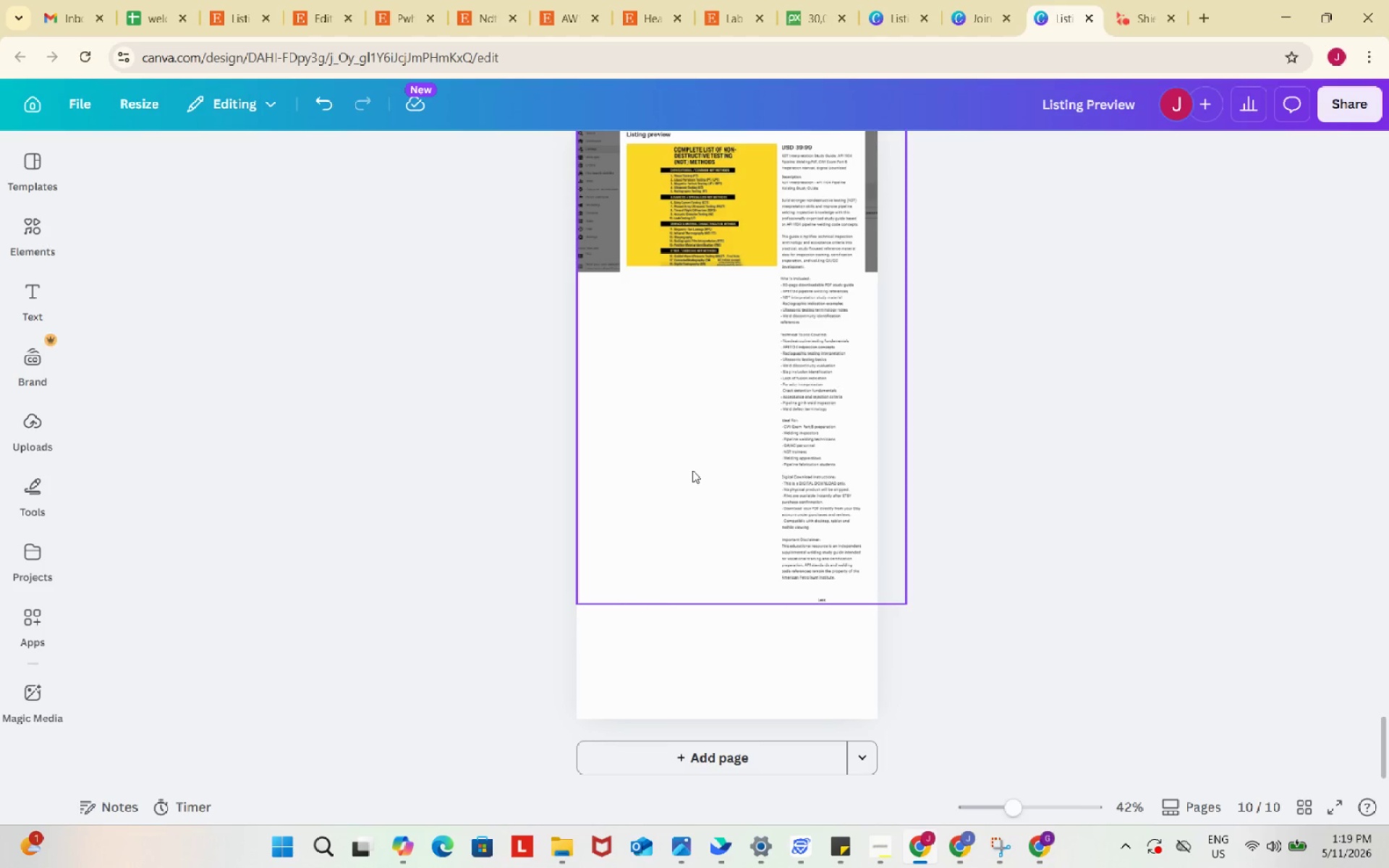 
left_click([1128, 0])
 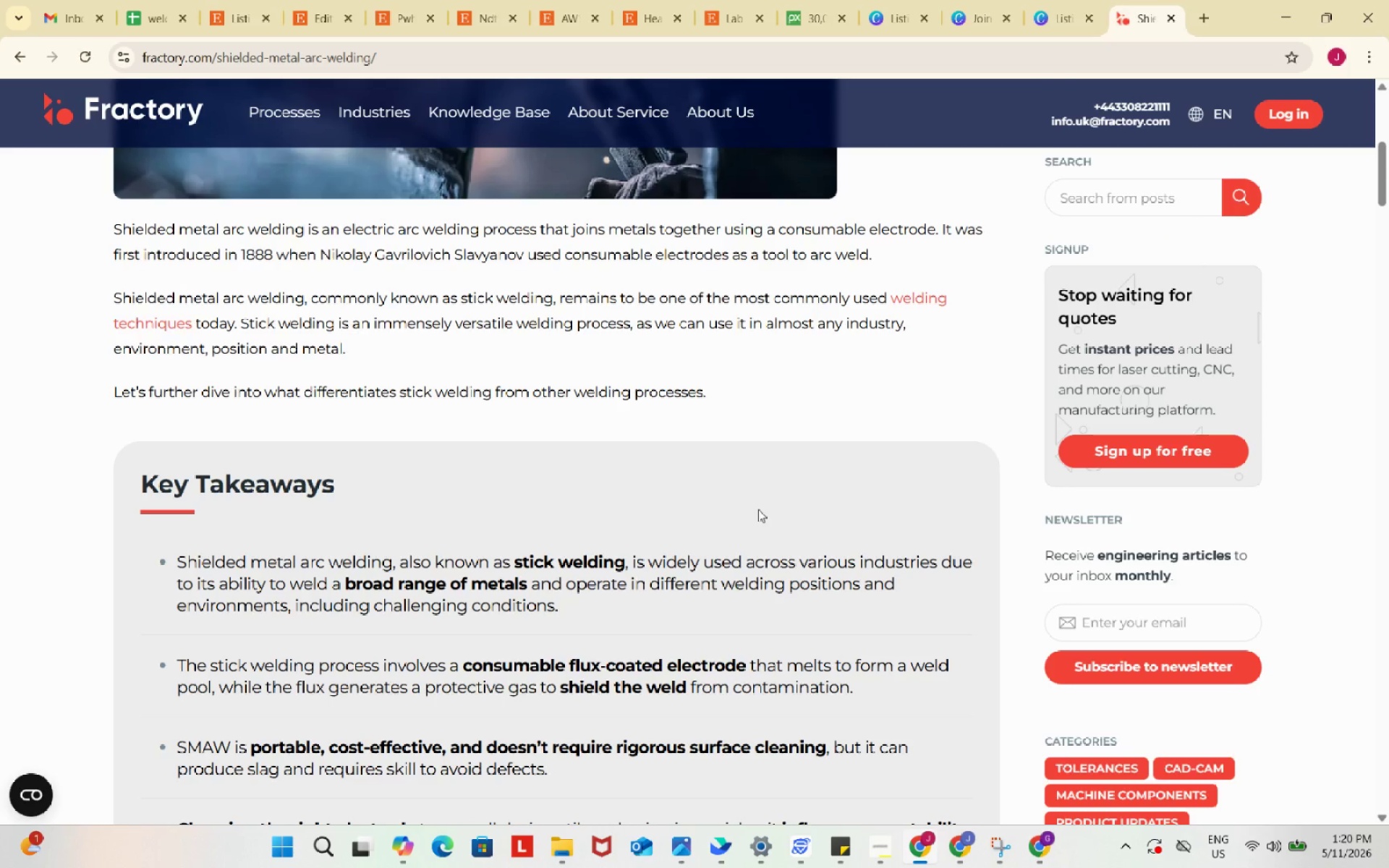 
wait(9.14)
 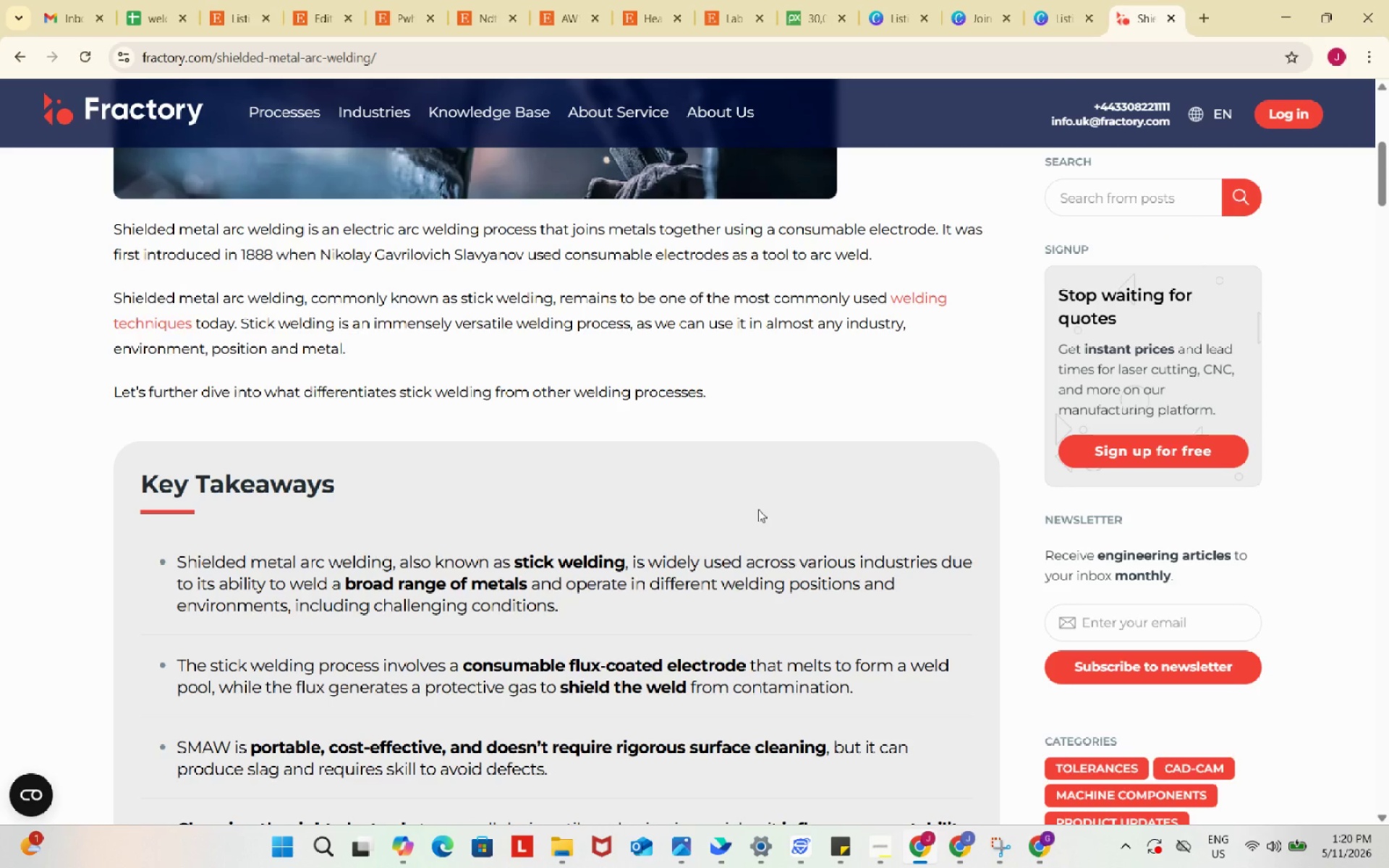 
scroll: coordinate [756, 510], scroll_direction: down, amount: 1.0
 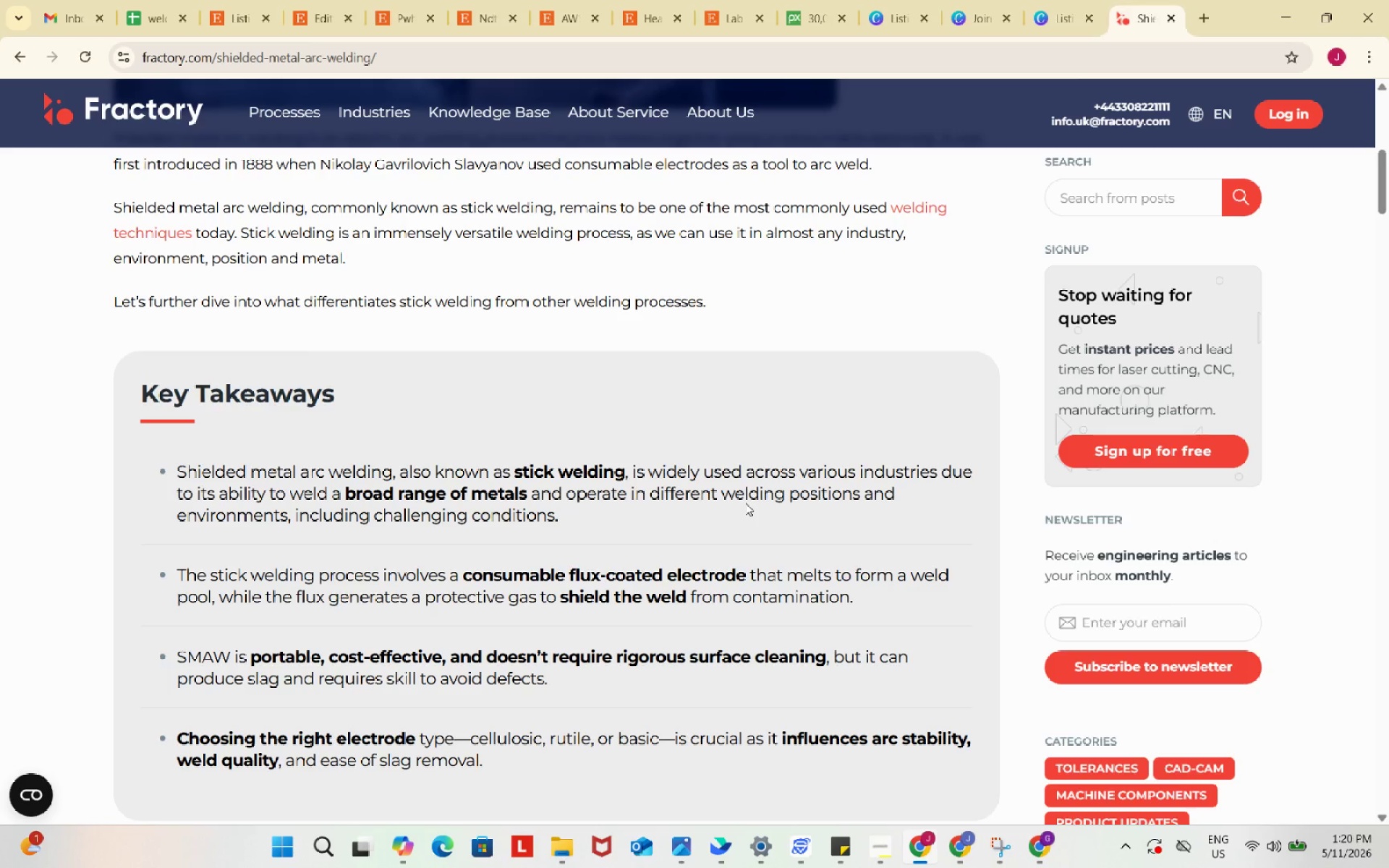 
wait(33.18)
 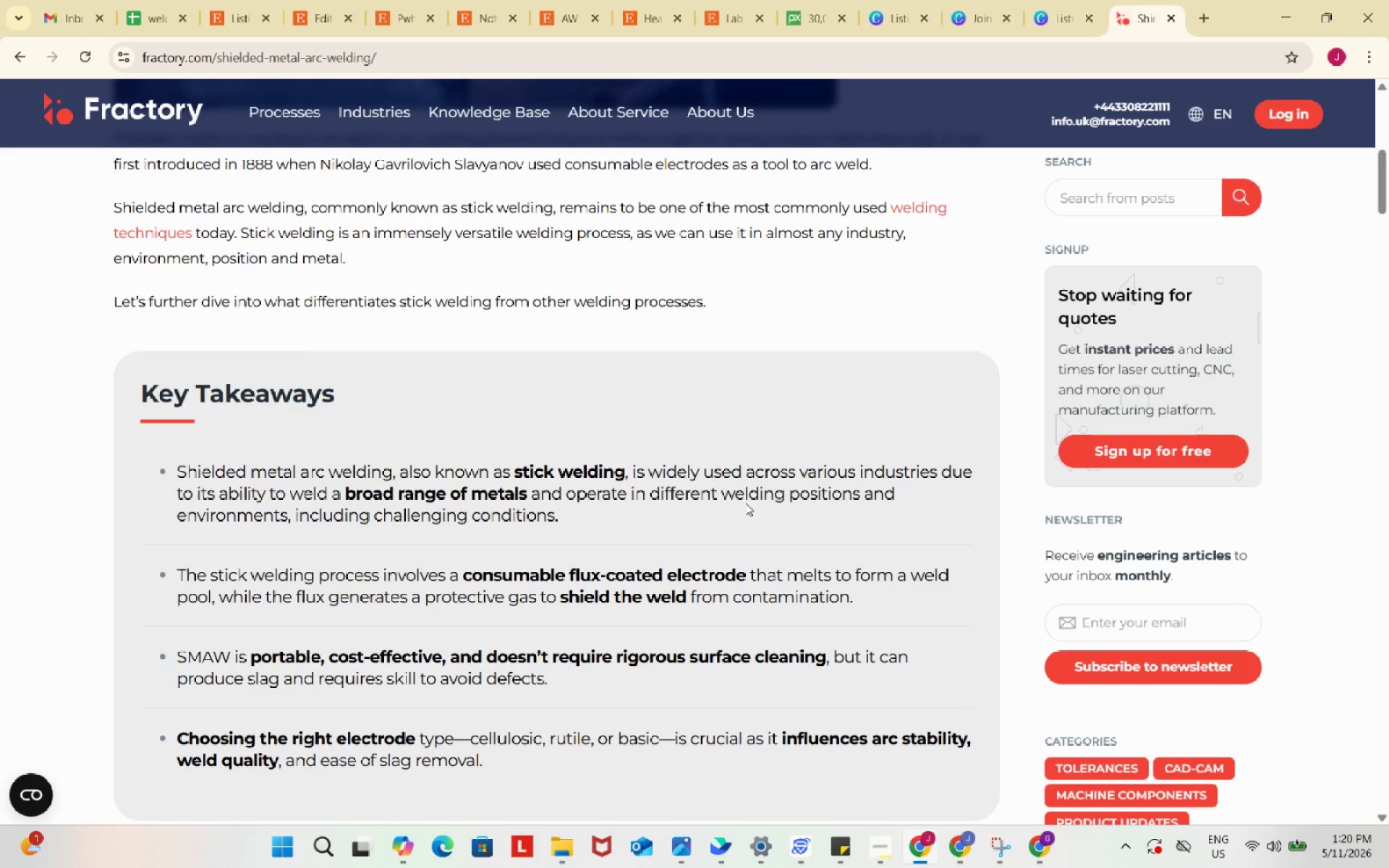 
scroll: coordinate [722, 452], scroll_direction: down, amount: 14.0
 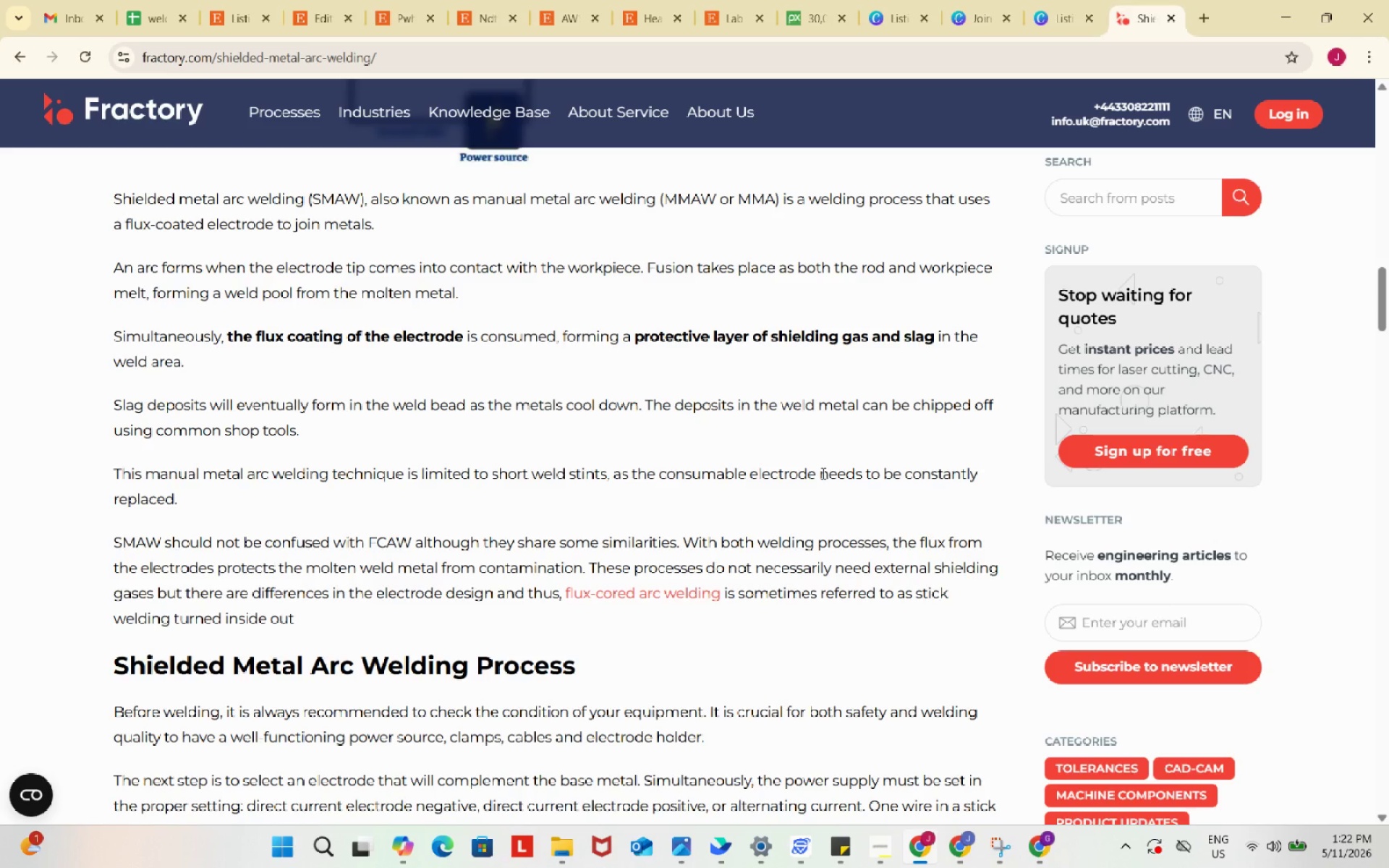 
wait(80.83)
 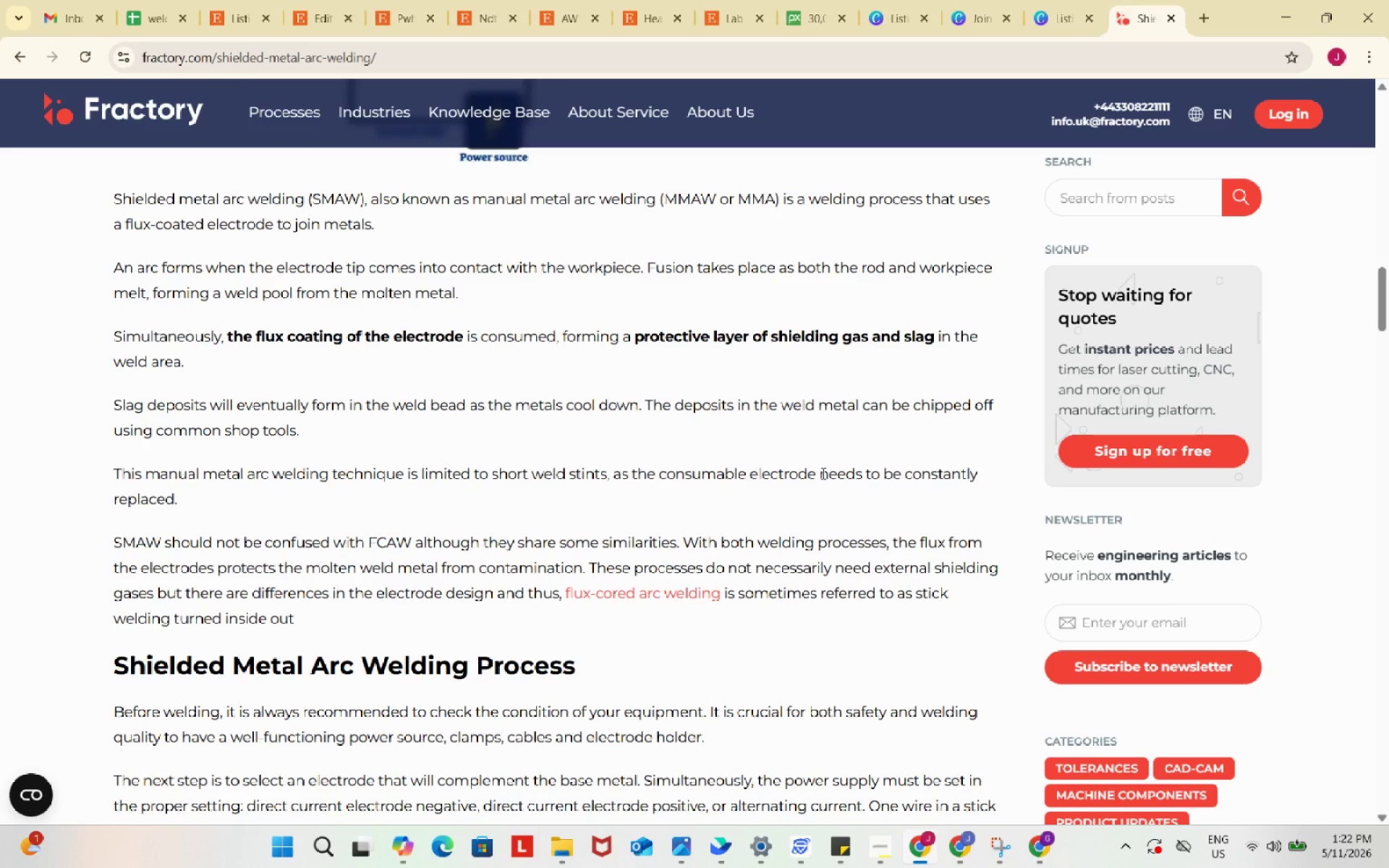 
scroll: coordinate [751, 367], scroll_direction: down, amount: 5.0
 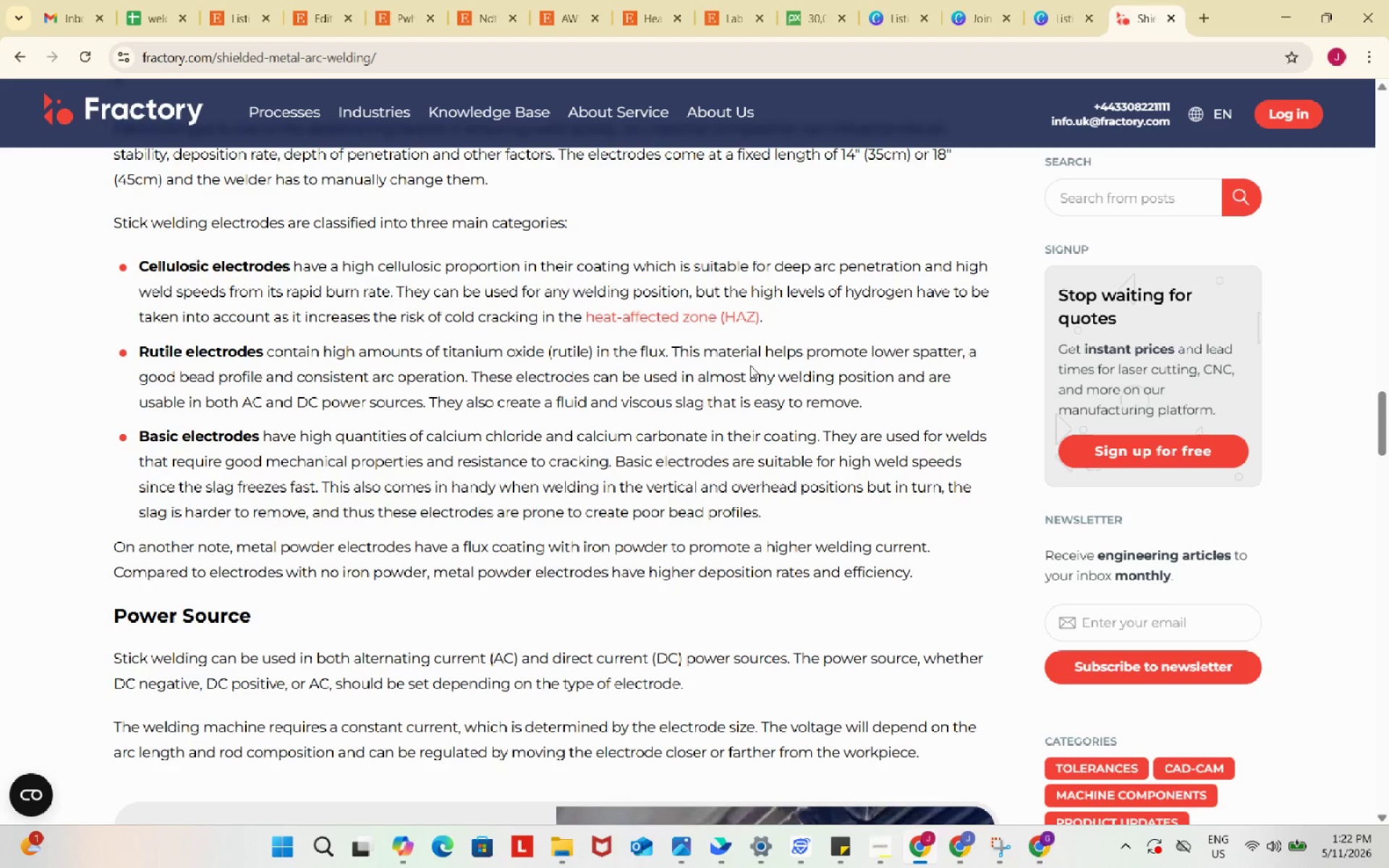 
wait(22.05)
 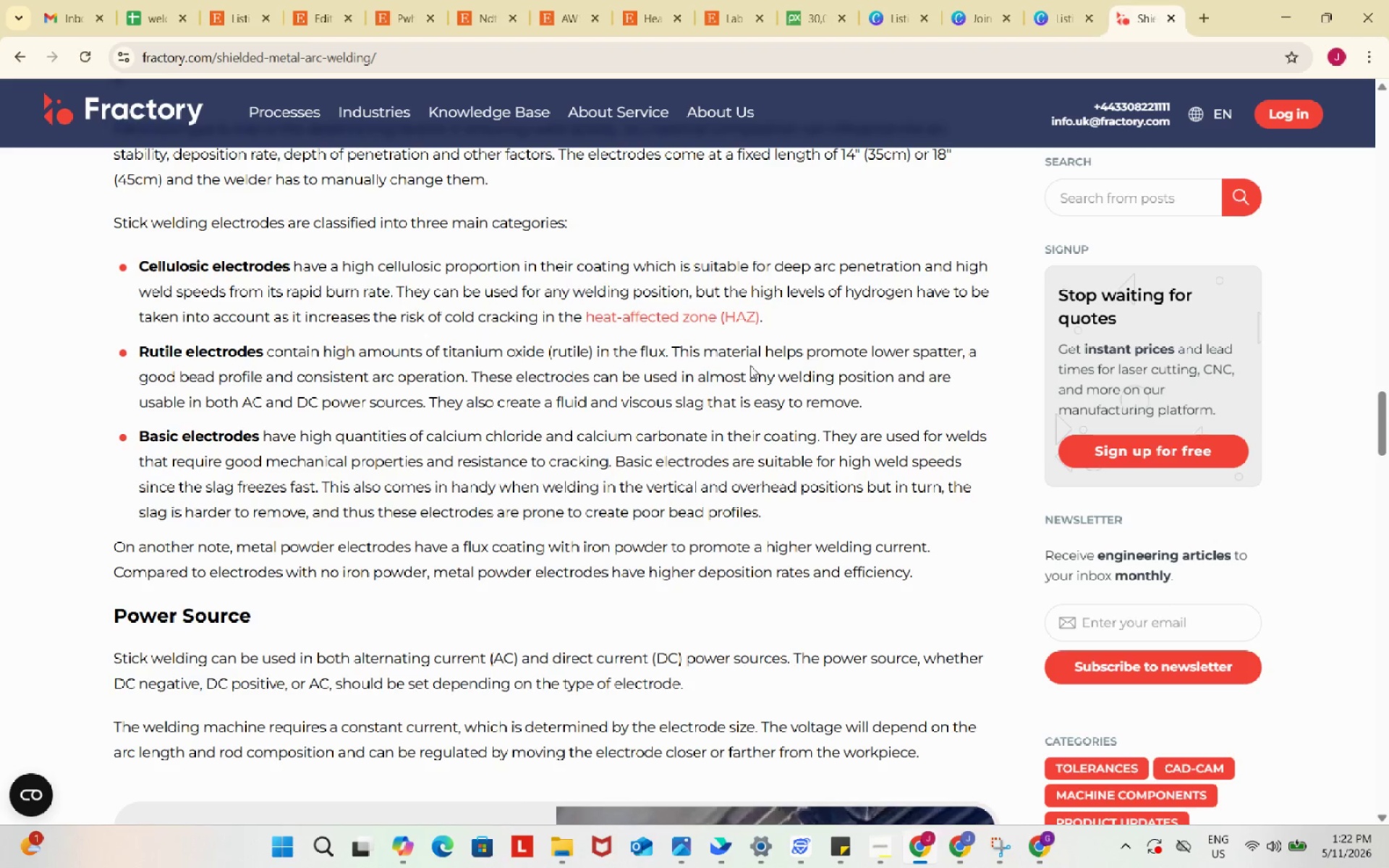 
left_click([824, 501])
 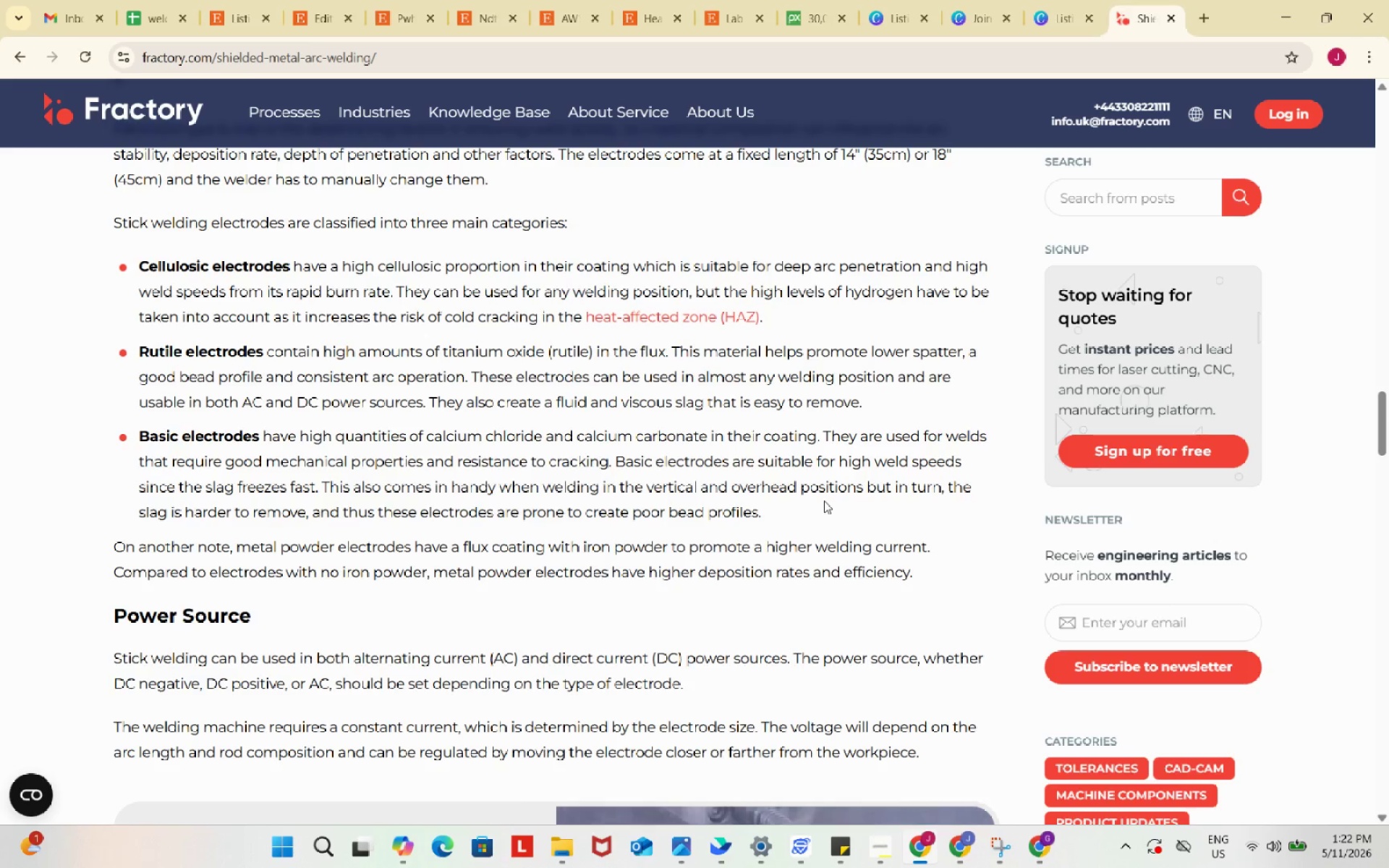 
scroll: coordinate [824, 501], scroll_direction: down, amount: 5.0
 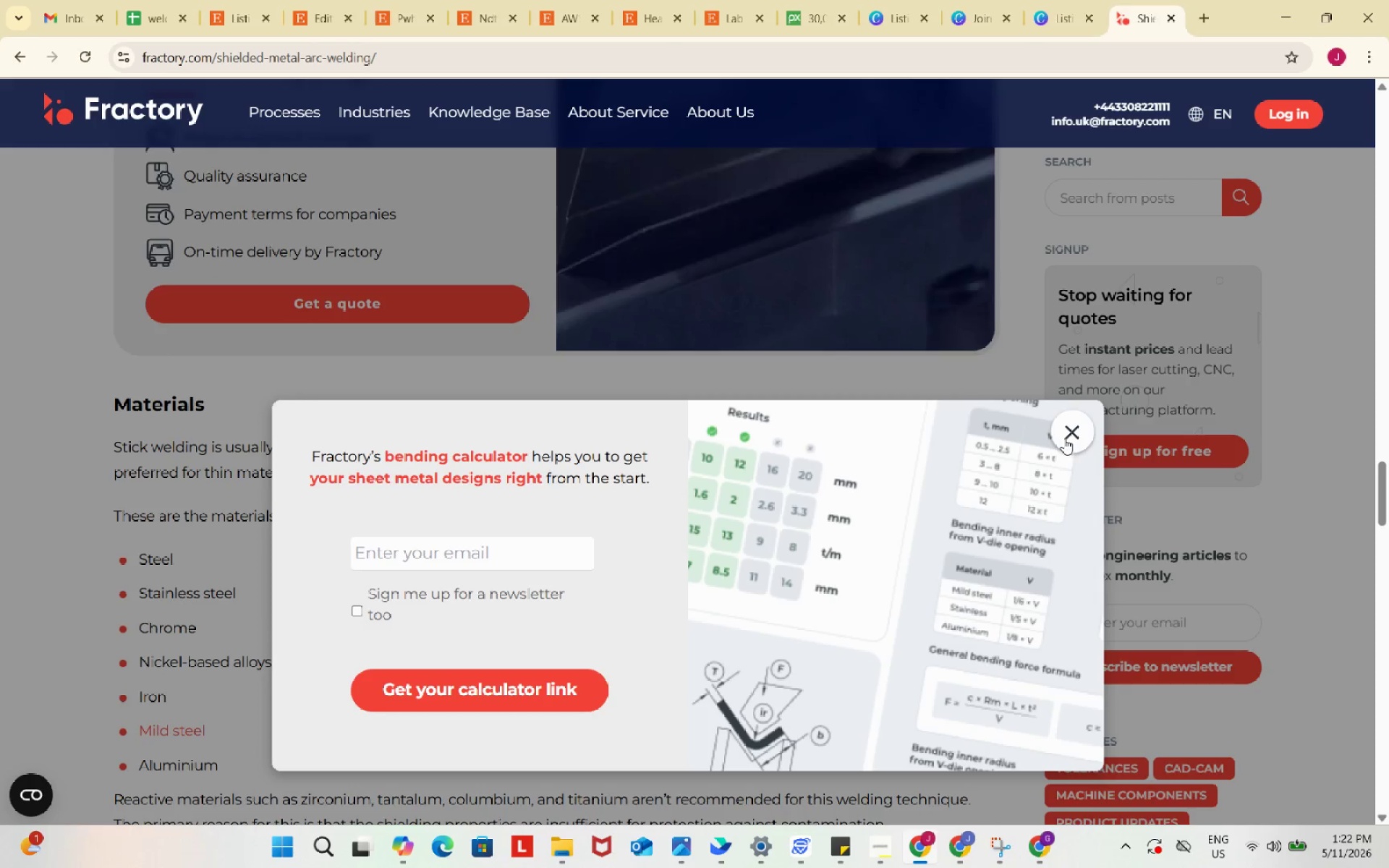 
left_click([1071, 434])
 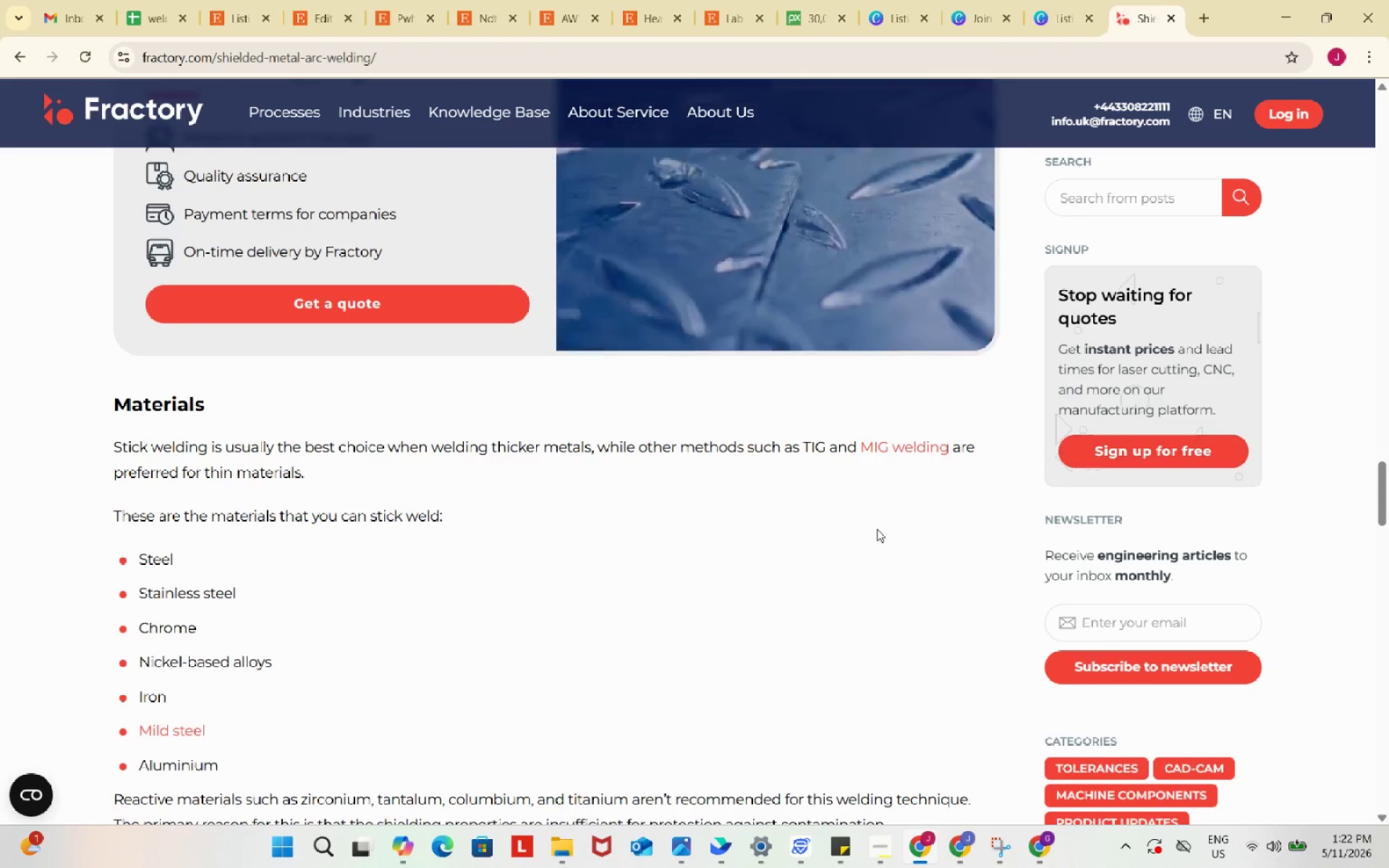 
scroll: coordinate [876, 529], scroll_direction: down, amount: 6.0
 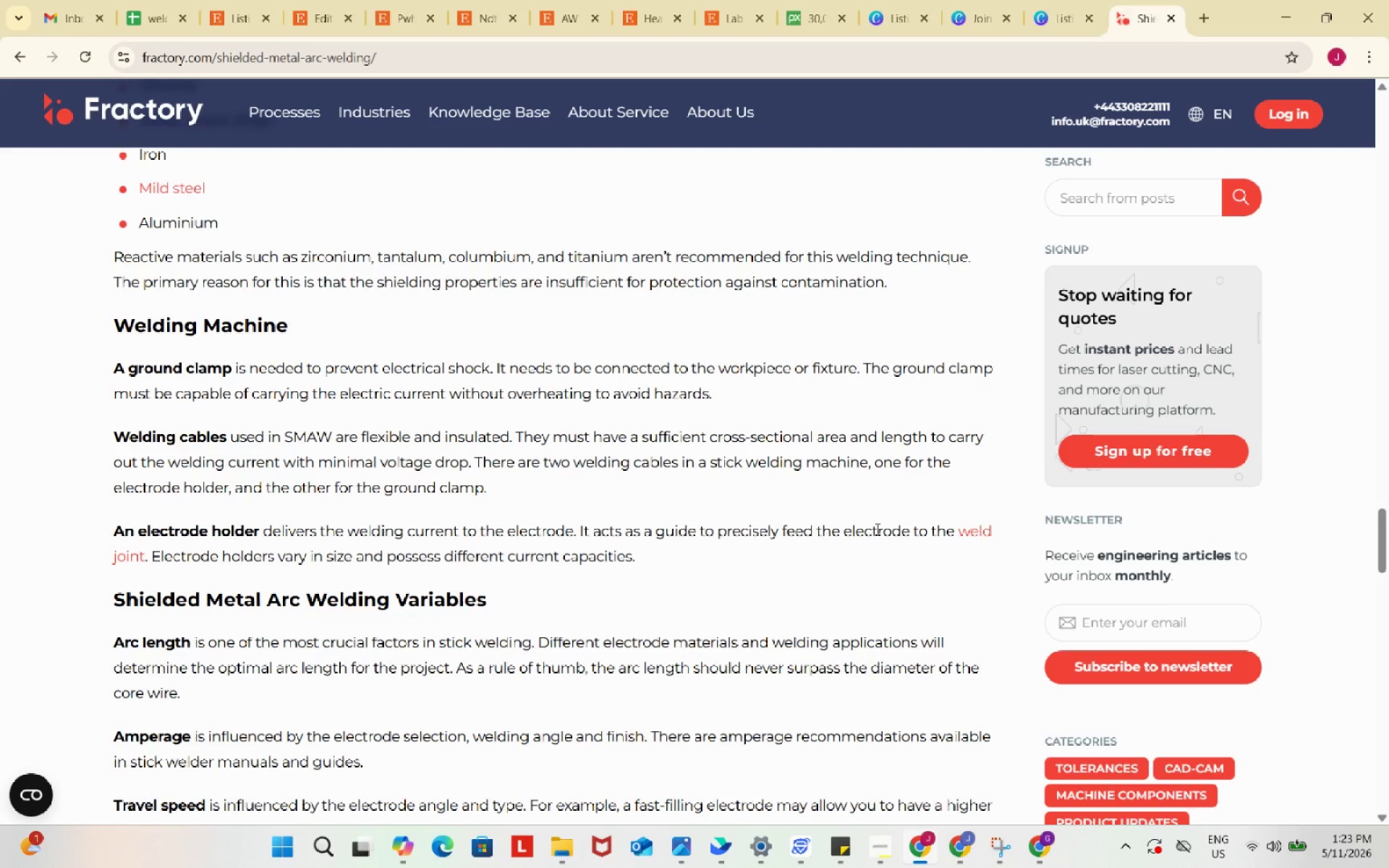 
wait(59.64)
 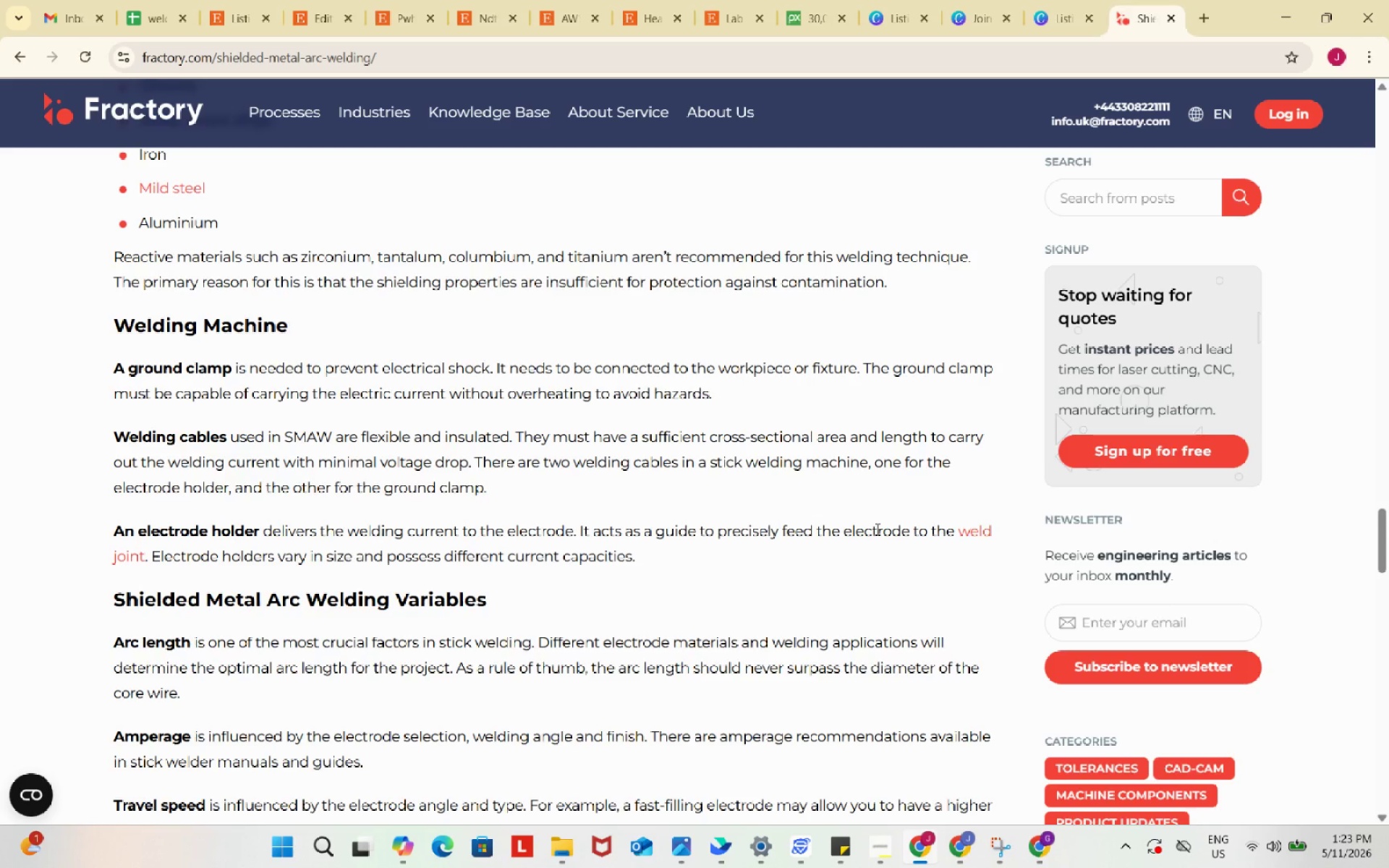 
scroll: coordinate [870, 529], scroll_direction: down, amount: 3.0
 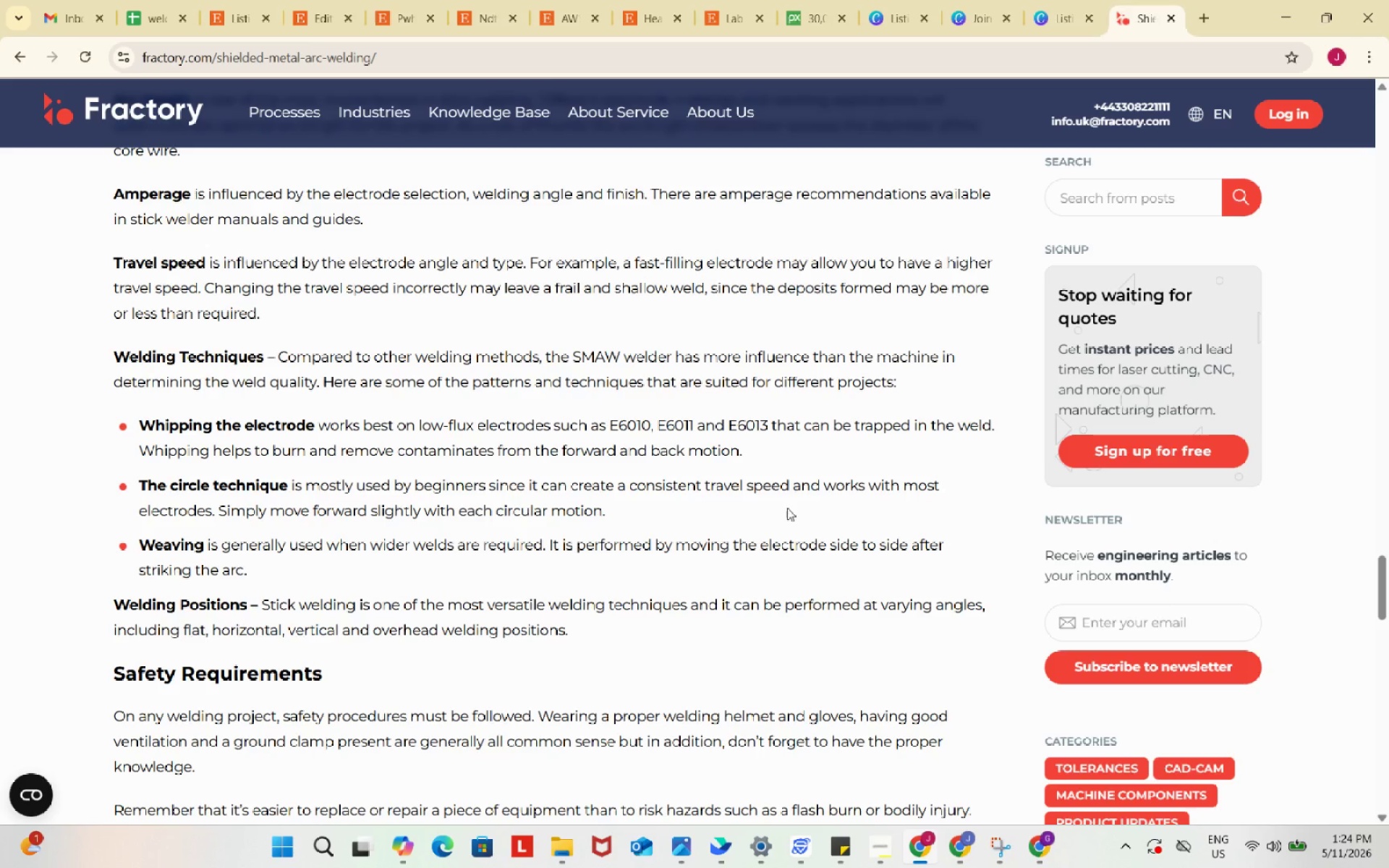 
wait(37.75)
 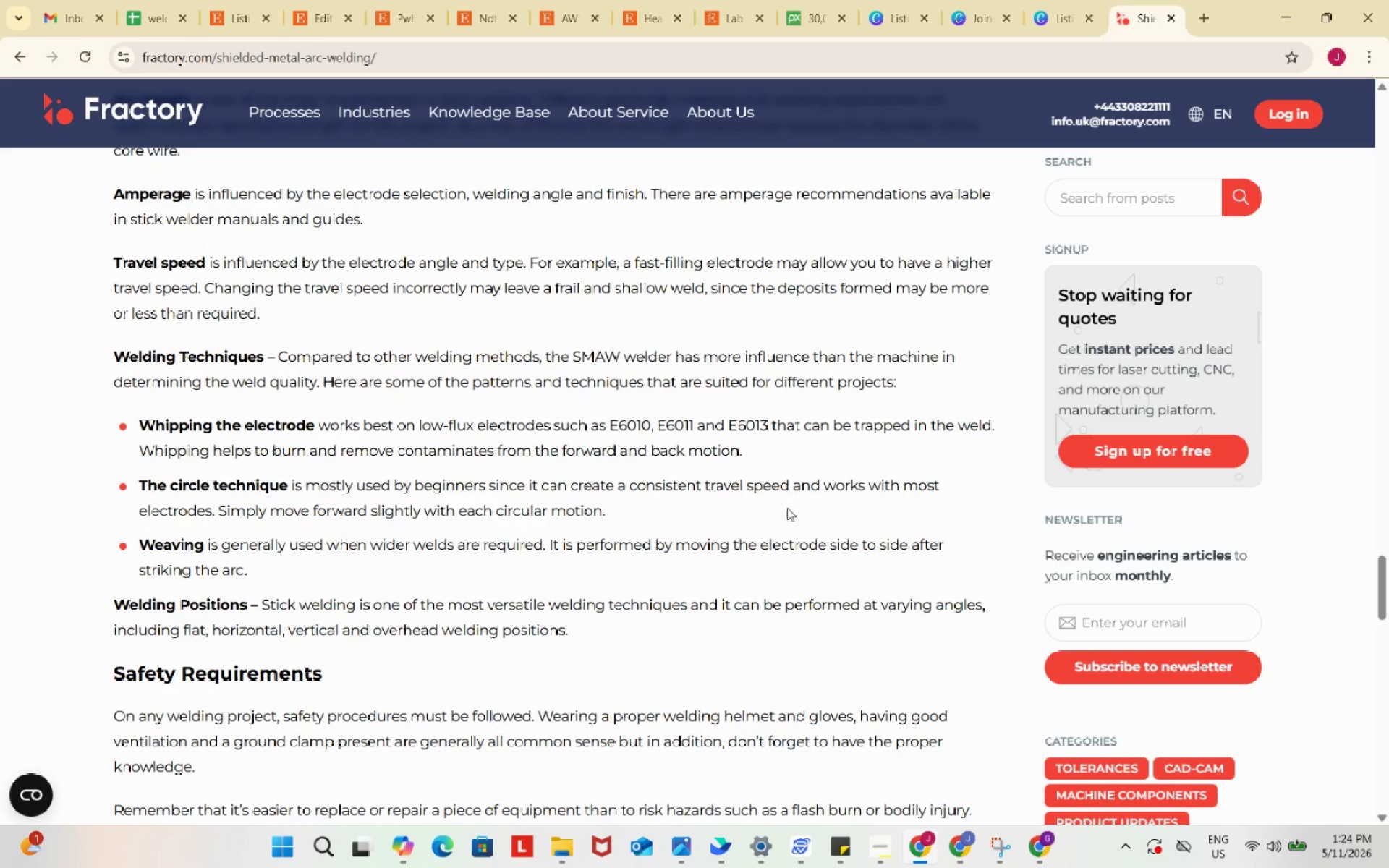 
scroll: coordinate [787, 508], scroll_direction: down, amount: 1.0
 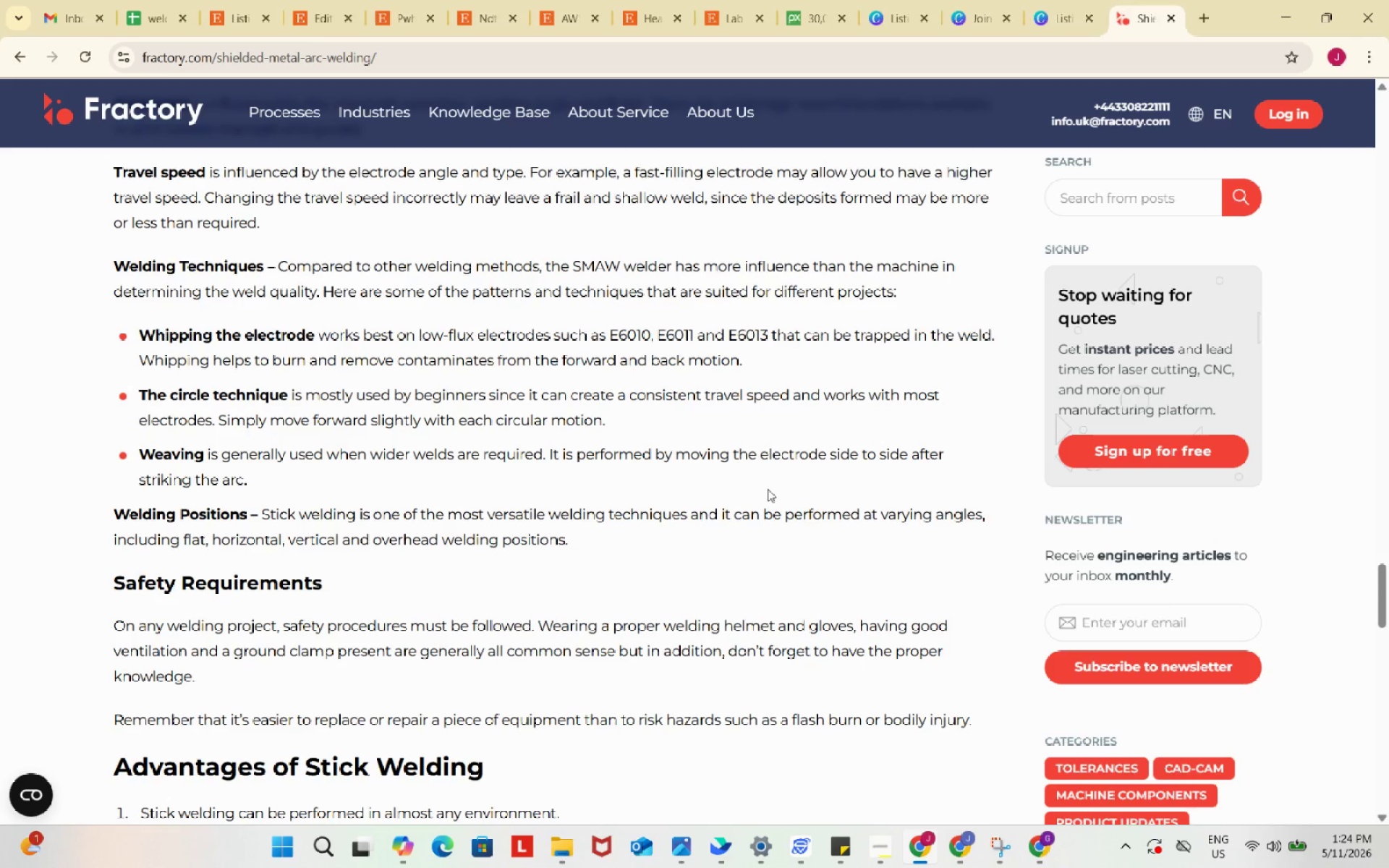 
wait(25.57)
 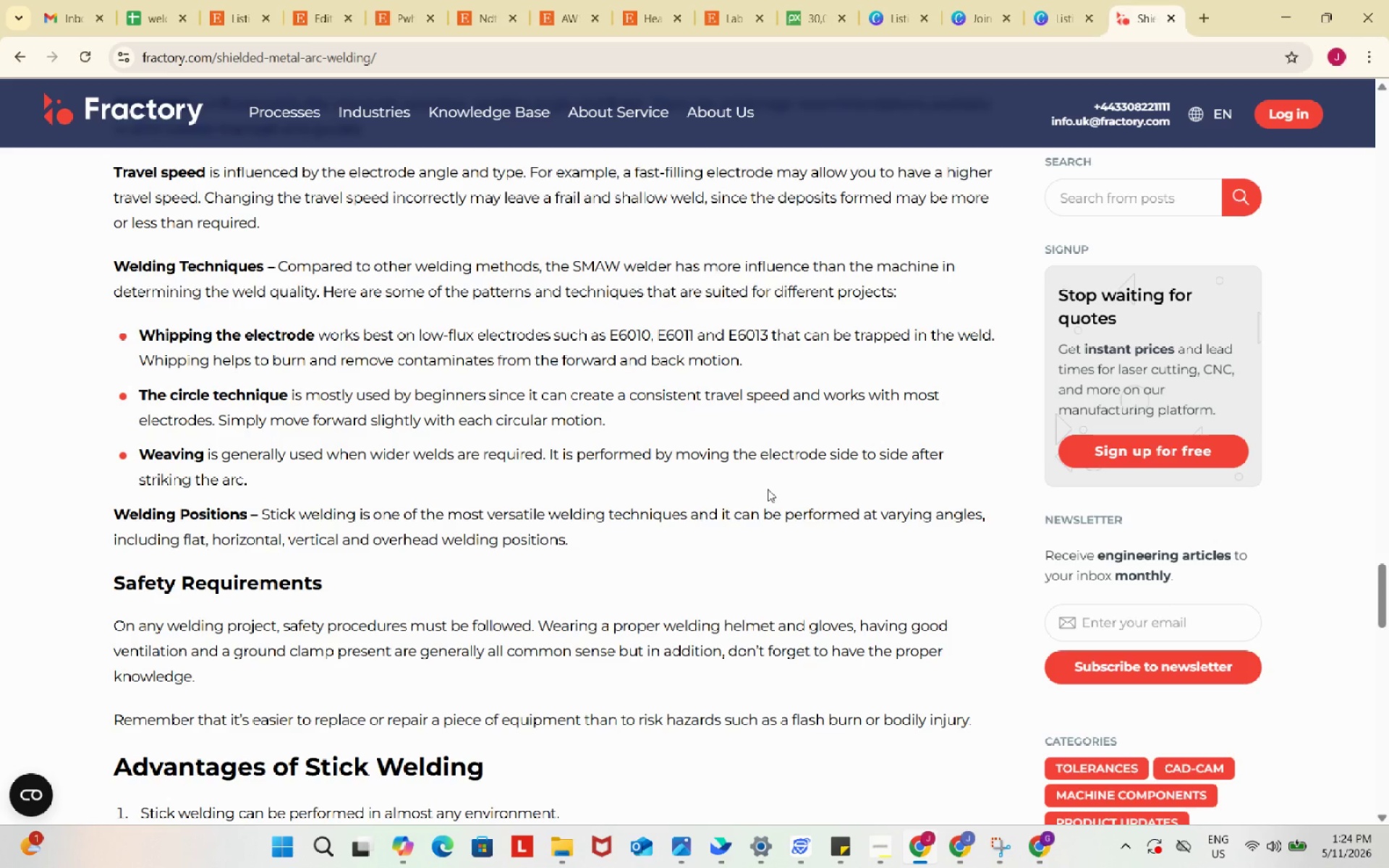 
scroll: coordinate [763, 487], scroll_direction: down, amount: 5.0
 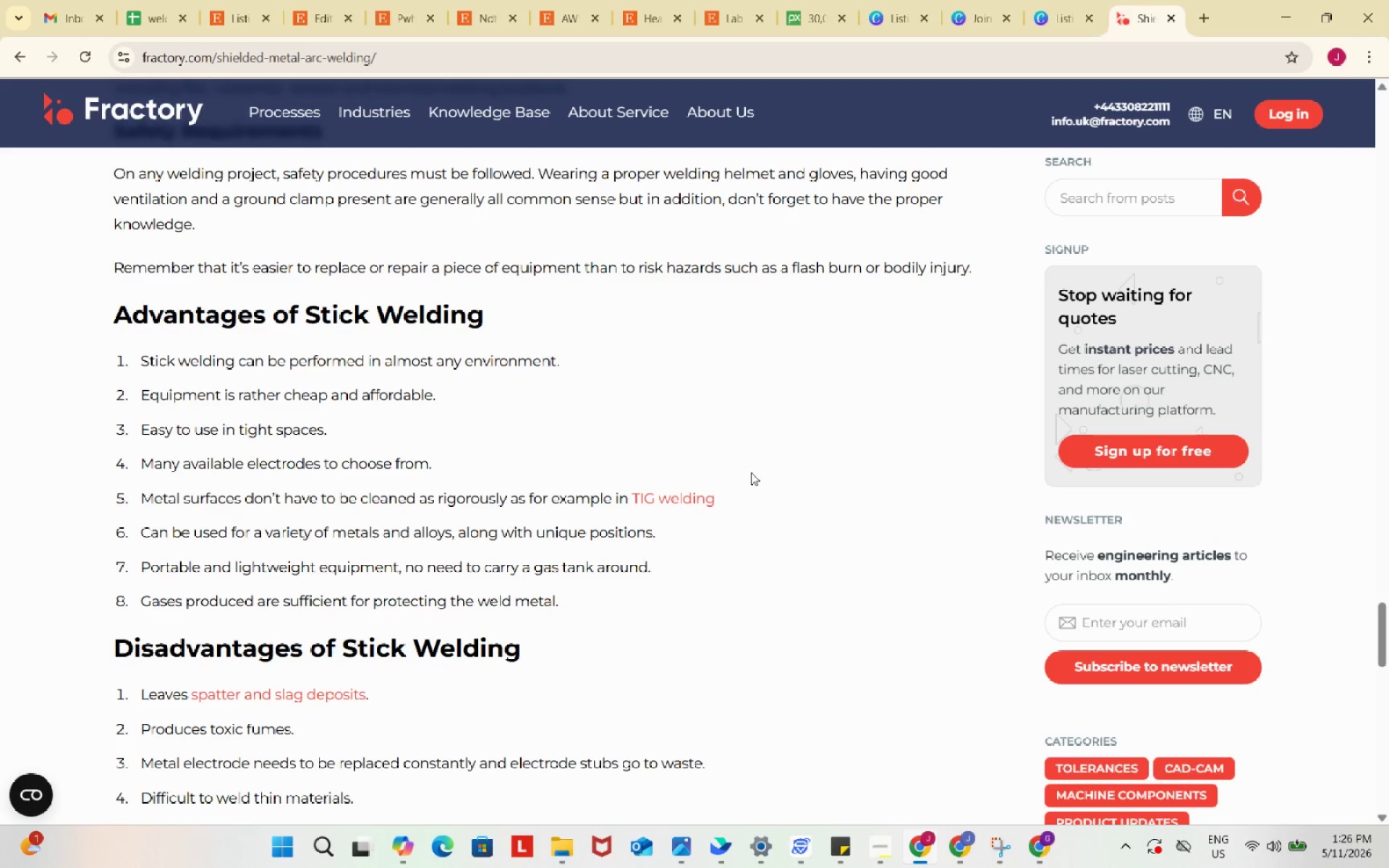 
wait(68.46)
 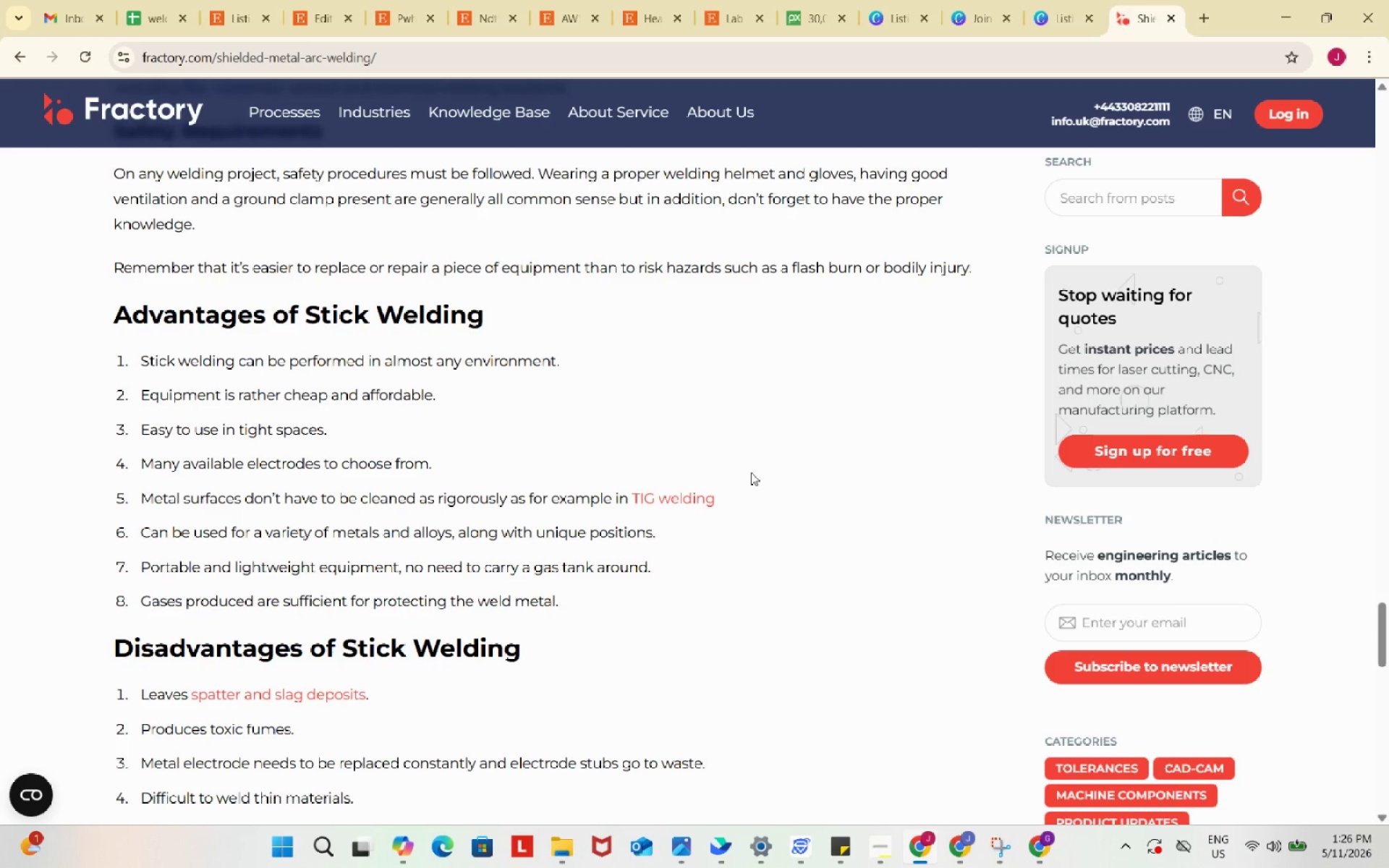 
scroll: coordinate [747, 471], scroll_direction: down, amount: 15.0
 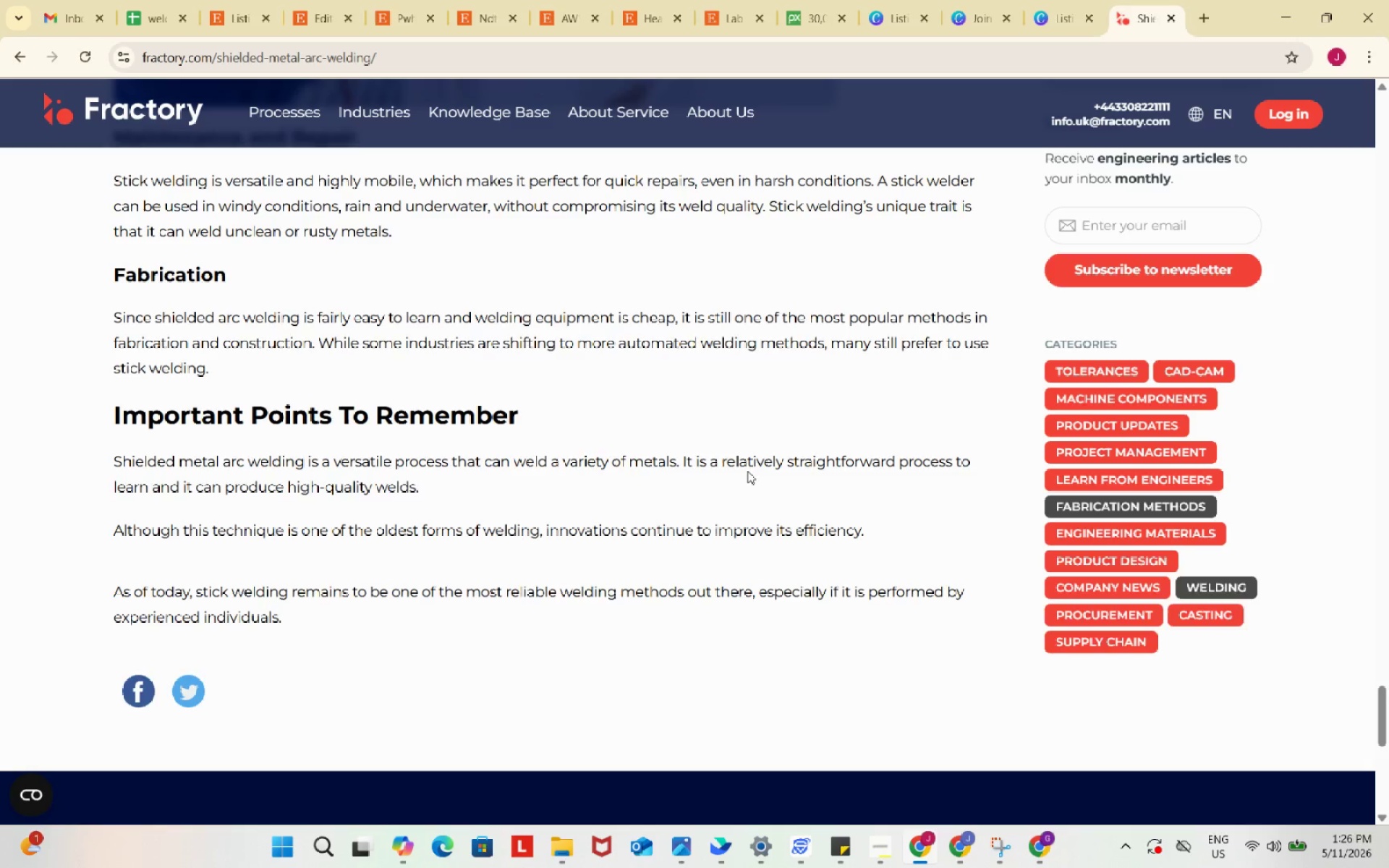 
scroll: coordinate [747, 471], scroll_direction: up, amount: 1.0
 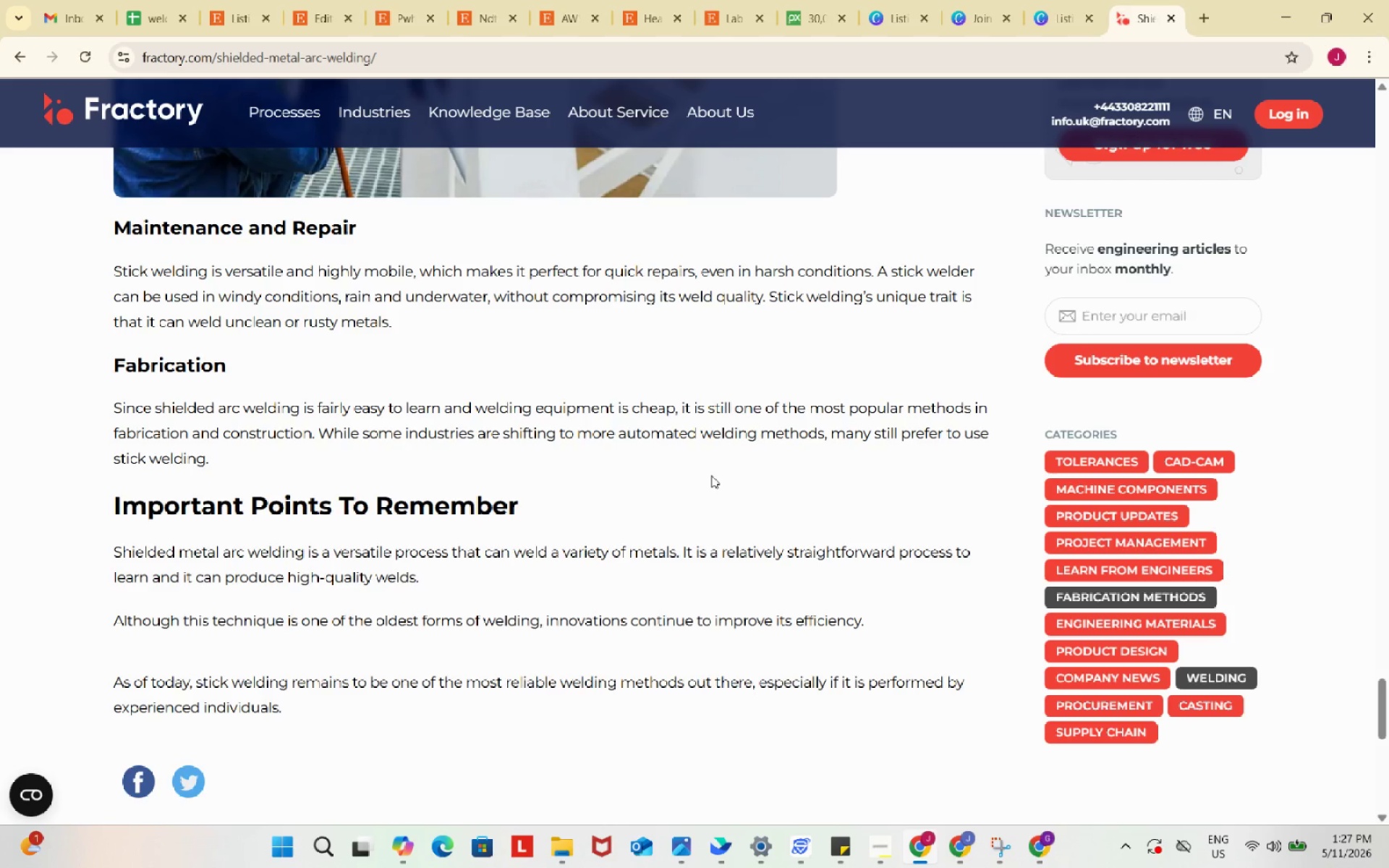 
wait(69.2)
 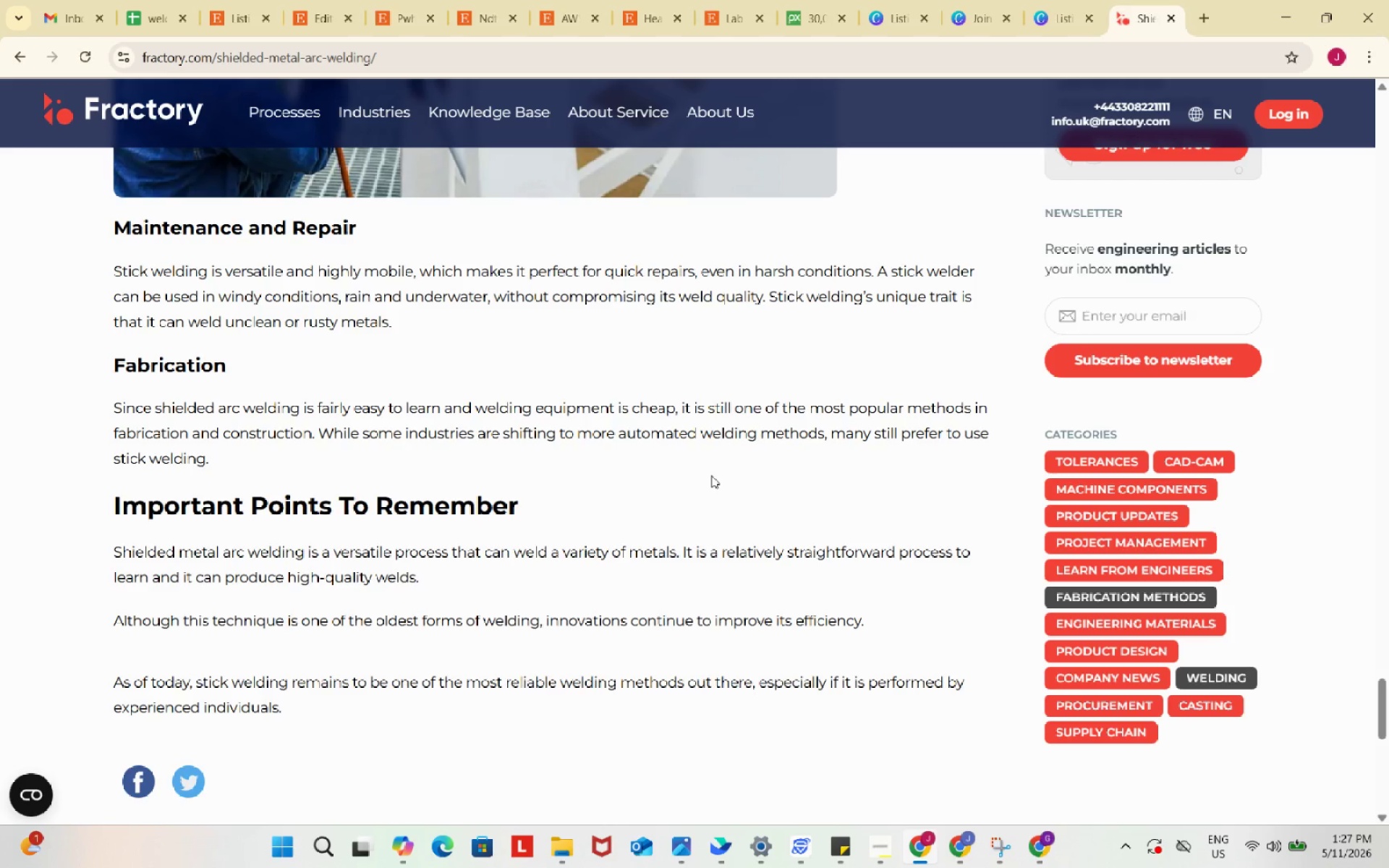 
left_click([250, 0])
 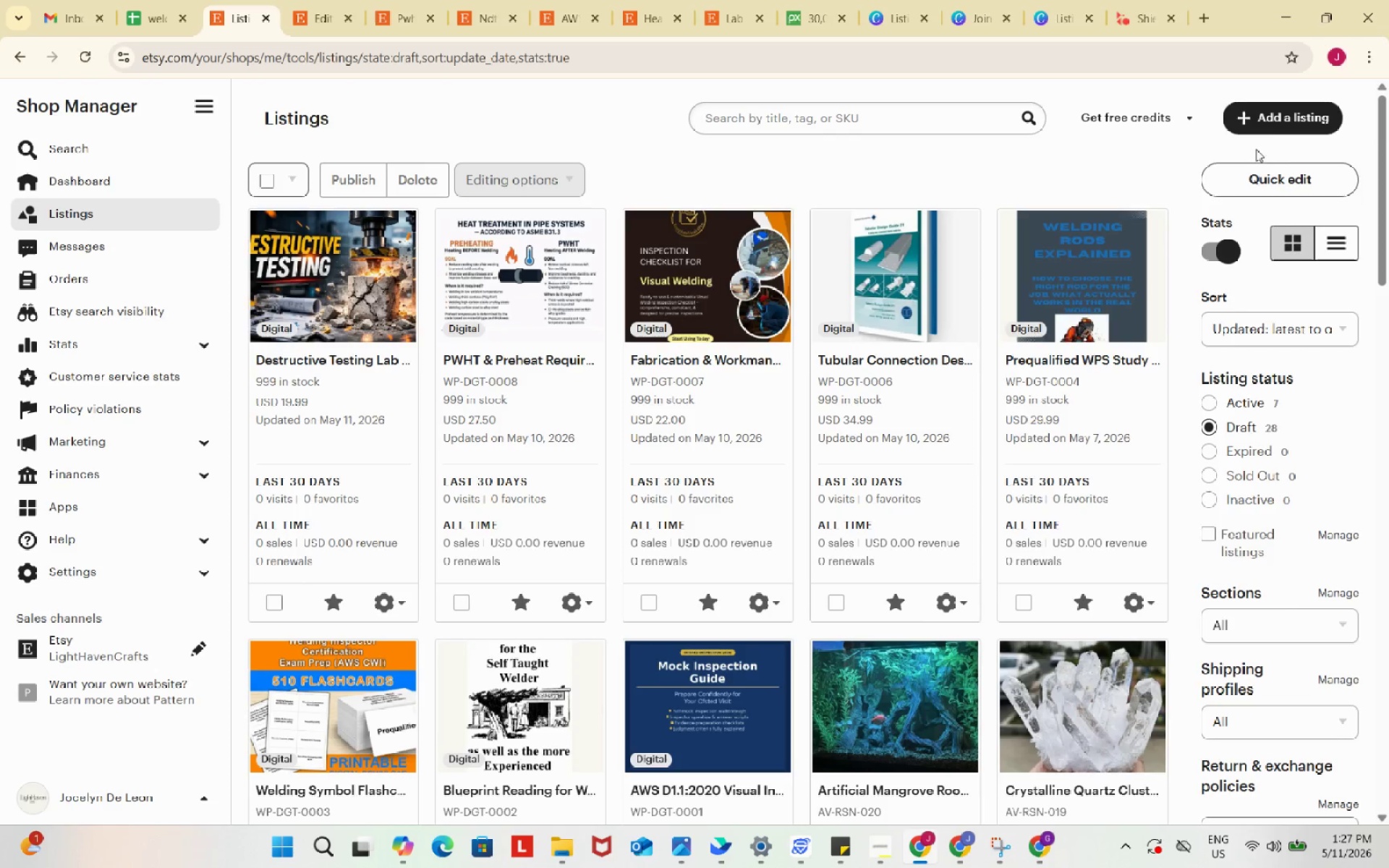 
left_click([1285, 119])
 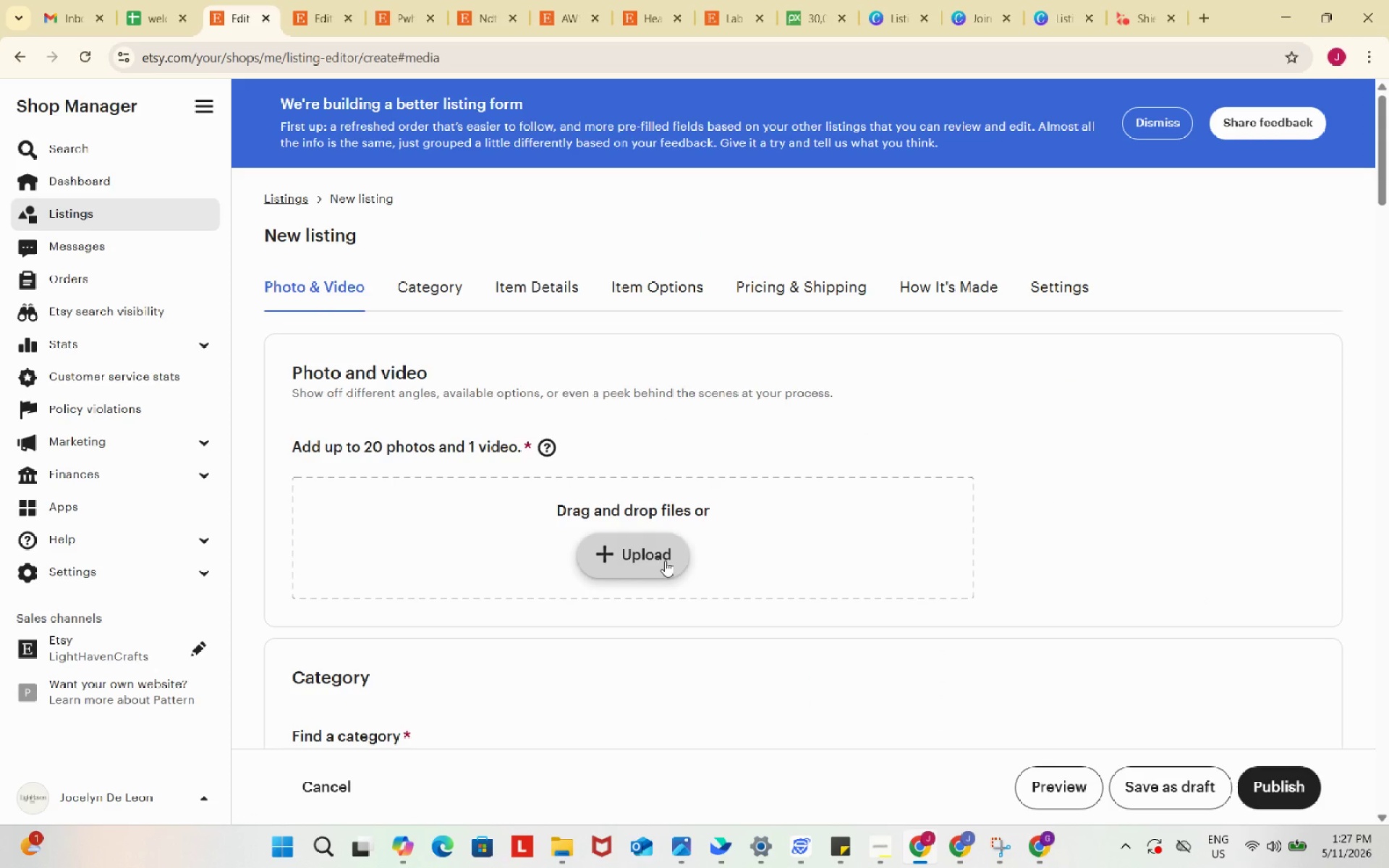 
left_click([665, 561])
 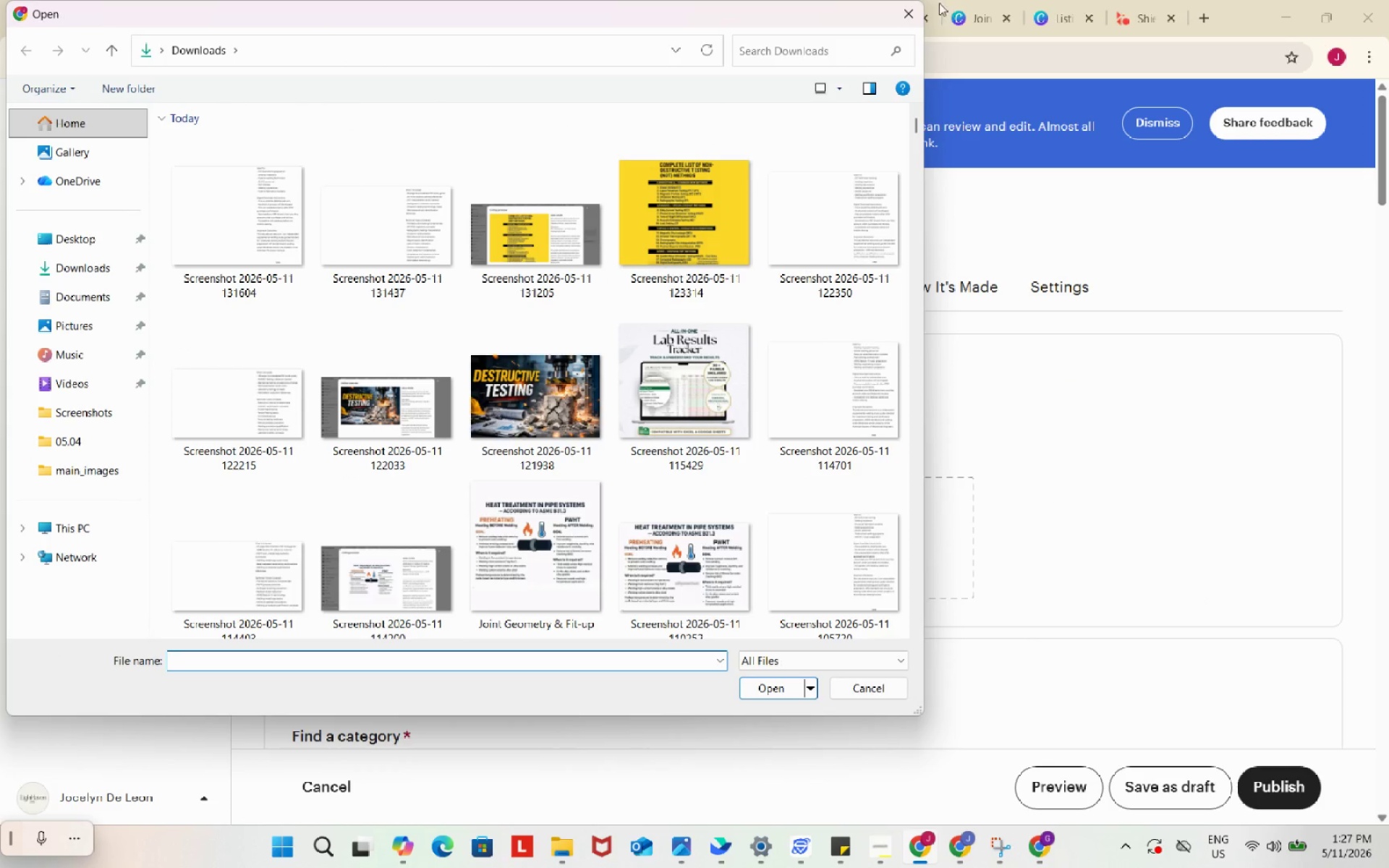 
left_click([908, 12])
 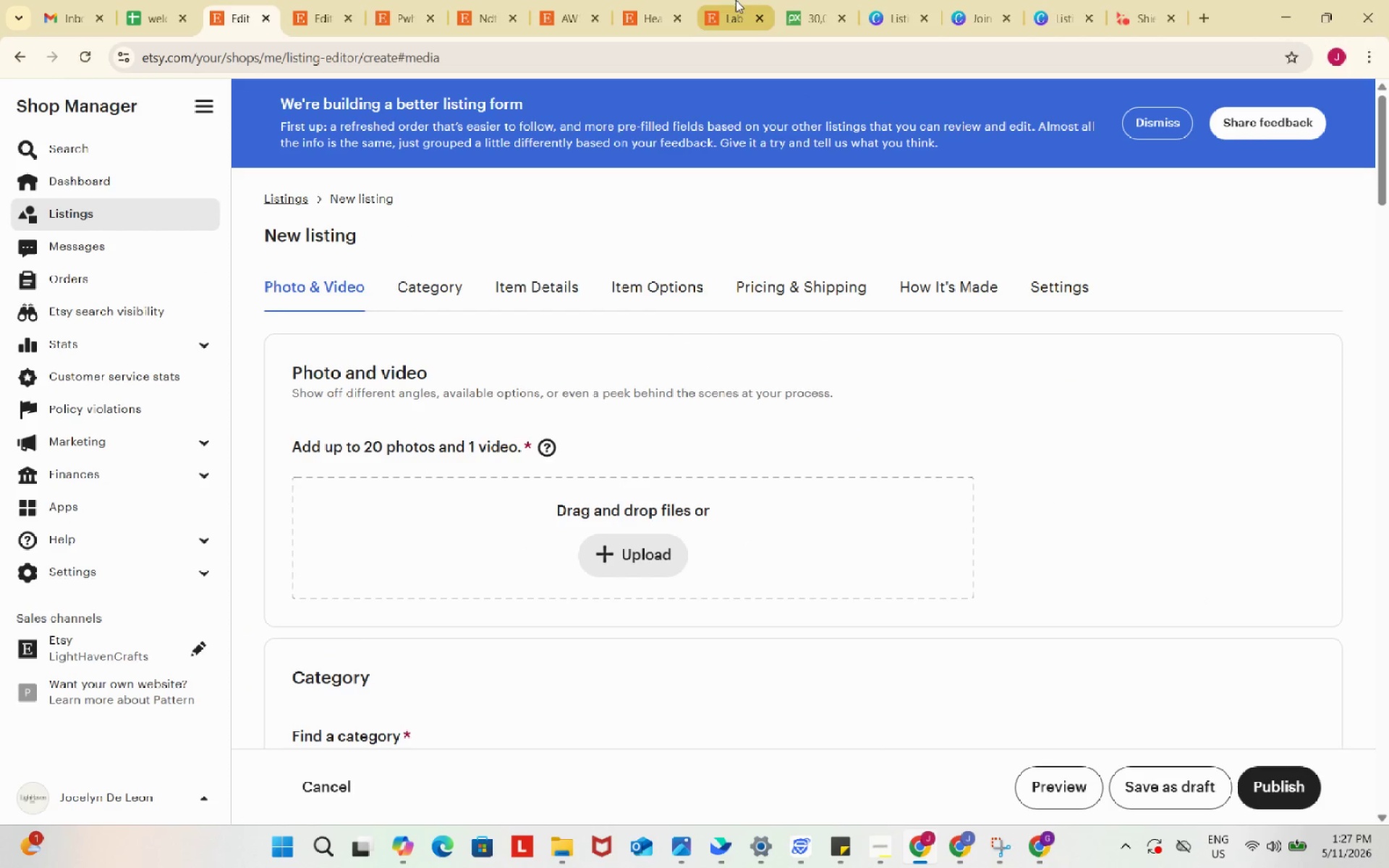 
left_click([736, 0])
 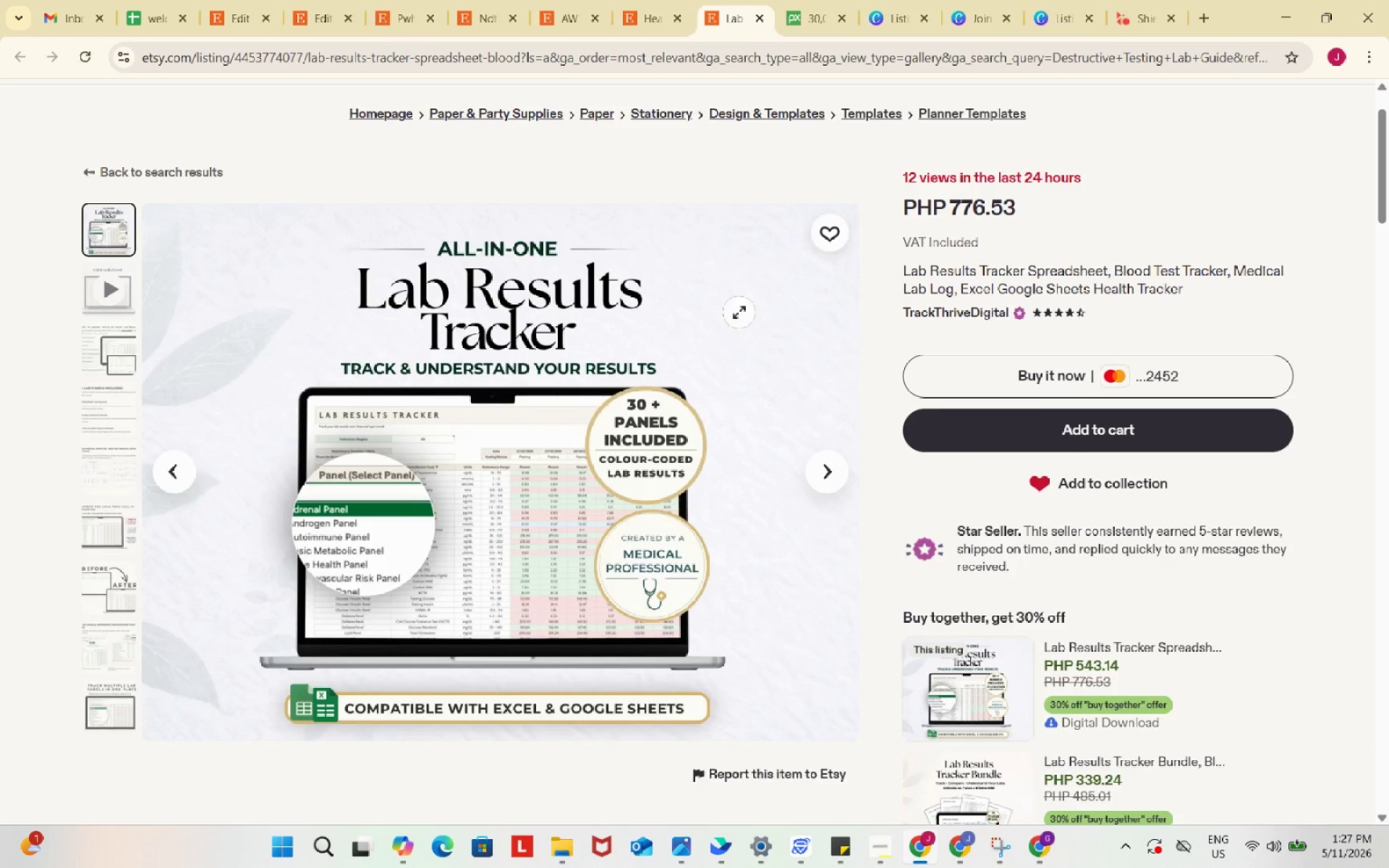 
scroll: coordinate [739, 336], scroll_direction: up, amount: 5.0
 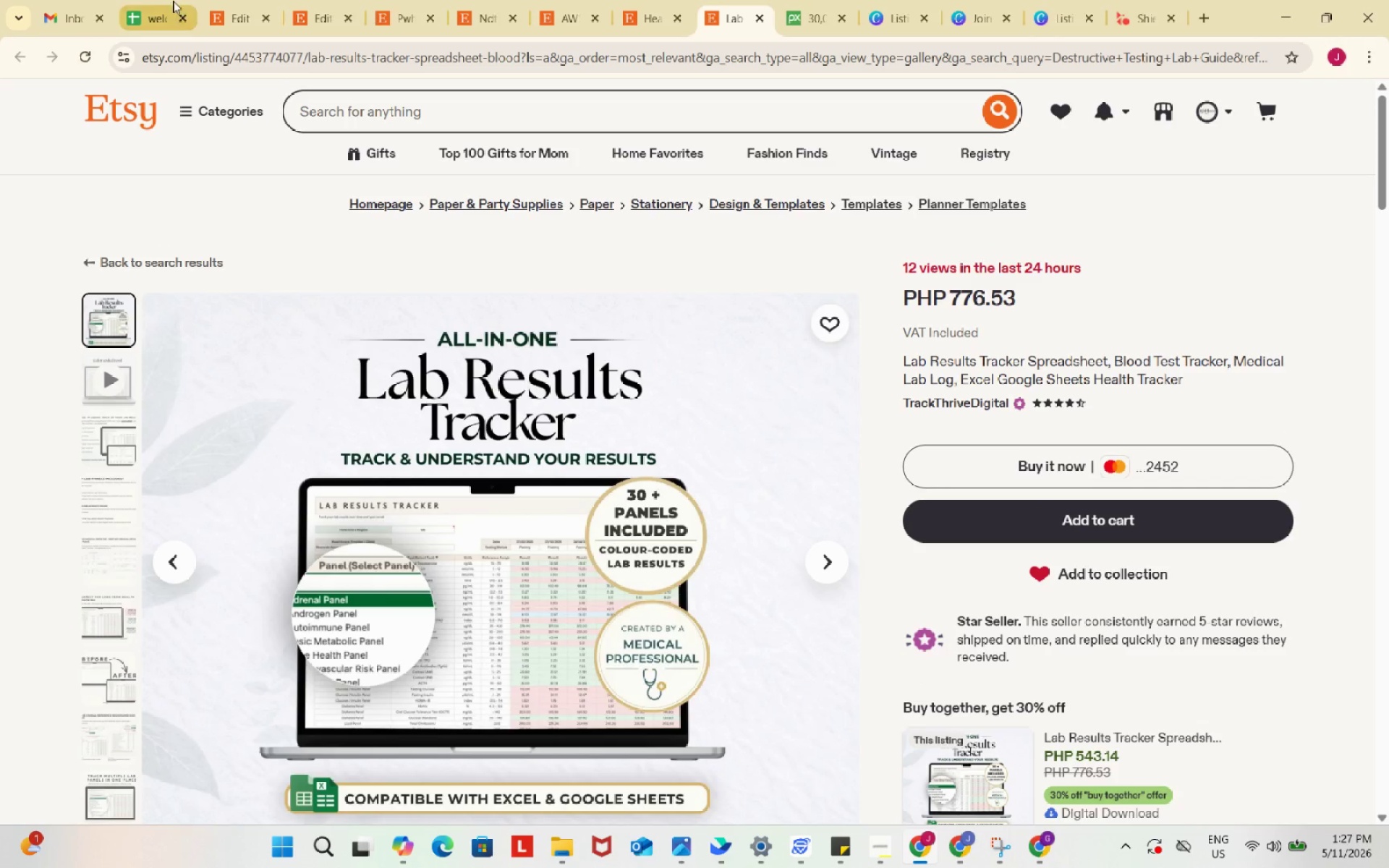 
left_click([159, 0])
 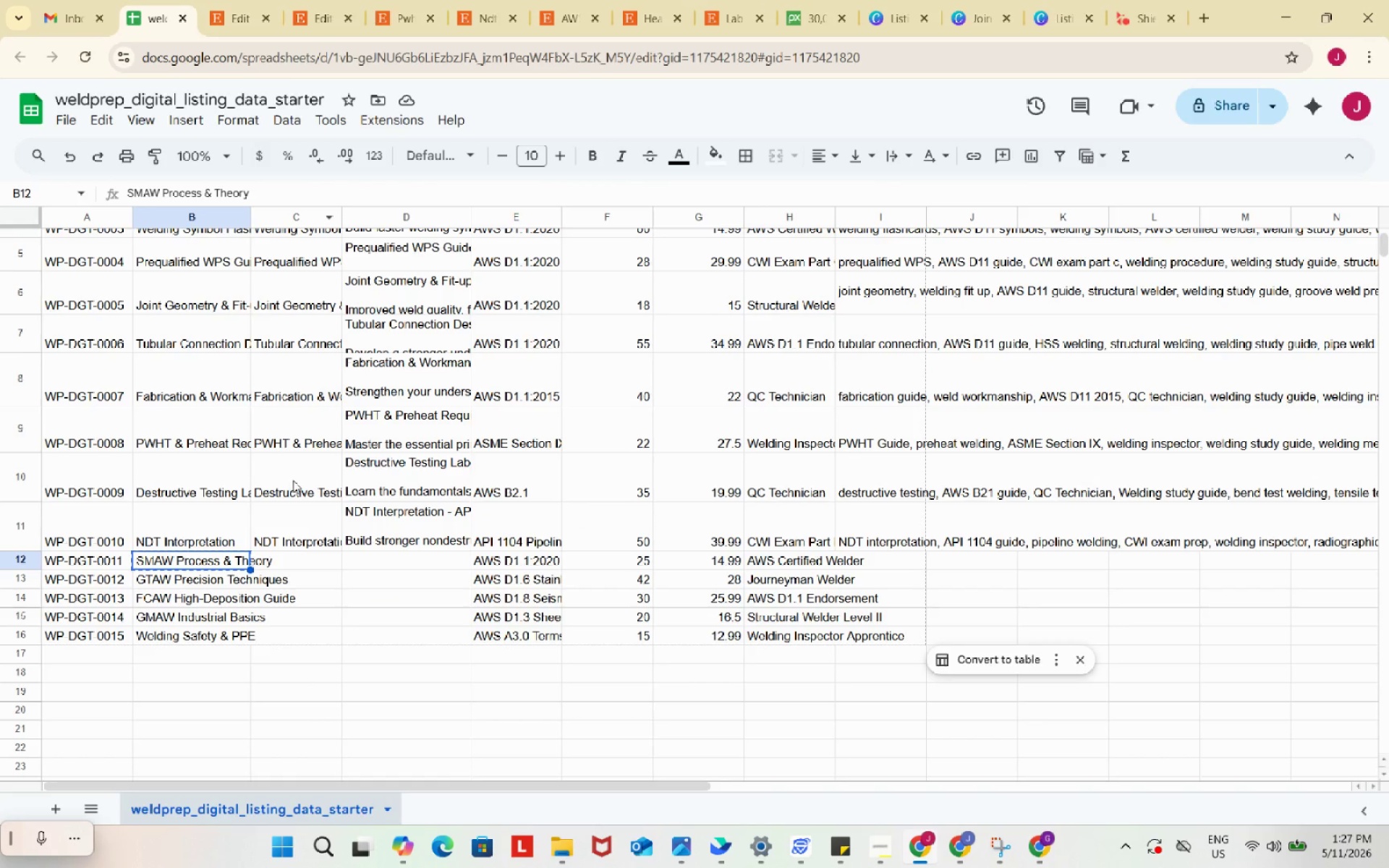 
key(Control+C)
 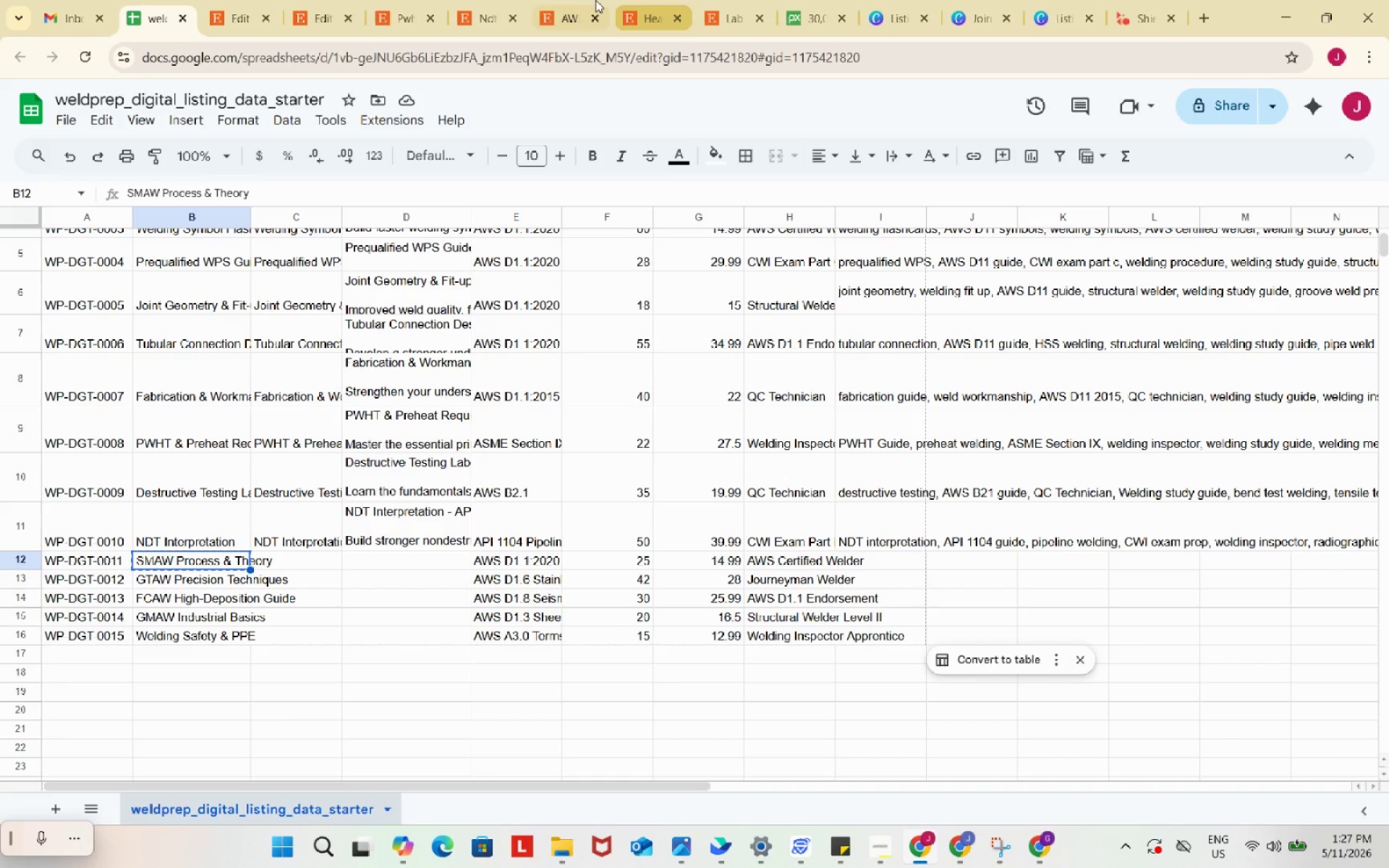 
left_click([595, 0])
 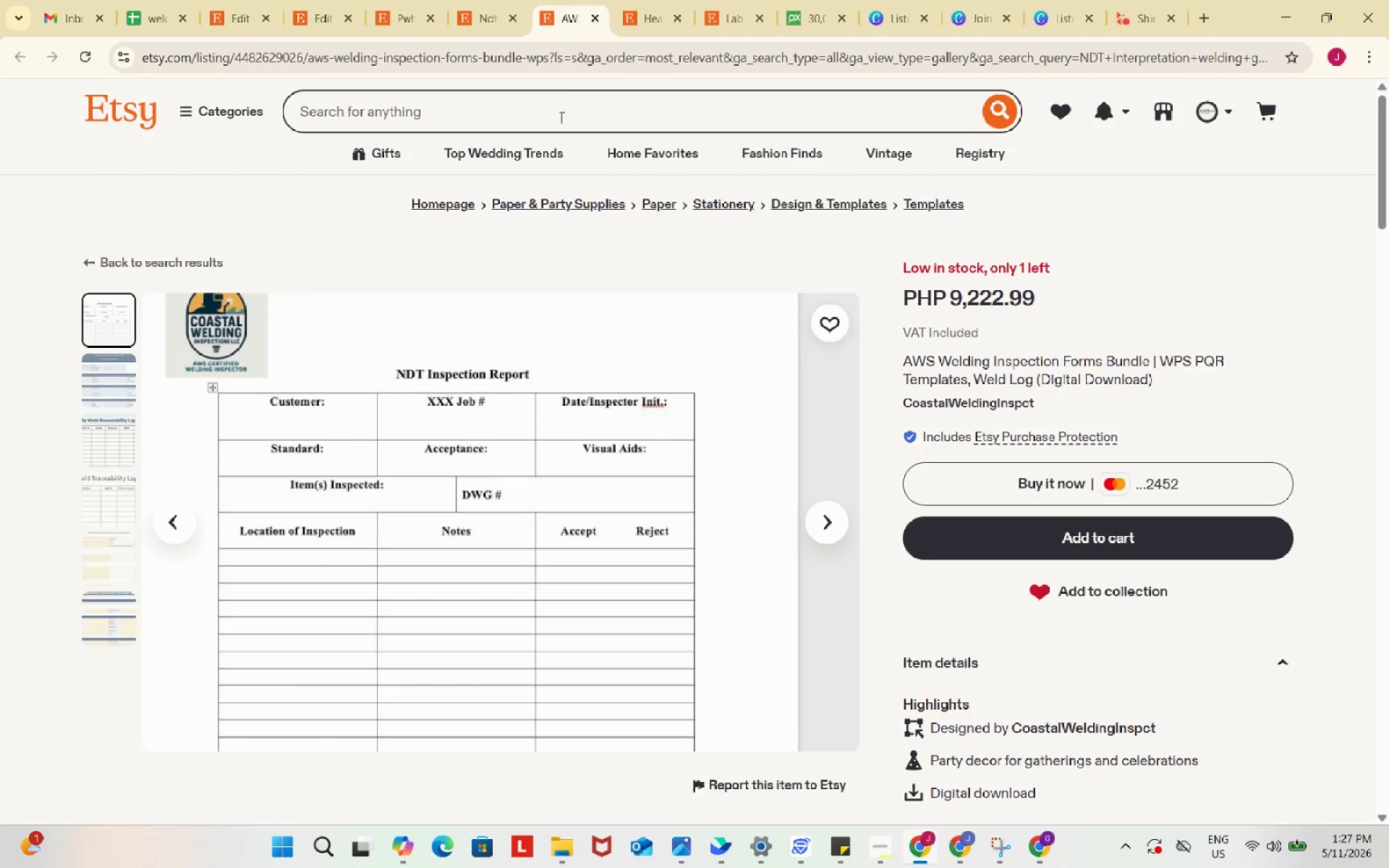 
left_click([552, 101])
 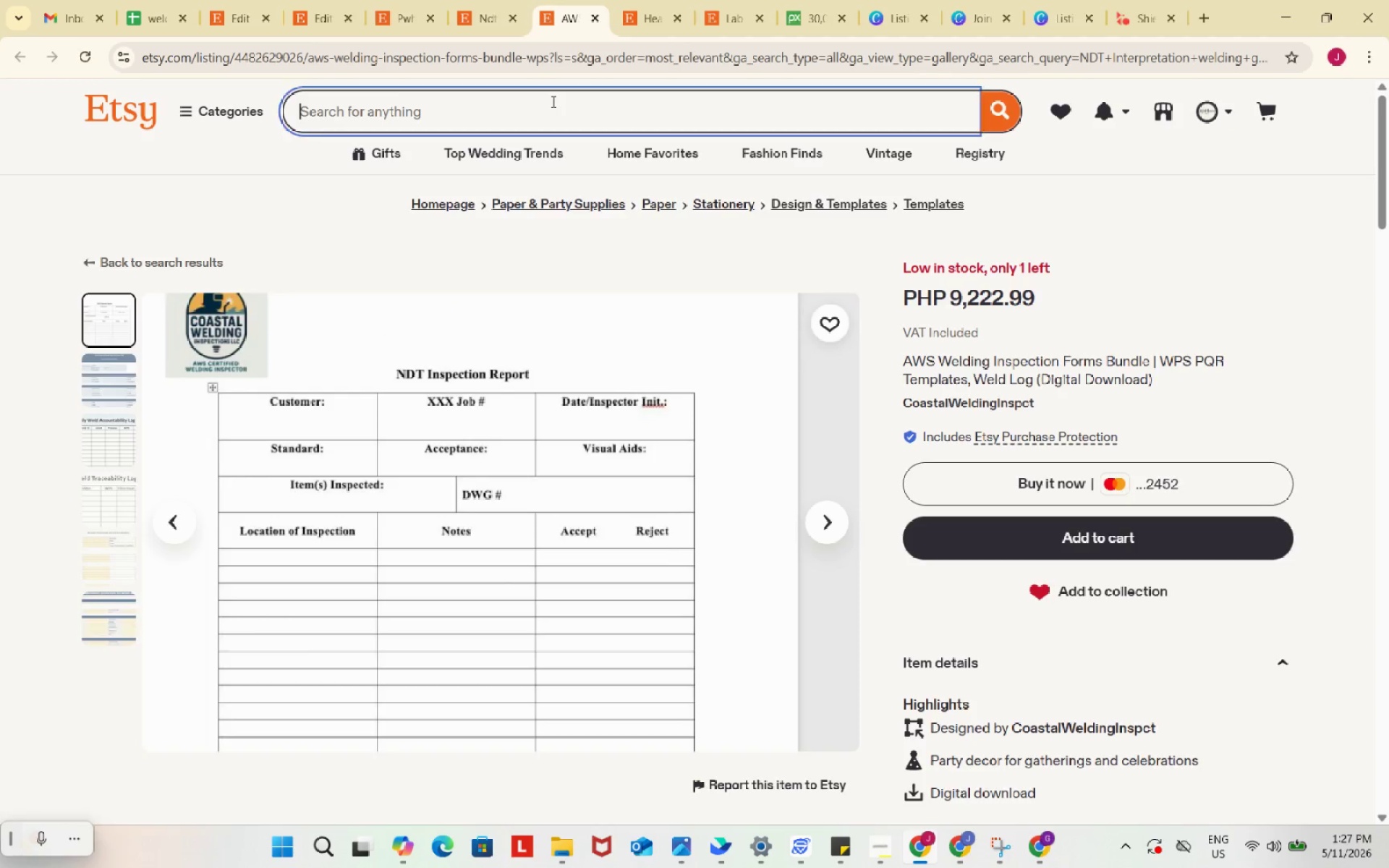 
key(Control+ControlLeft)
 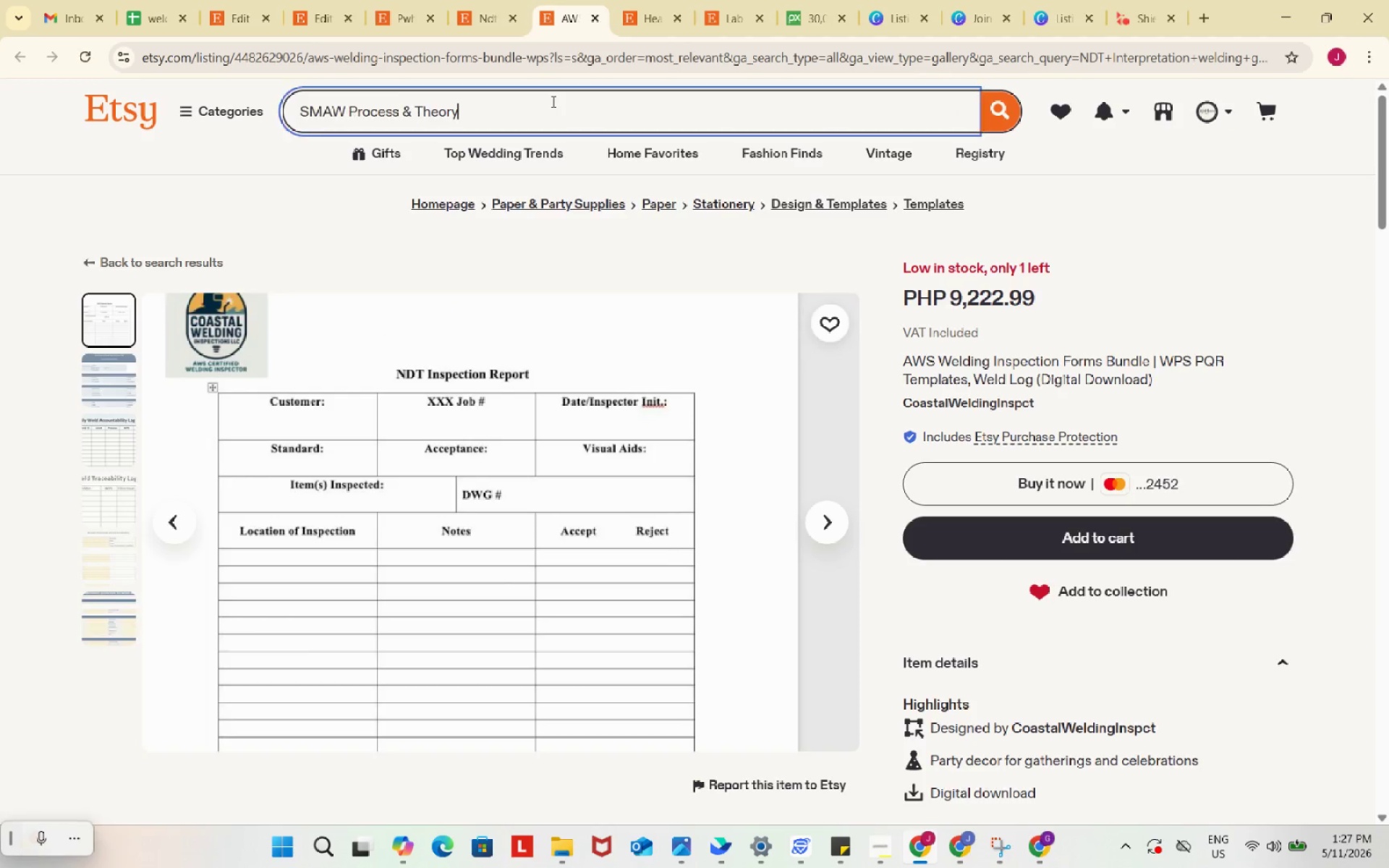 
key(Control+V)
 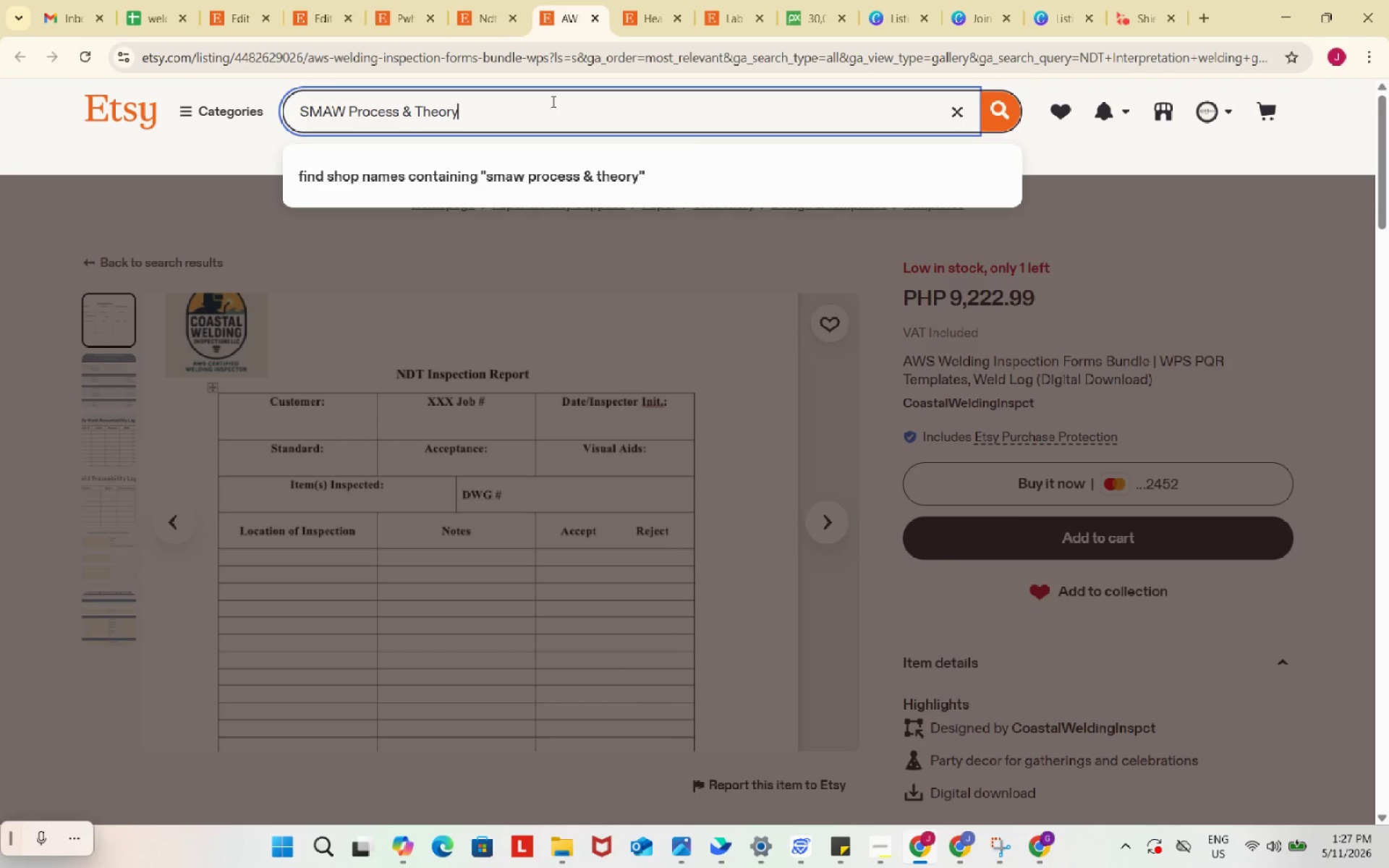 
type( guide)
 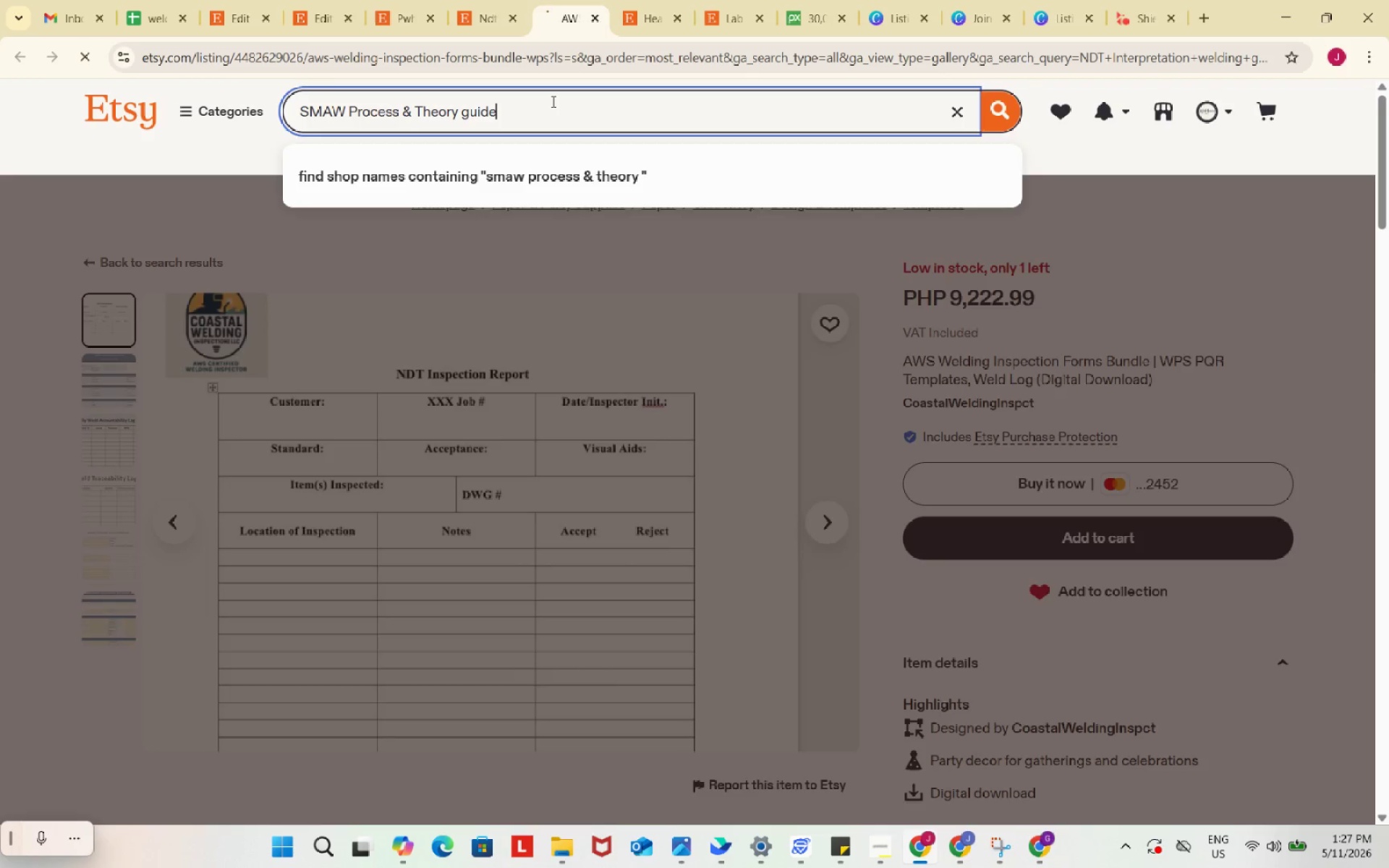 
key(Enter)
 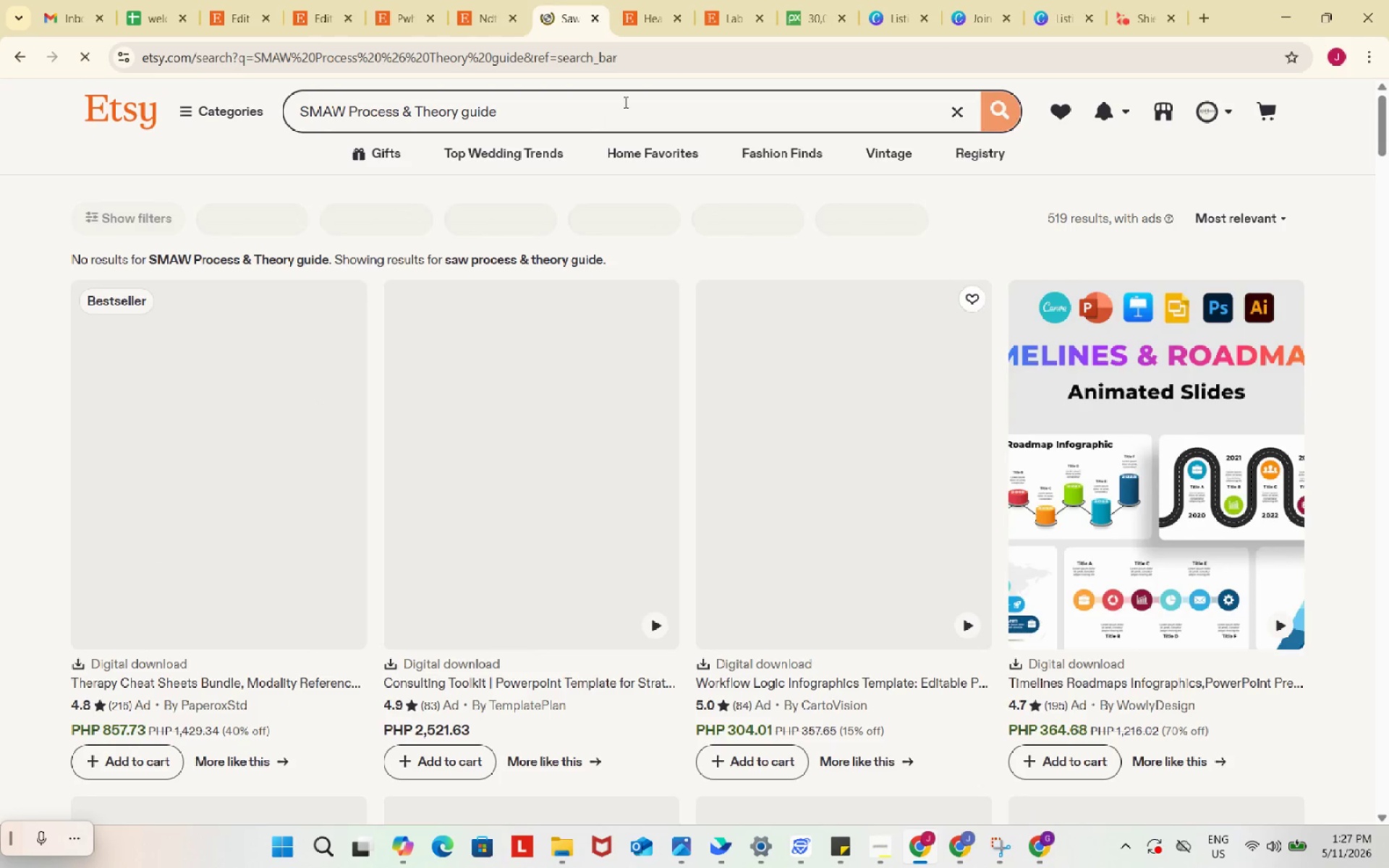 
left_click([668, 1])
 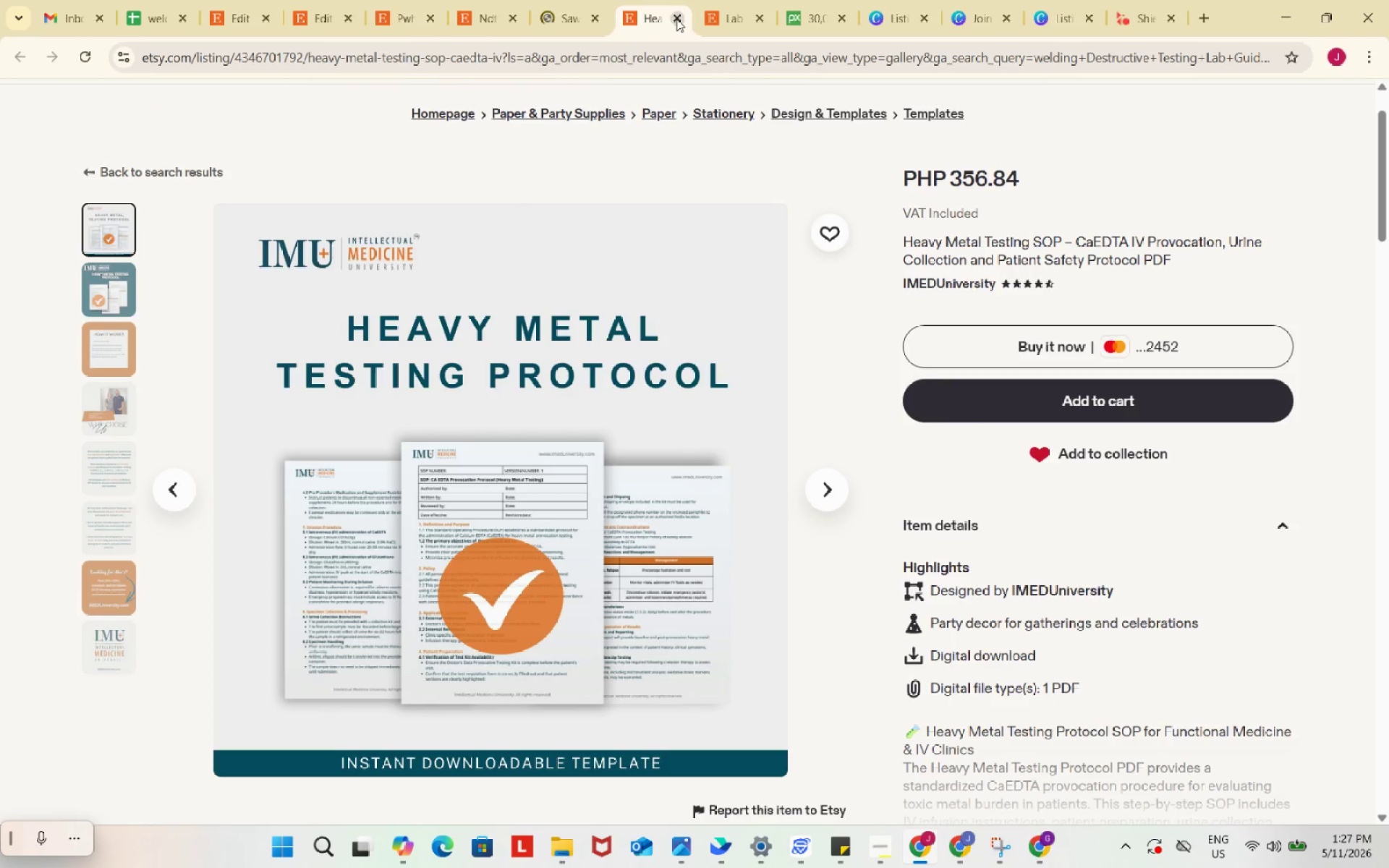 
left_click([676, 19])
 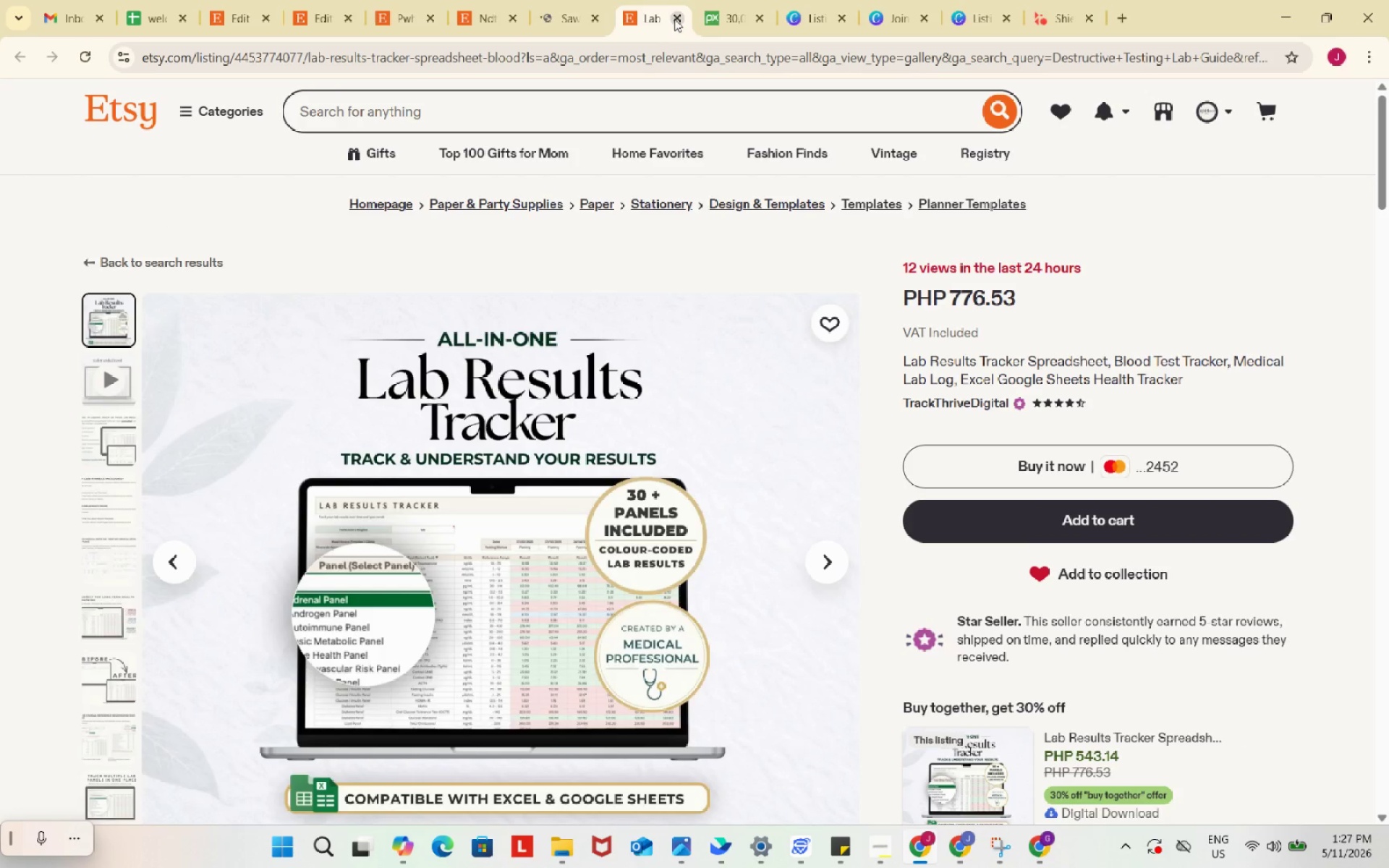 
left_click_drag(start_coordinate=[674, 19], to_coordinate=[668, 17])
 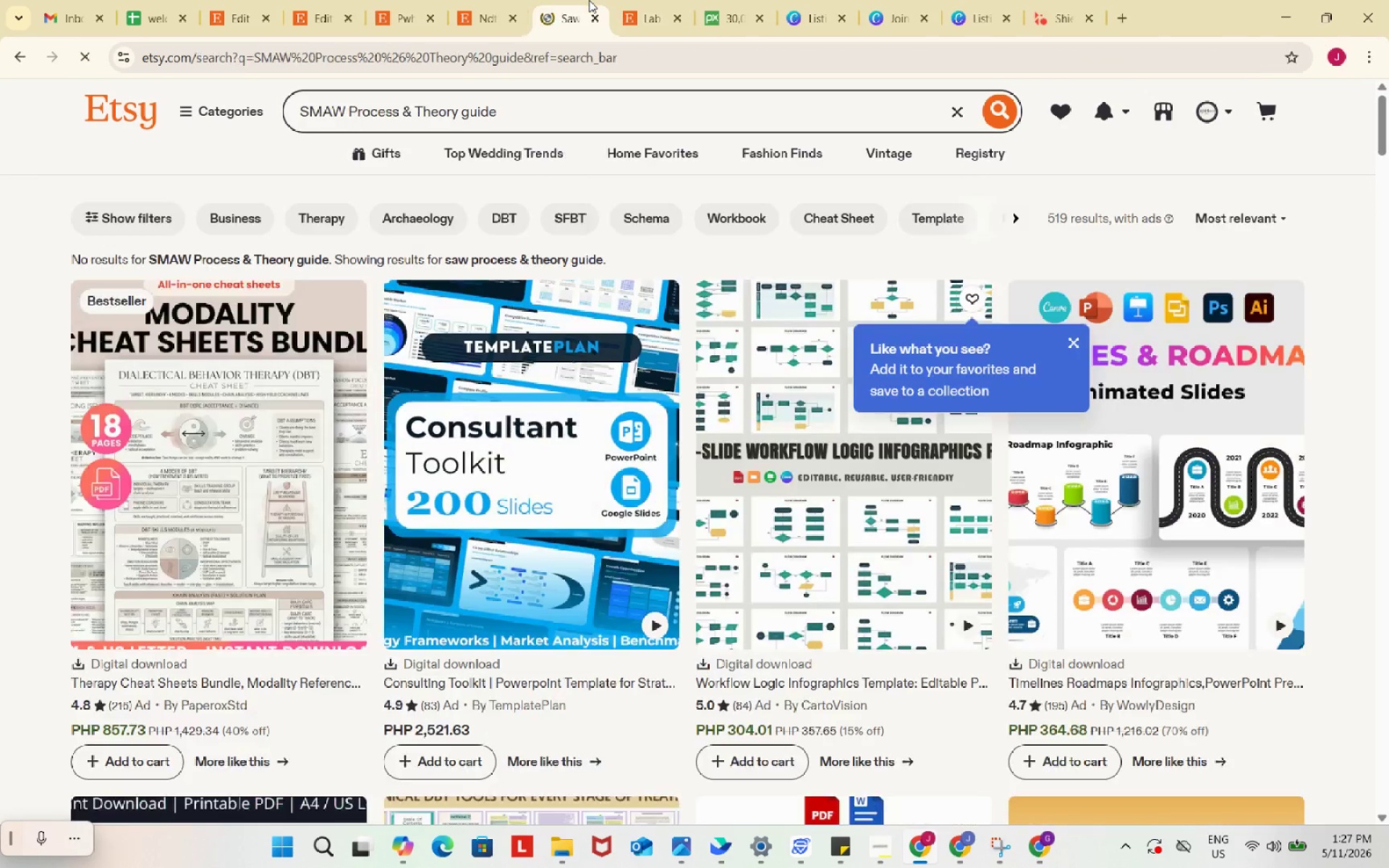 
double_click([589, 0])
 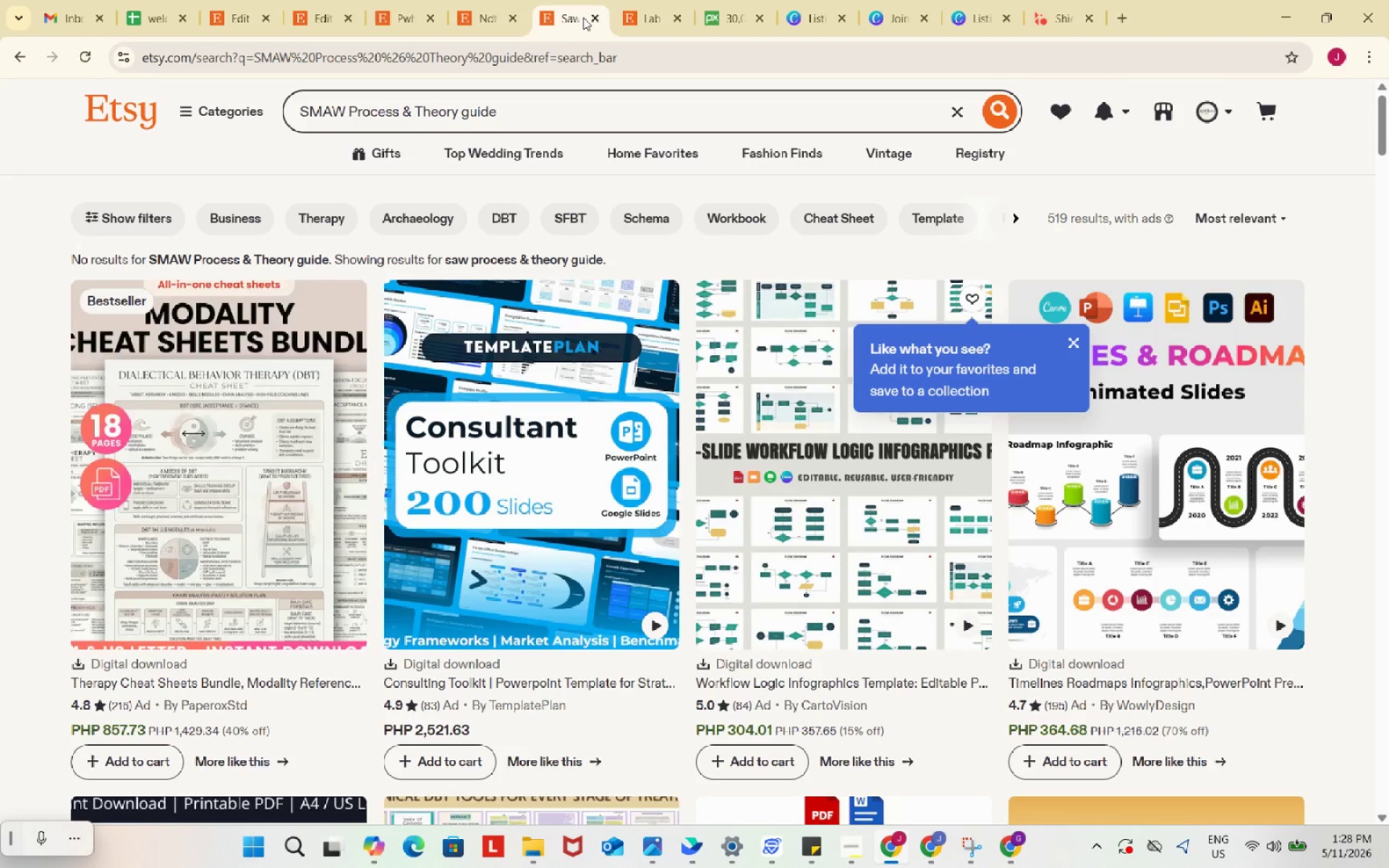 
wait(81.58)
 